 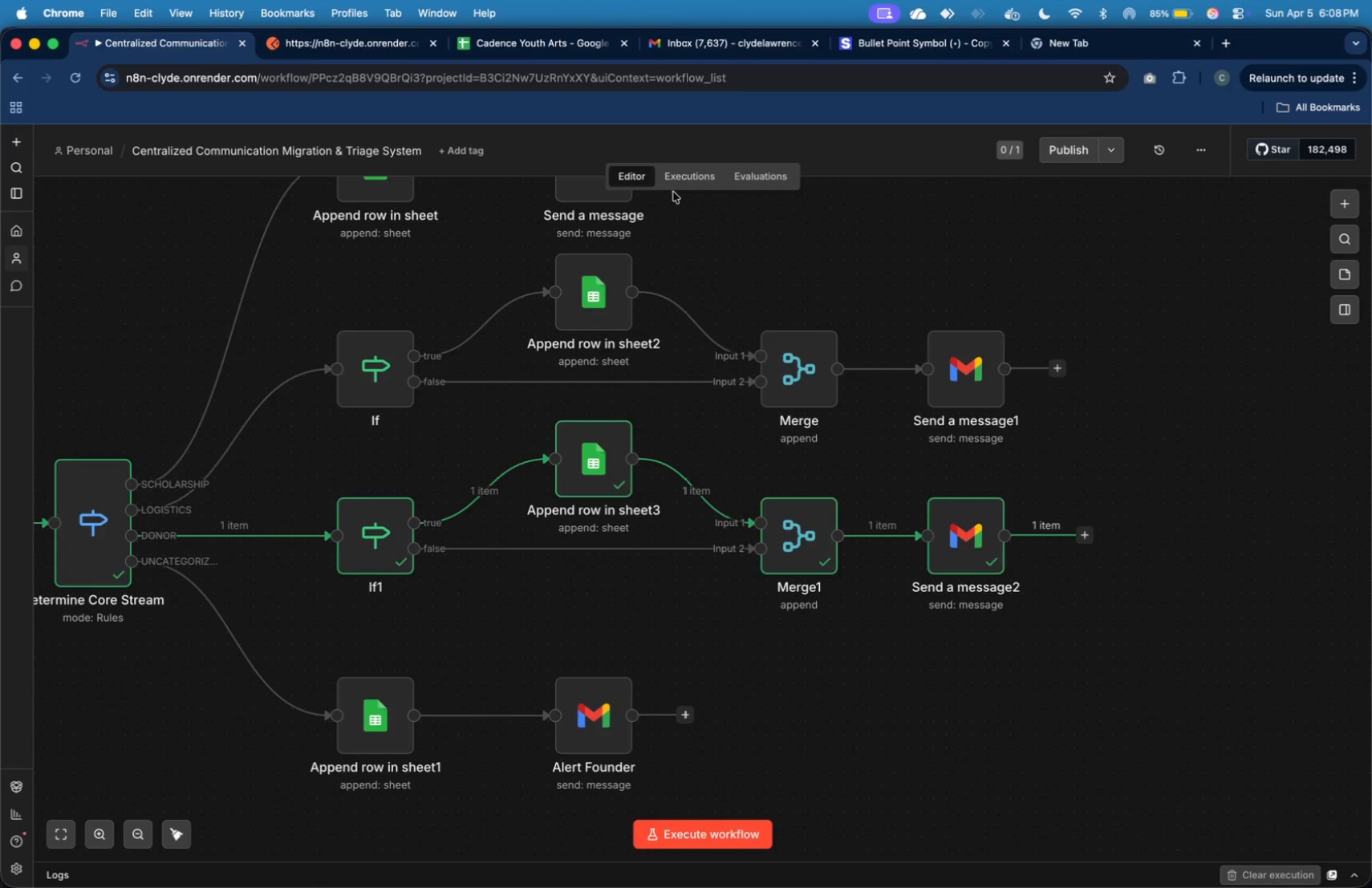 
left_click([693, 49])
 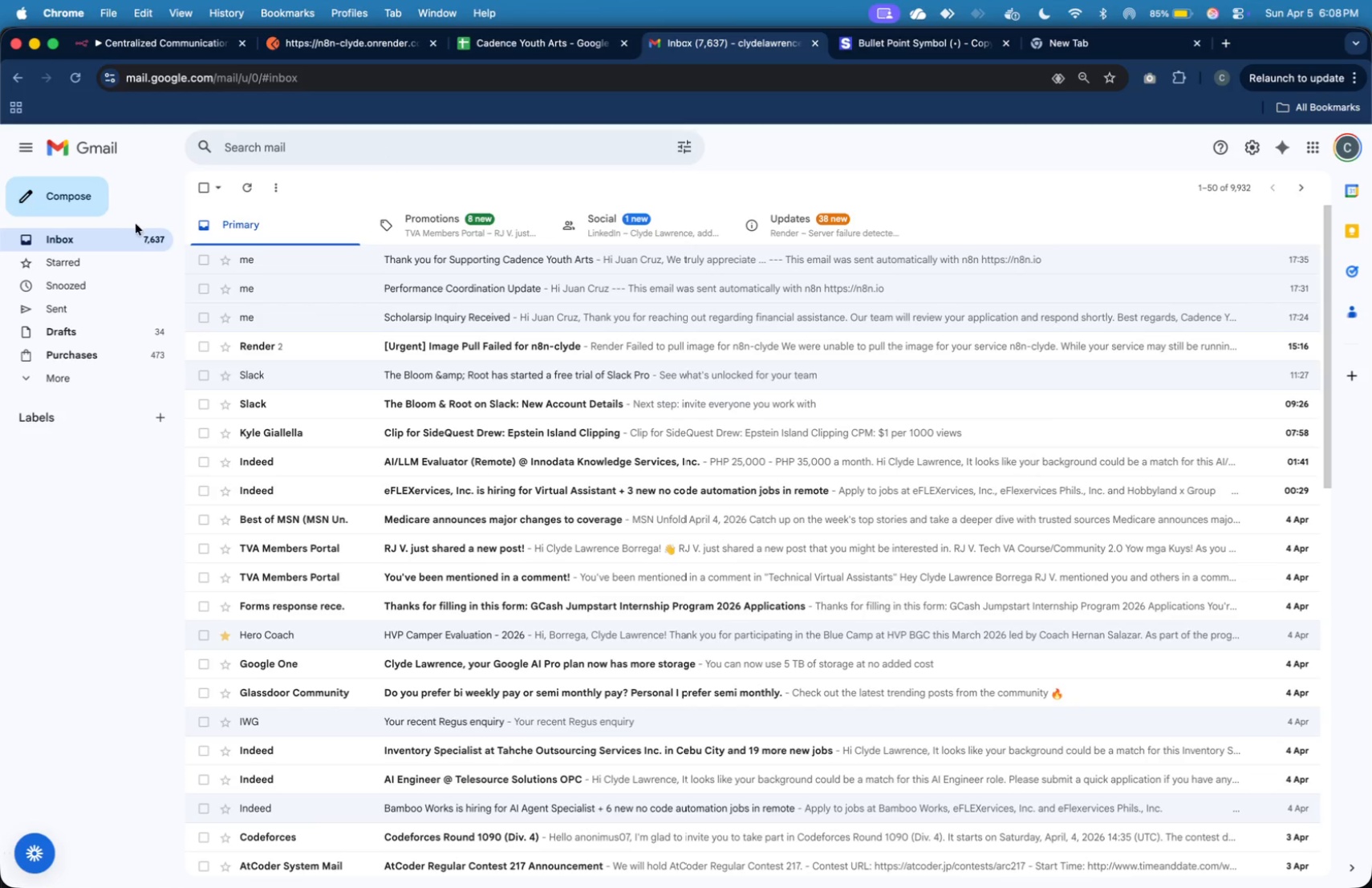 
left_click([138, 233])
 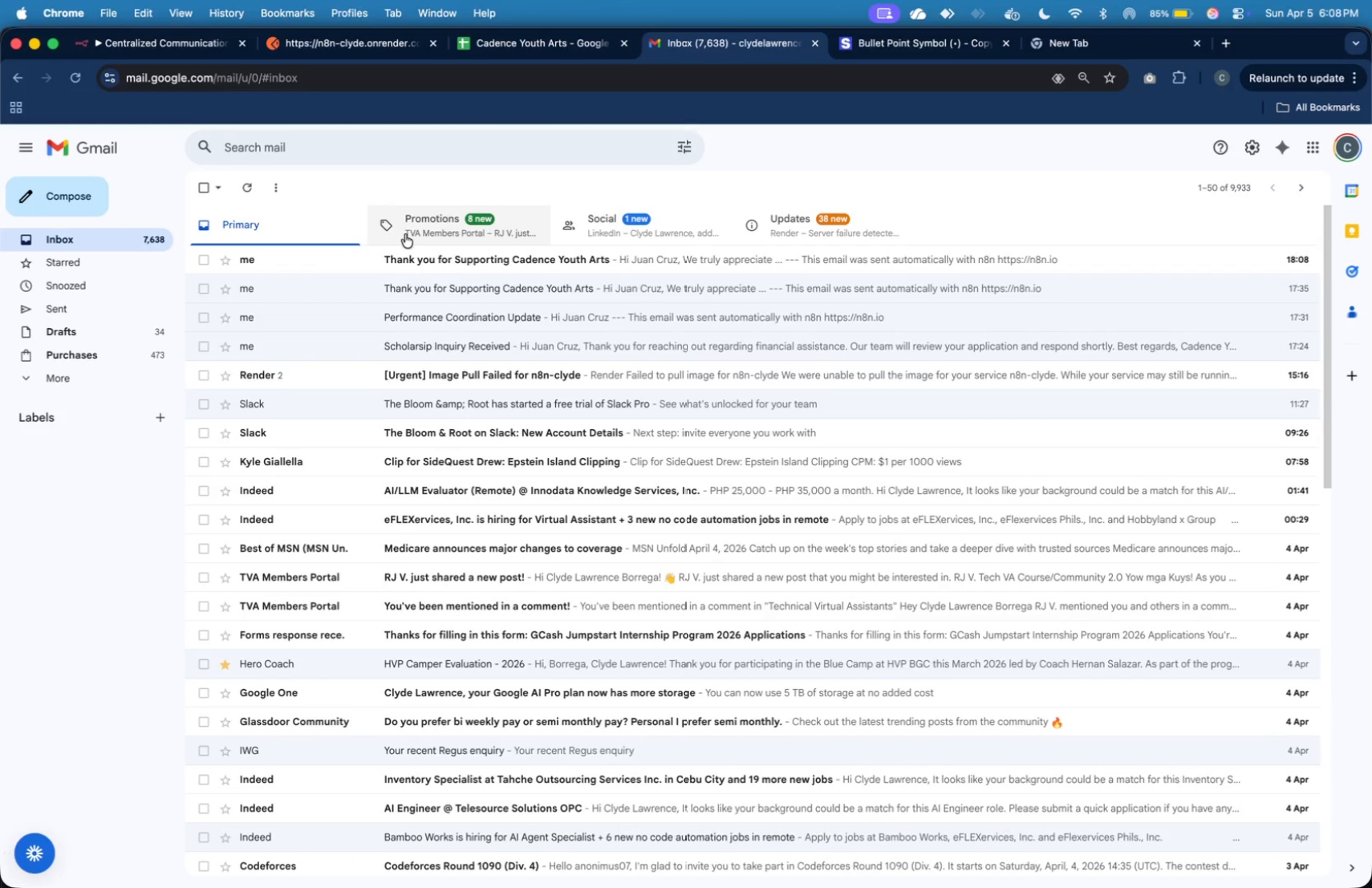 
left_click([415, 256])
 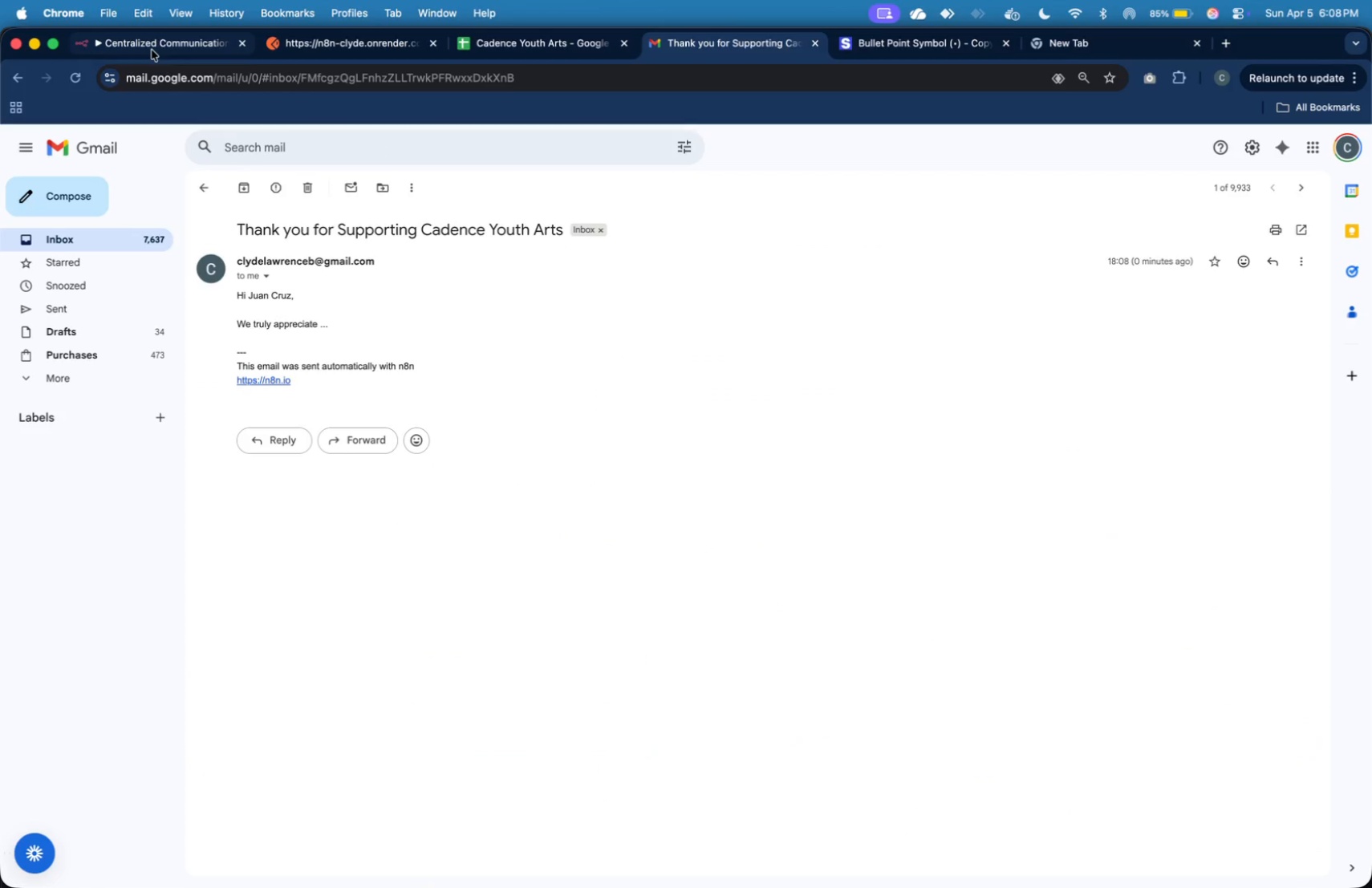 
wait(5.13)
 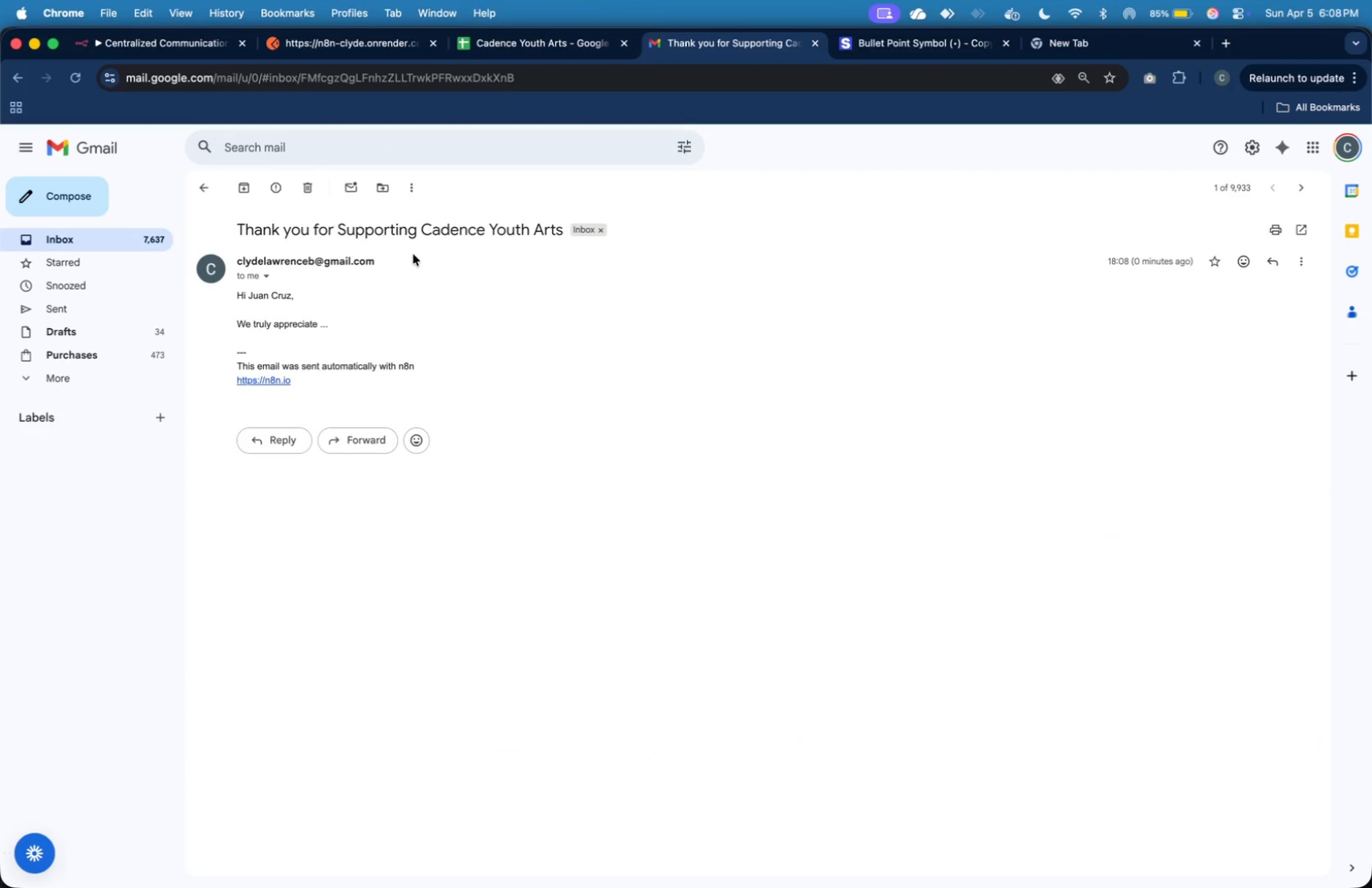 
left_click([154, 46])
 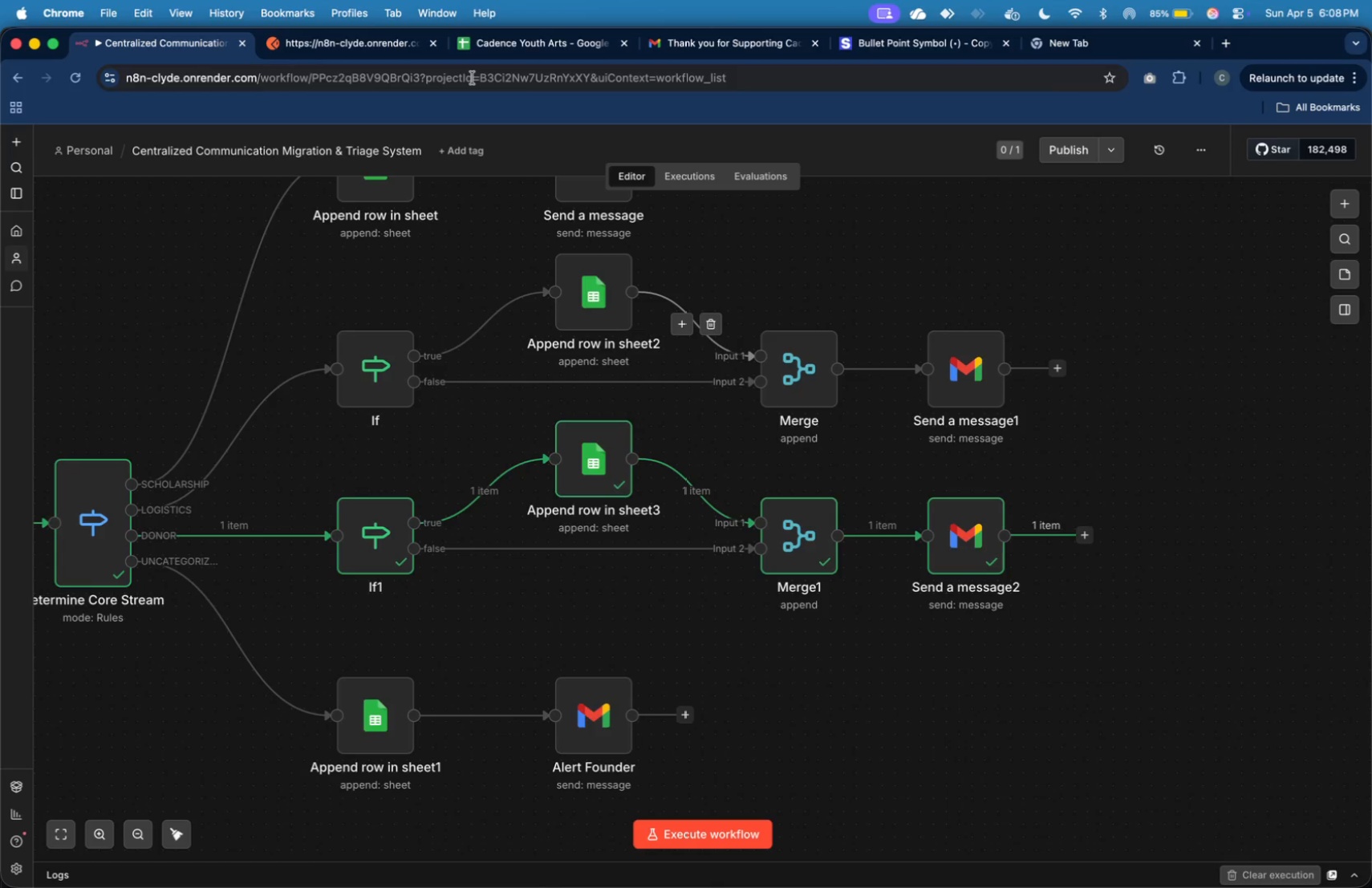 
left_click([343, 39])
 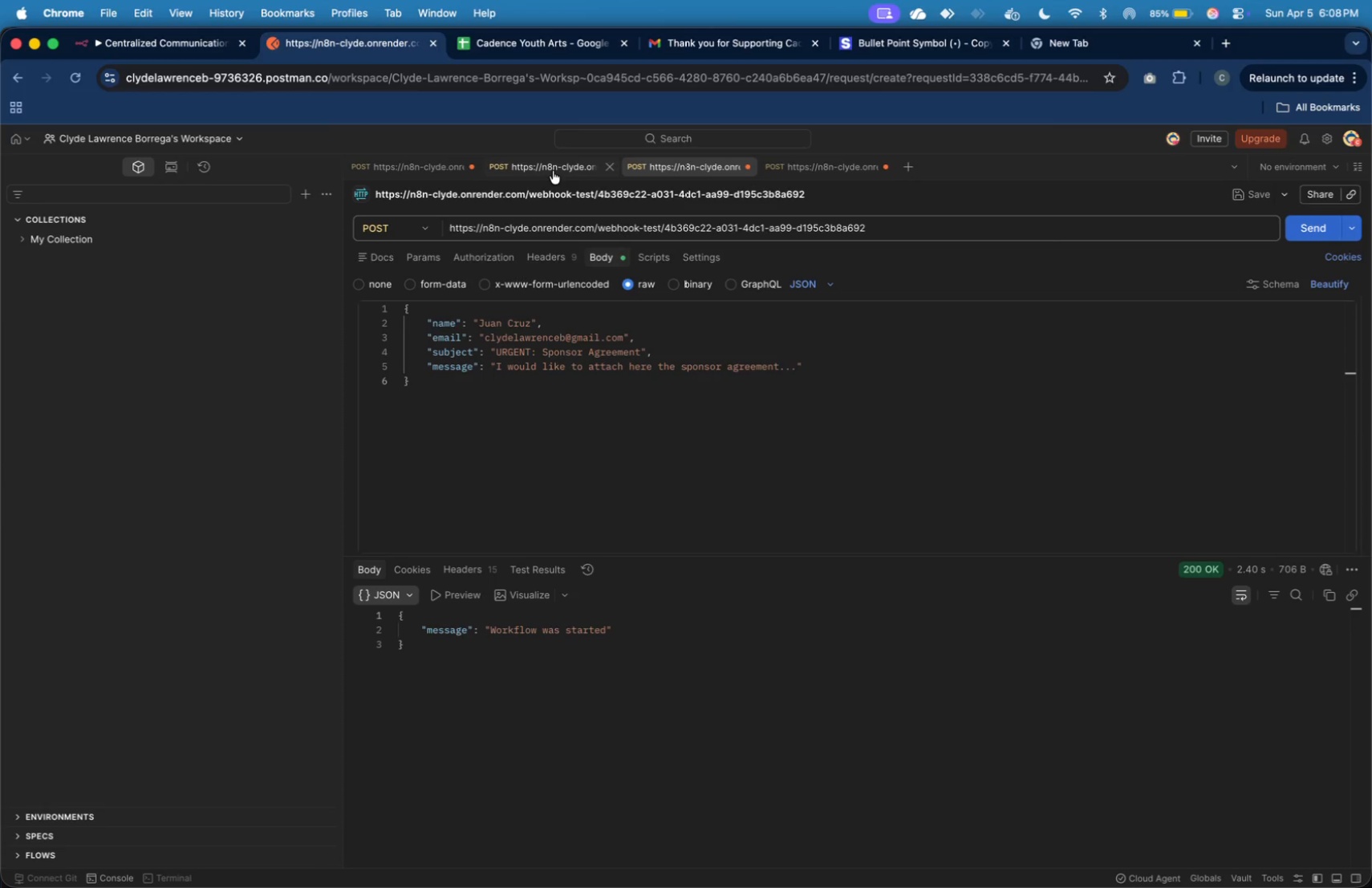 
left_click([553, 171])
 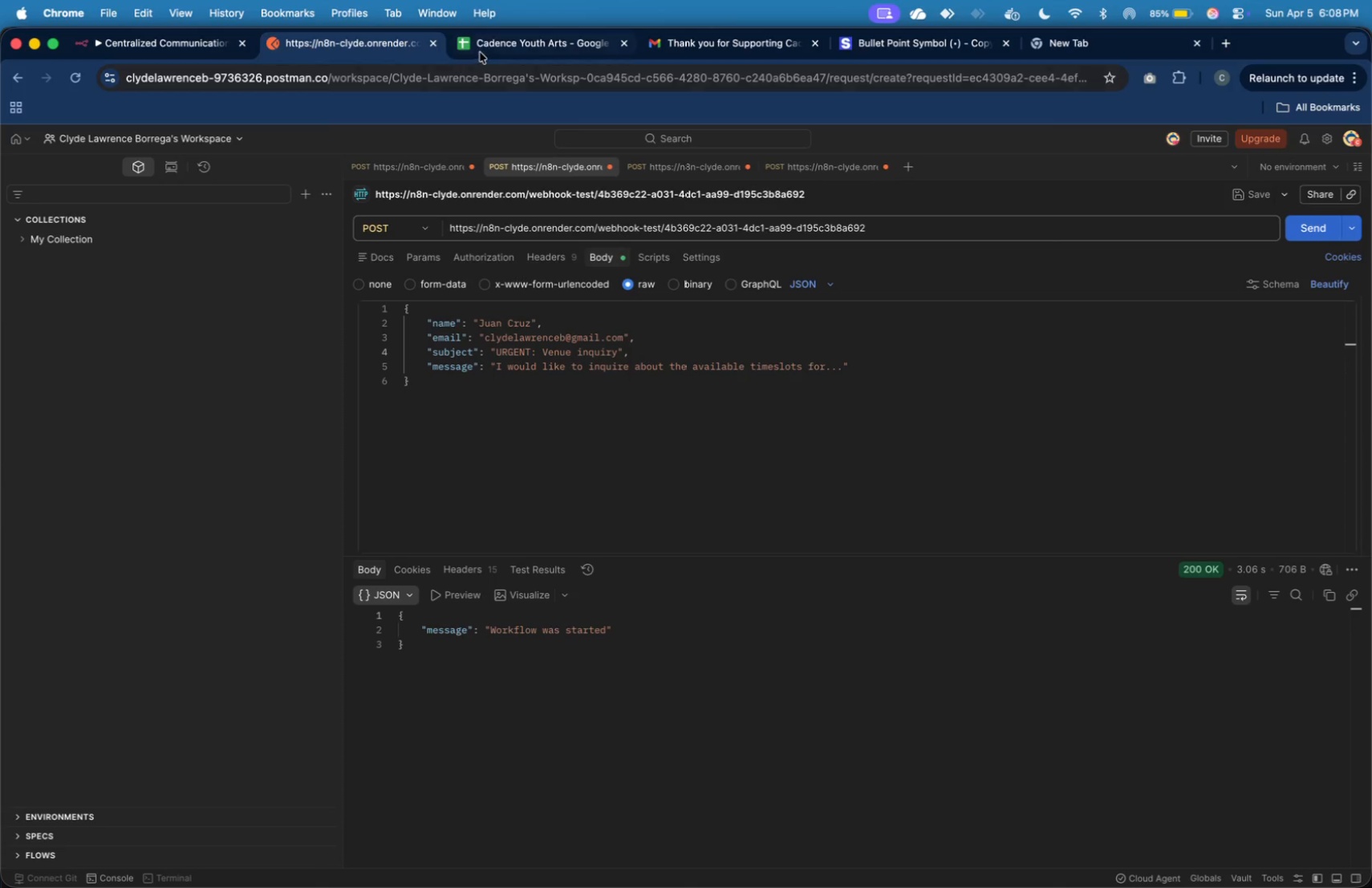 
left_click([492, 45])
 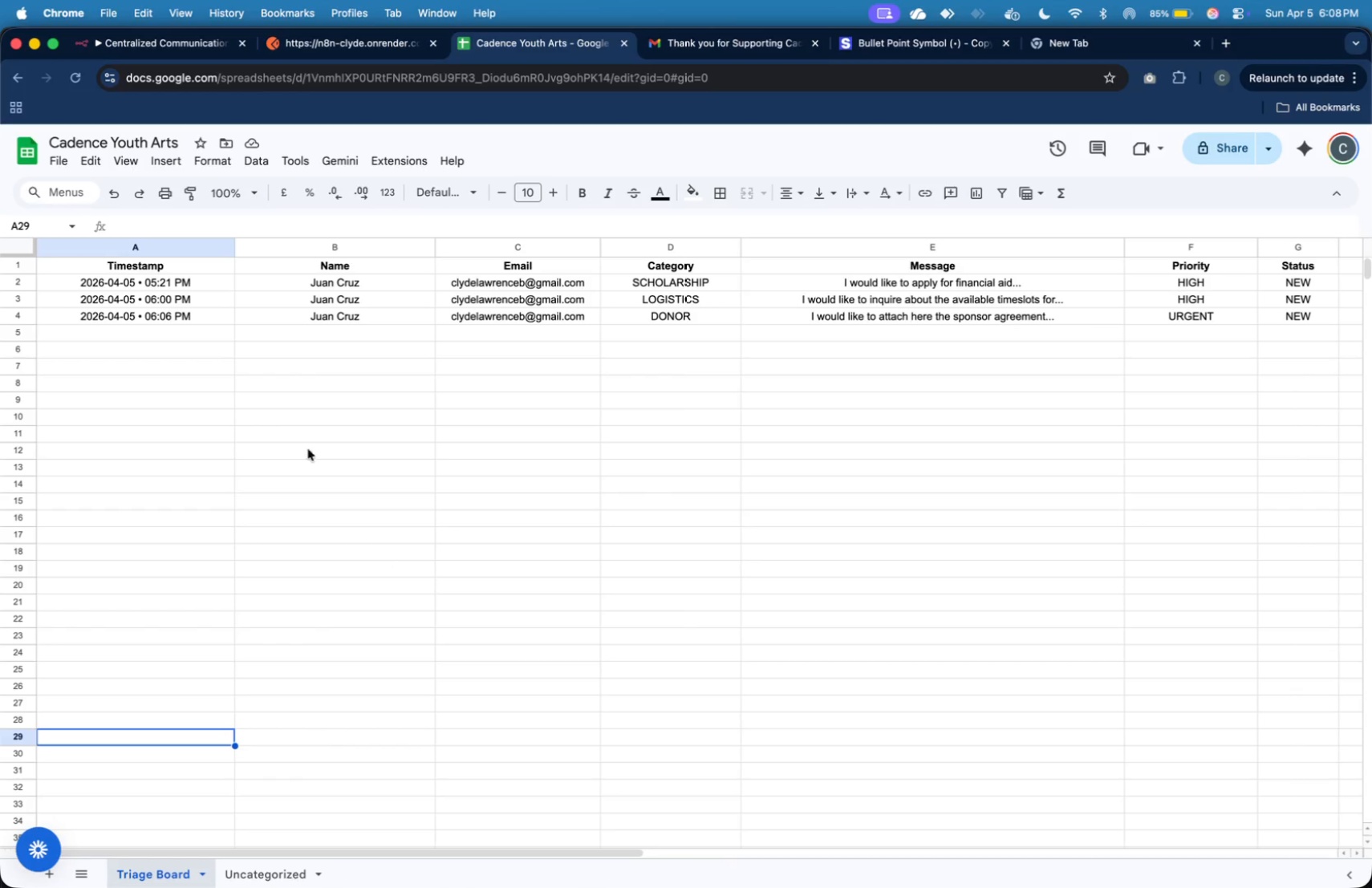 
left_click([17, 282])
 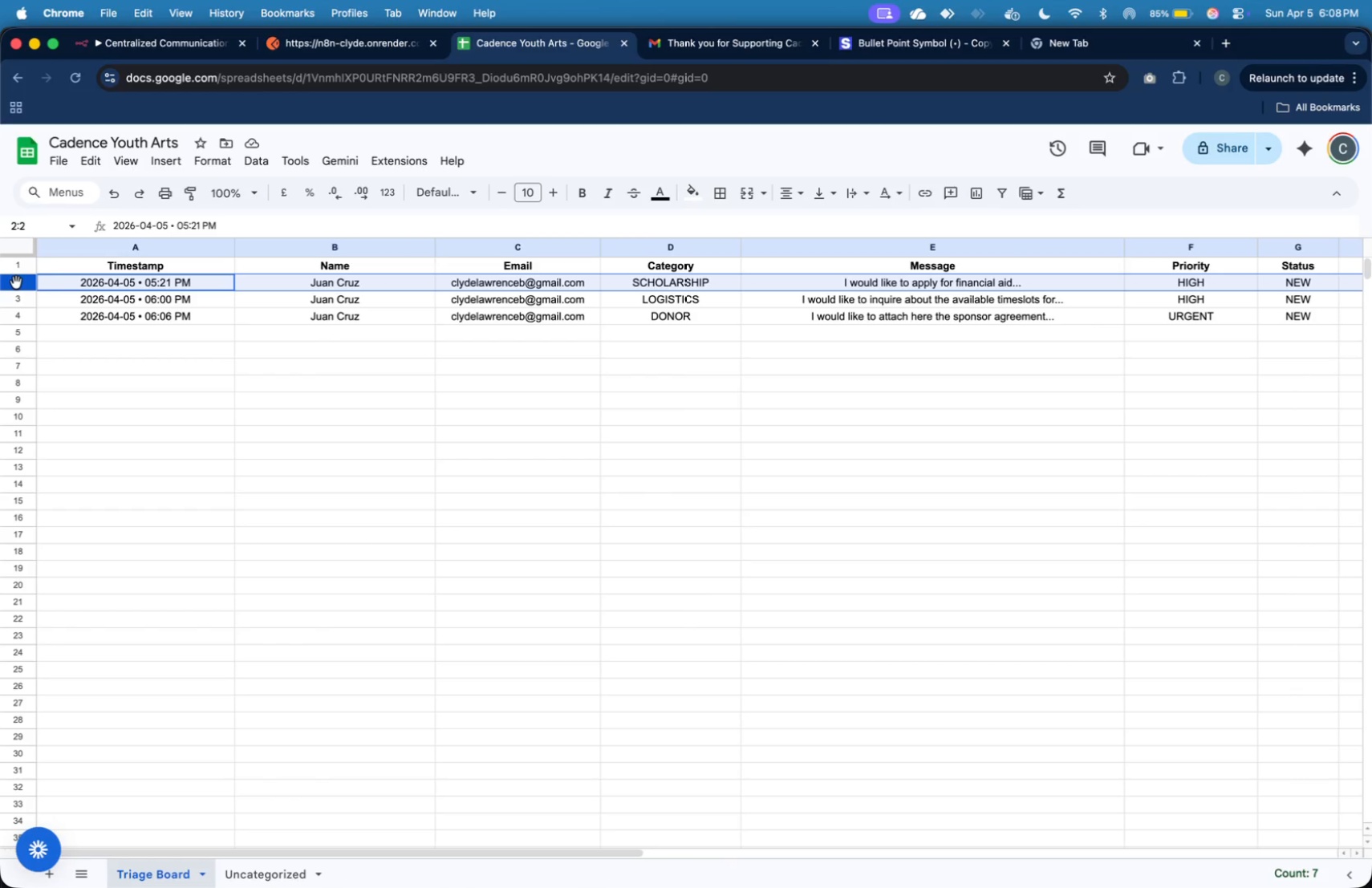 
key(Shift+ArrowDown)
 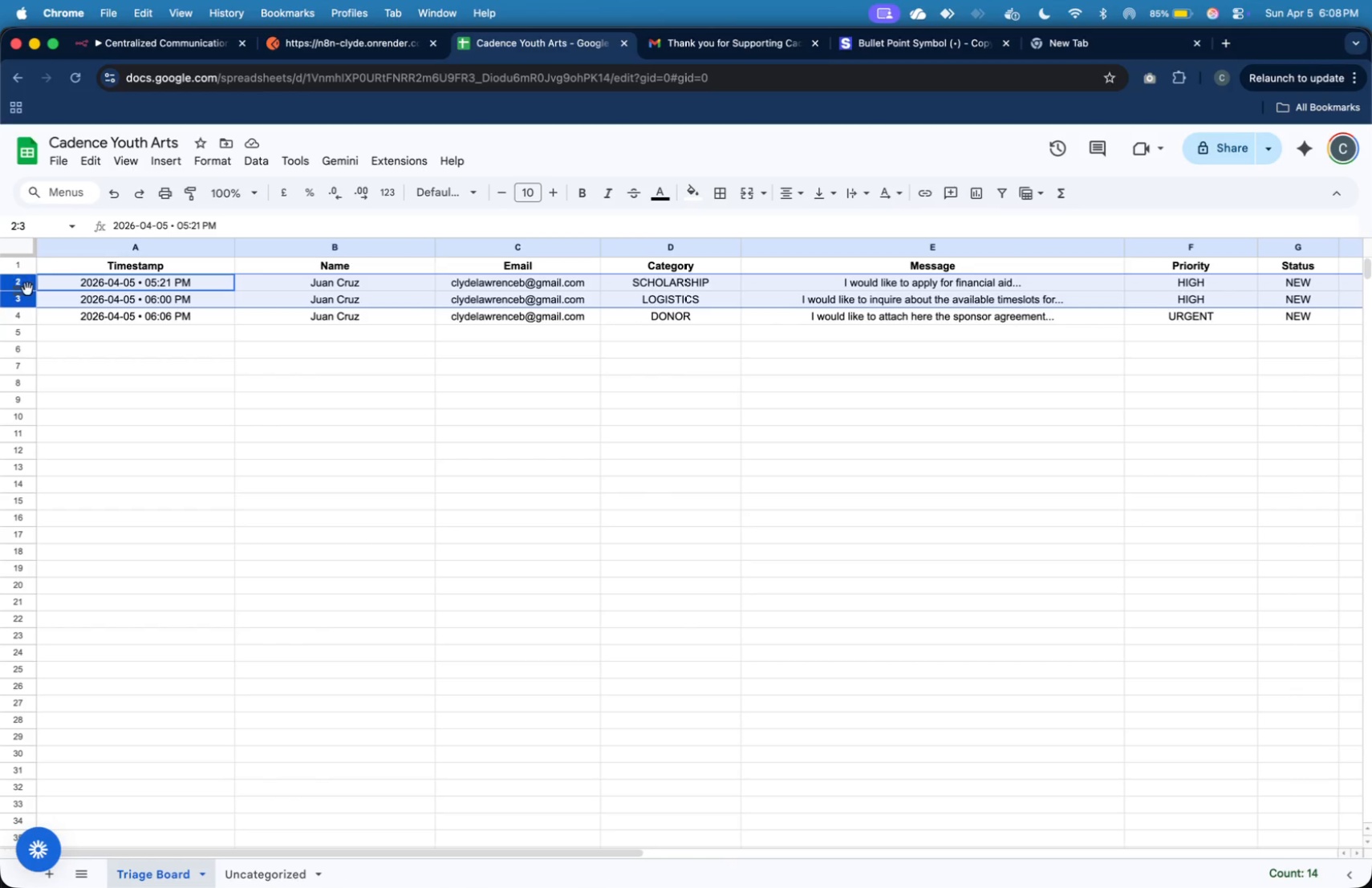 
right_click([30, 290])
 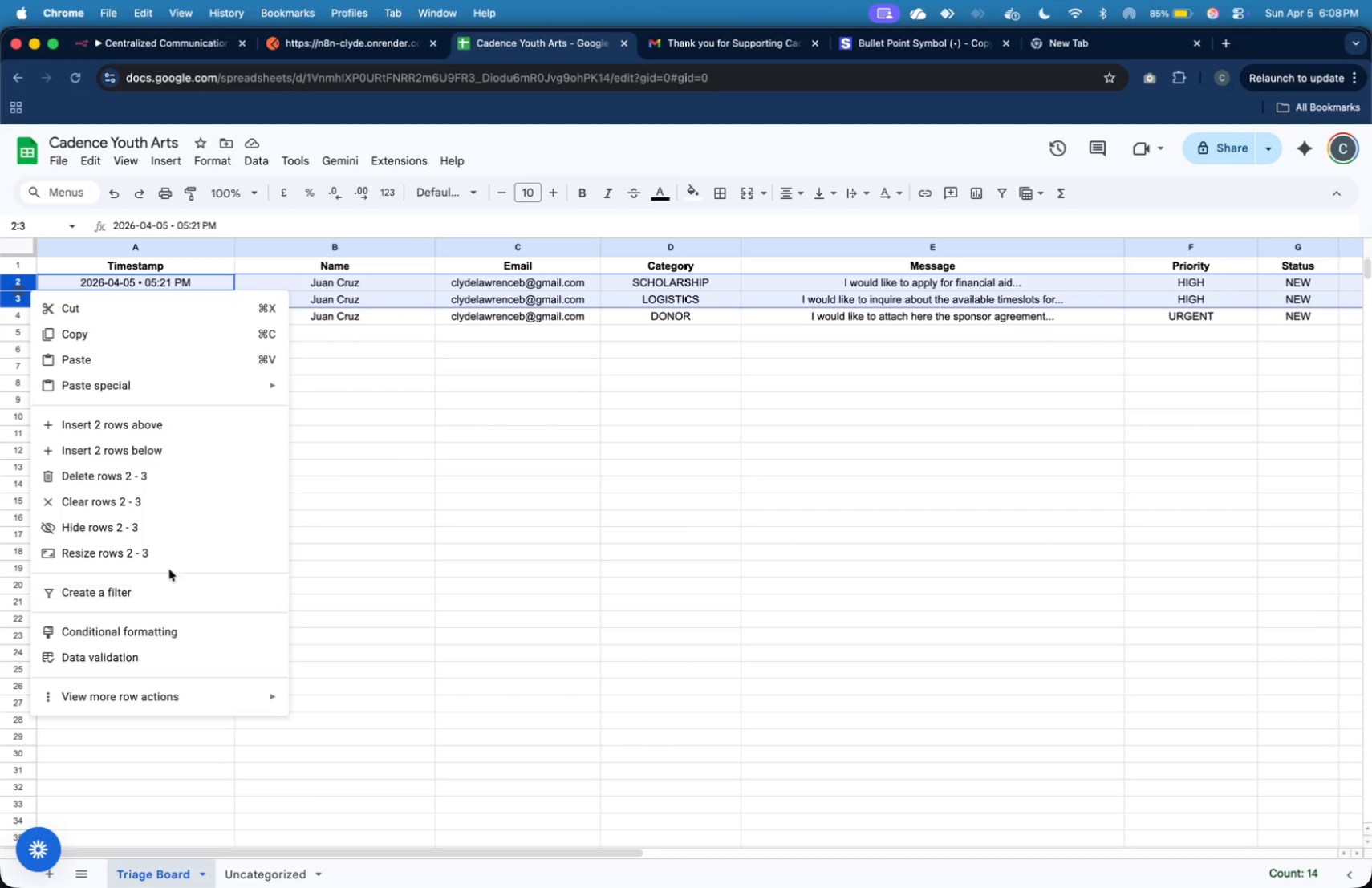 
left_click([173, 474])
 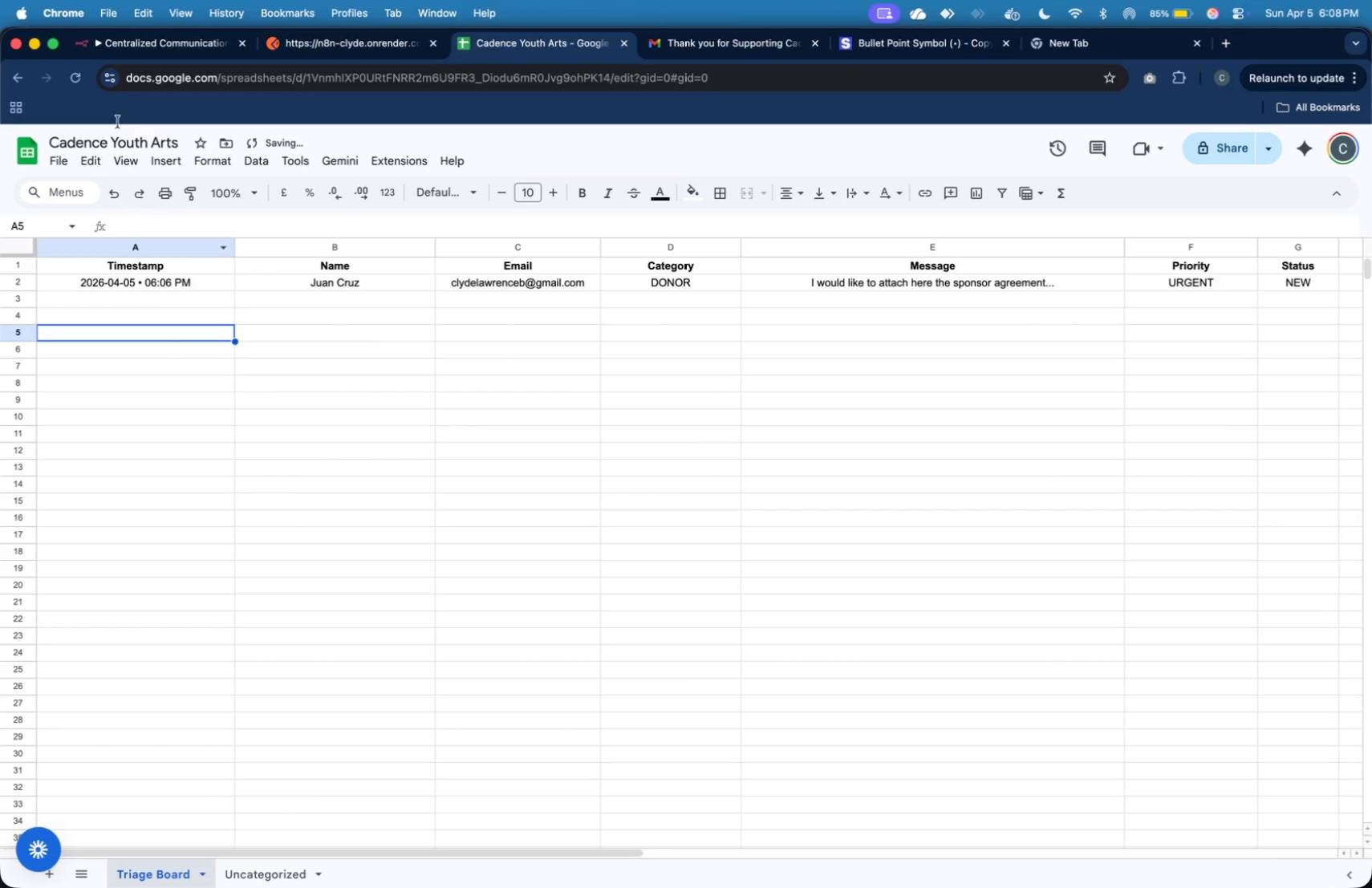 
left_click([125, 46])
 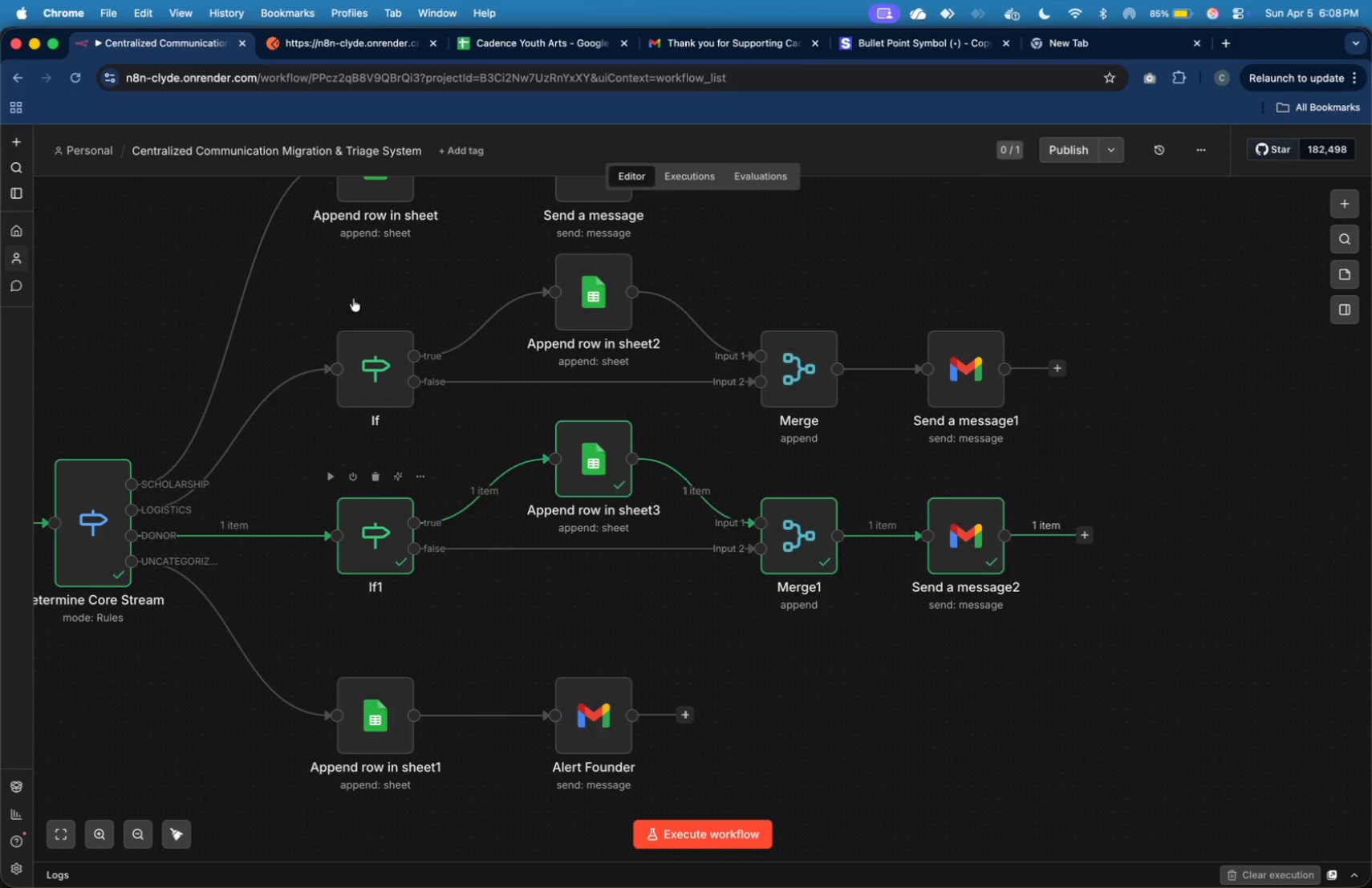 
left_click([371, 46])
 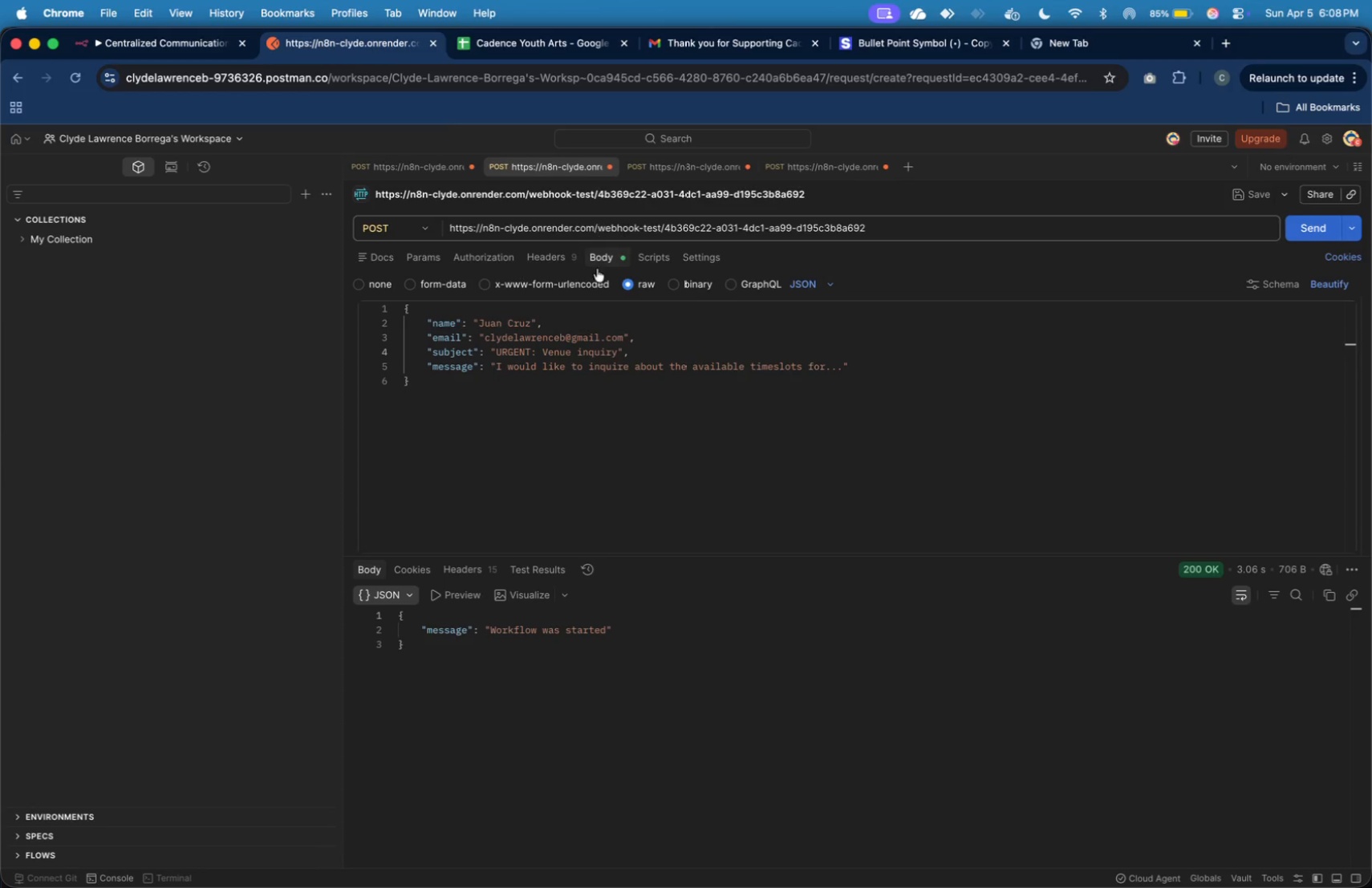 
left_click([596, 347])
 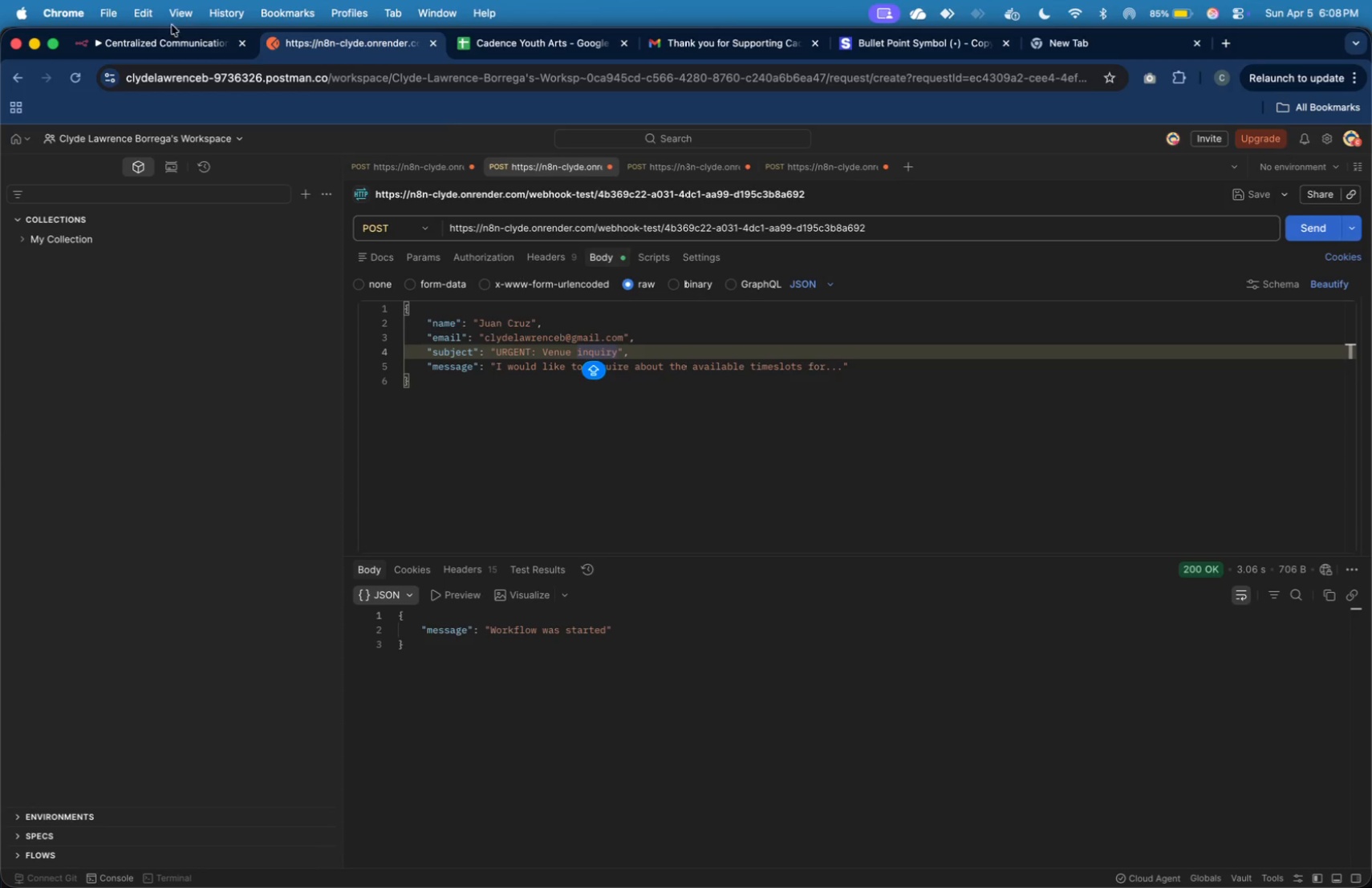 
left_click([163, 43])
 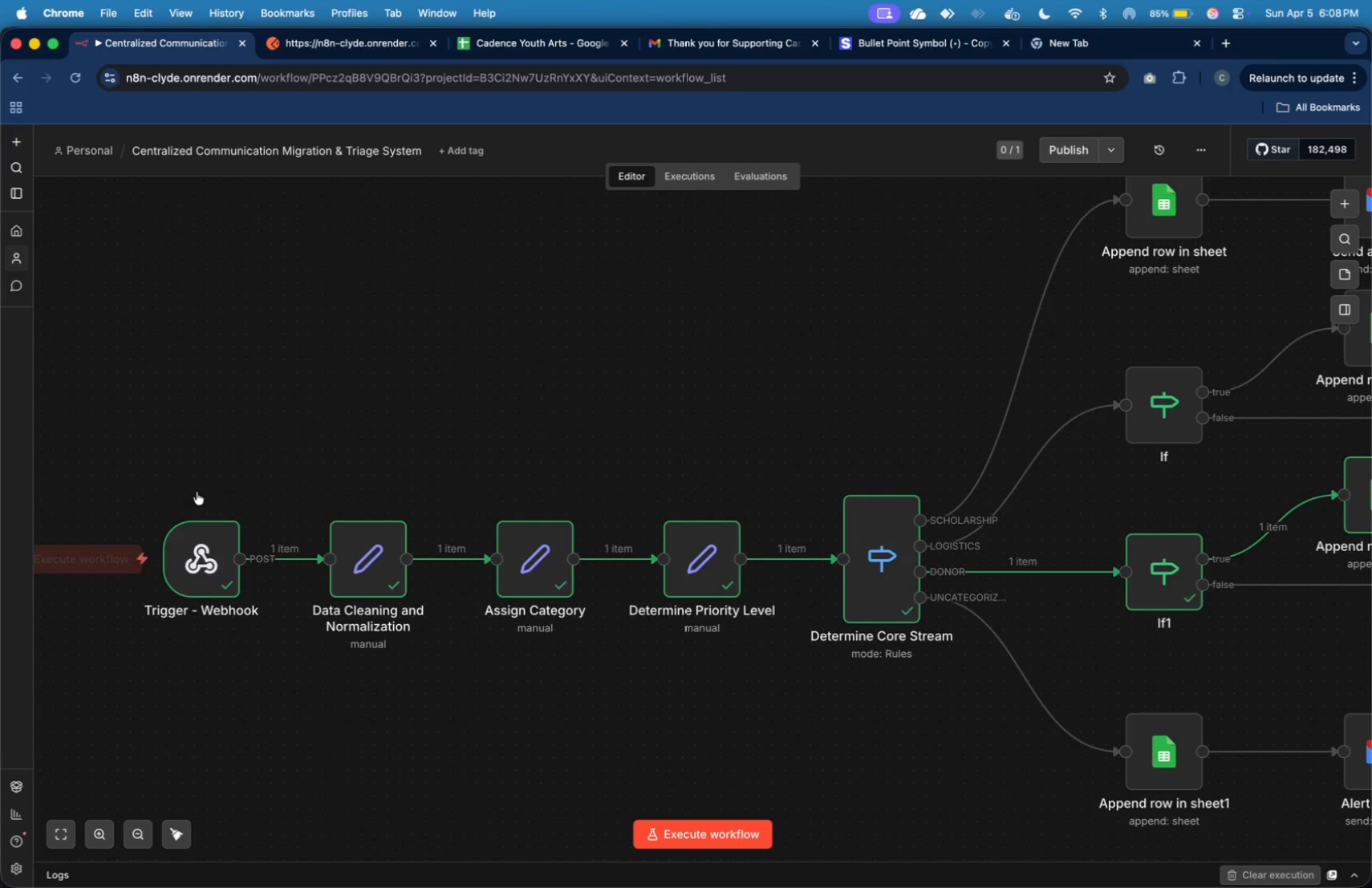 
wait(12.09)
 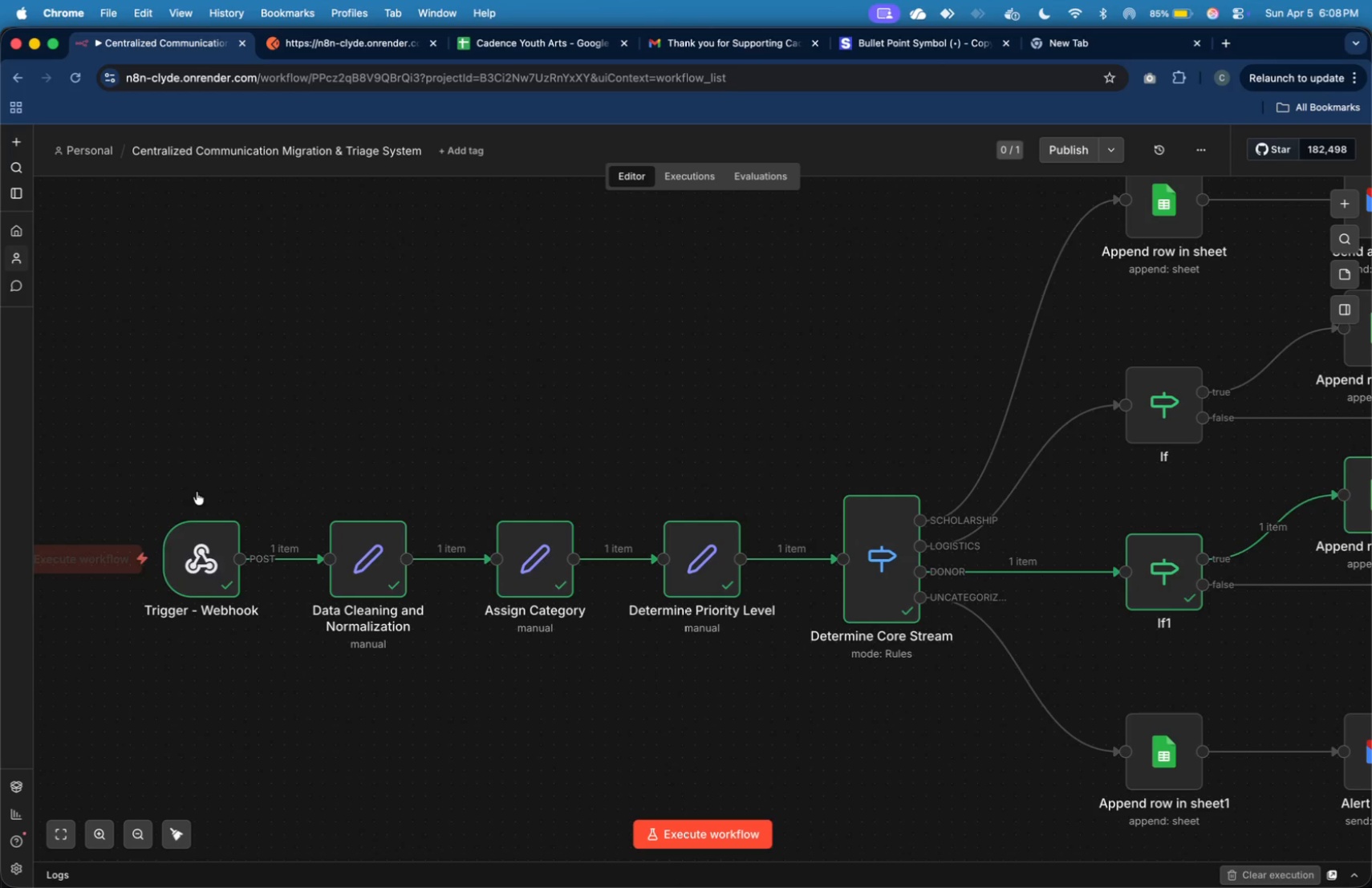 
double_click([221, 540])
 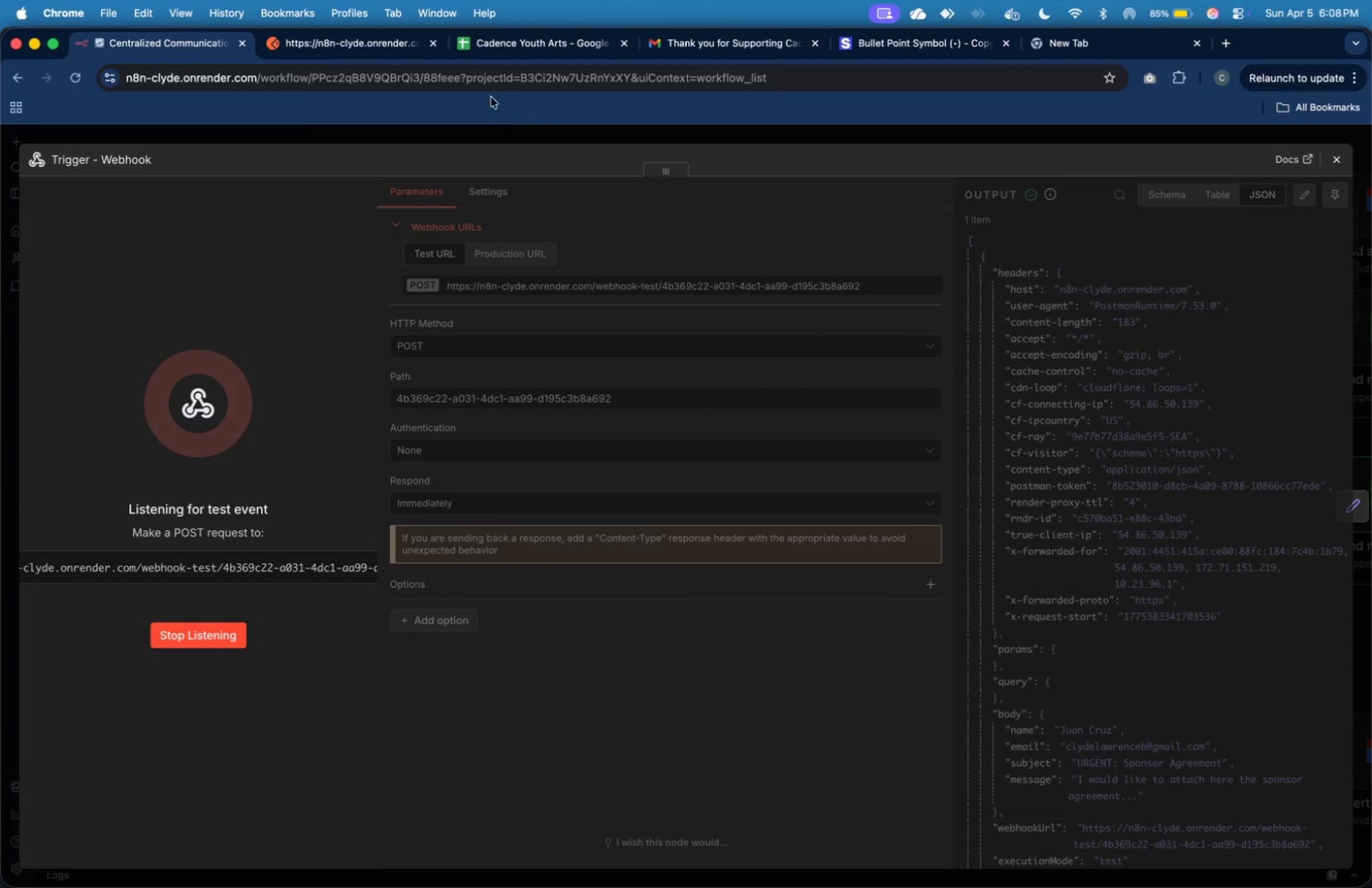 
left_click([363, 41])
 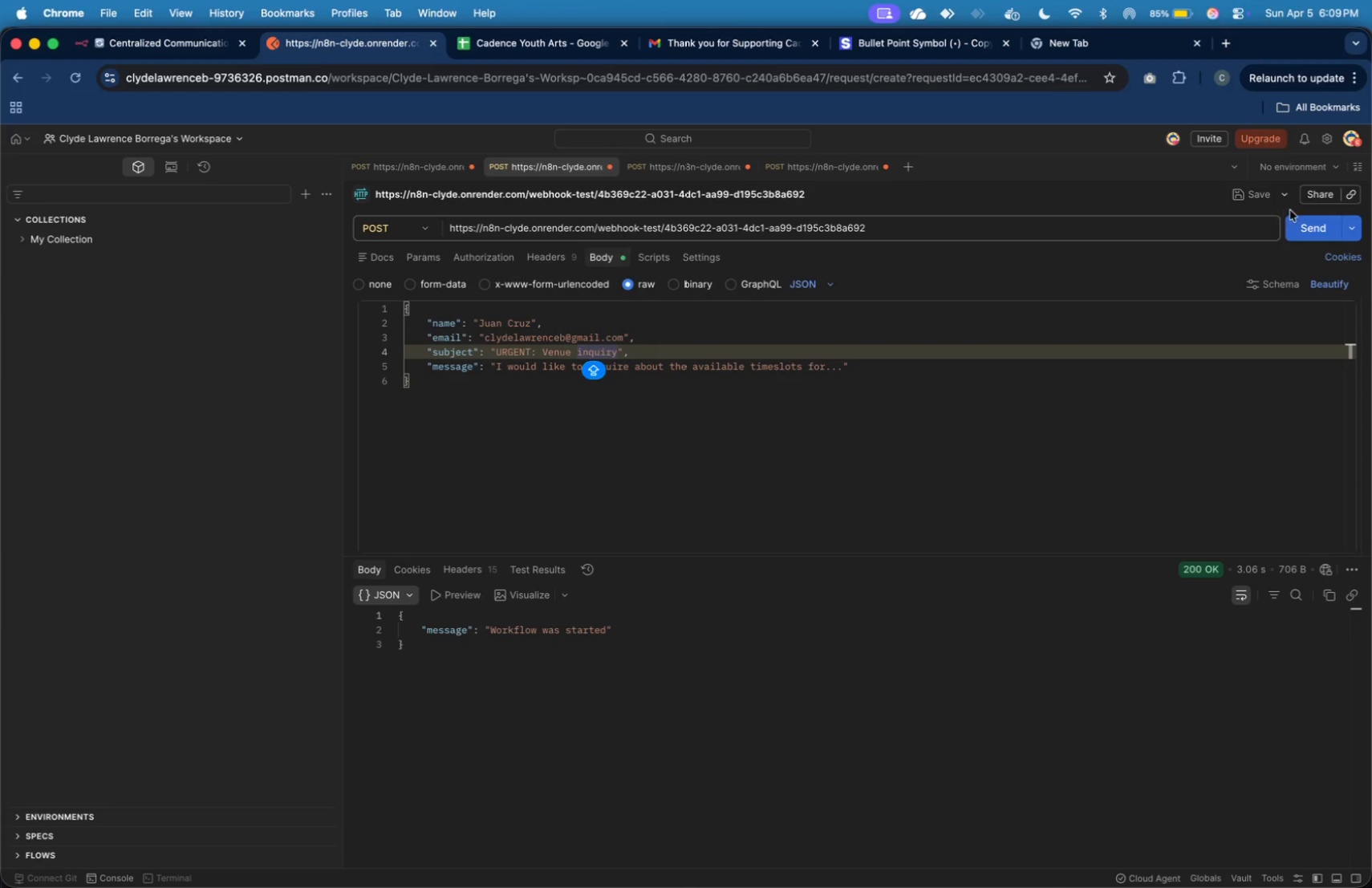 
left_click([1300, 218])
 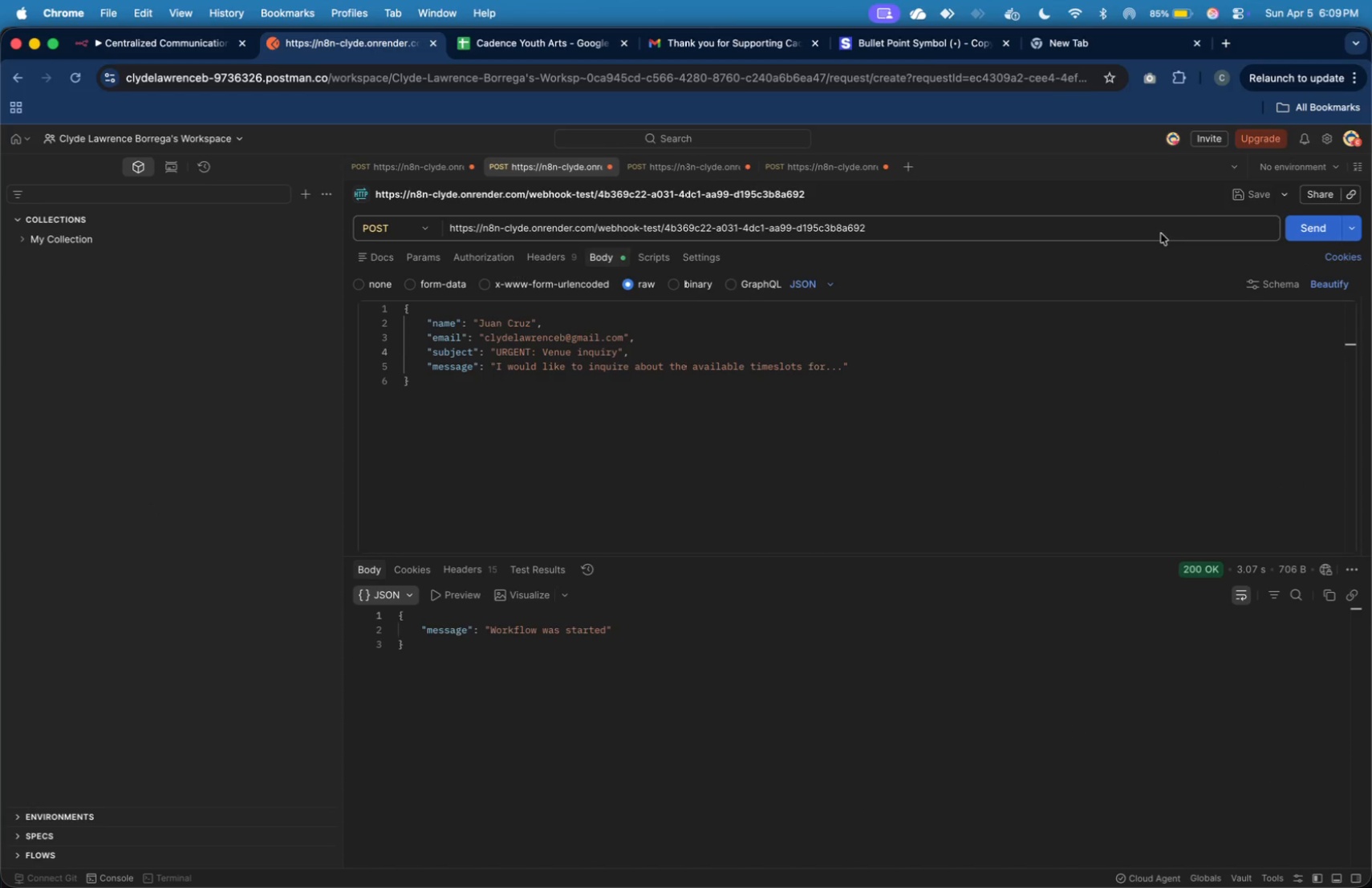 
wait(11.43)
 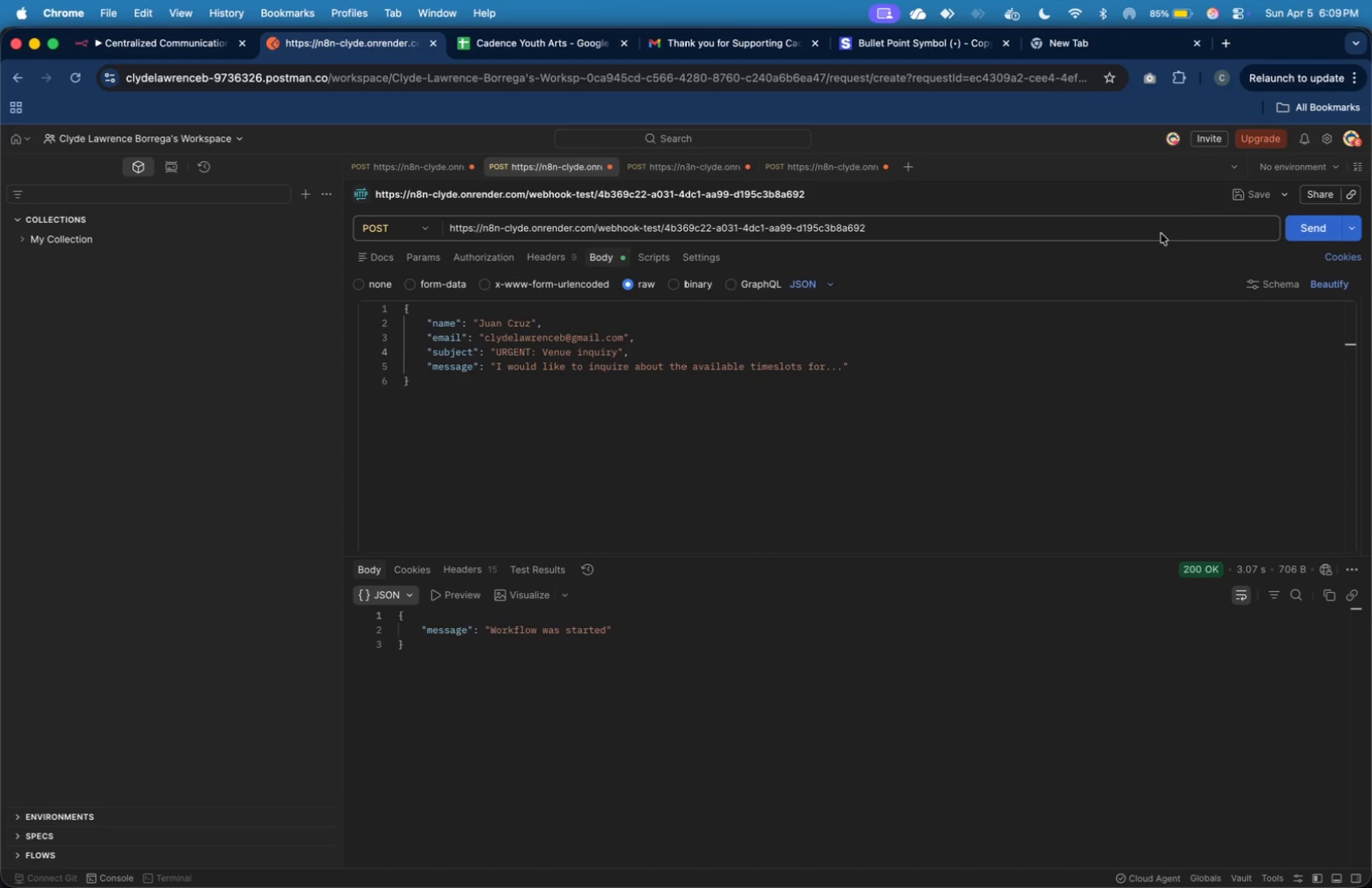 
left_click([1331, 161])
 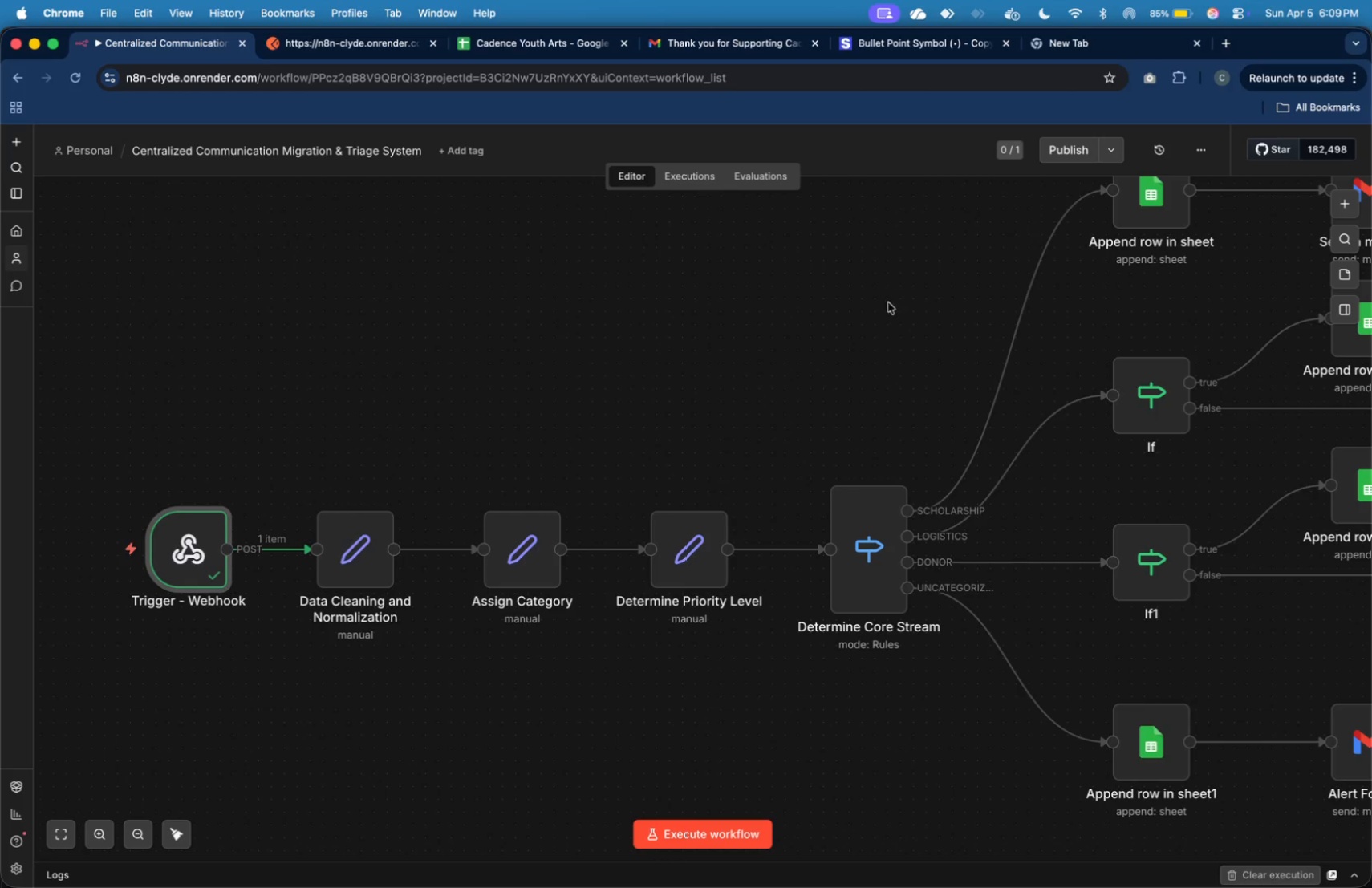 
mouse_move([855, 461])
 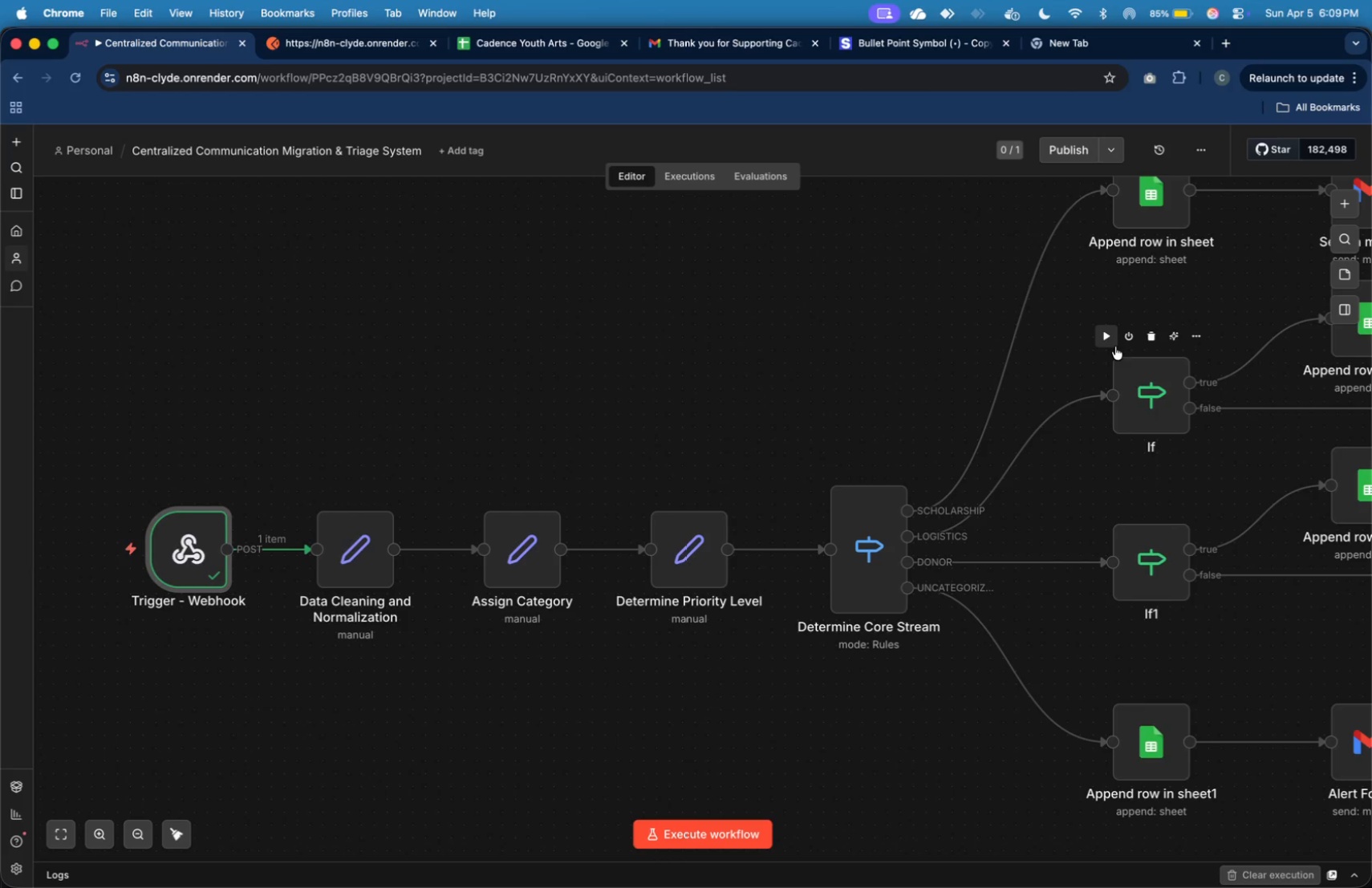 
left_click([1111, 344])
 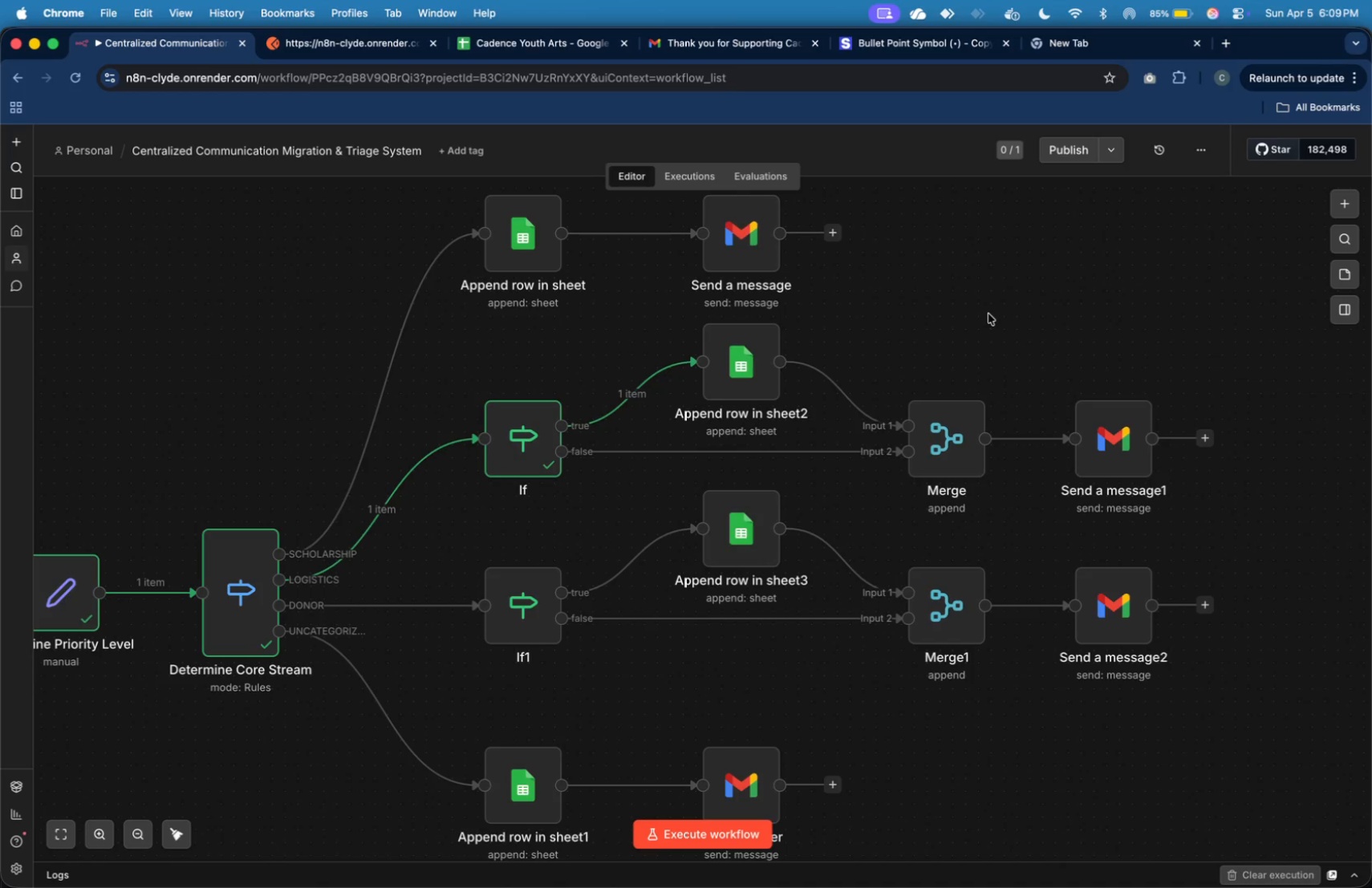 
wait(33.75)
 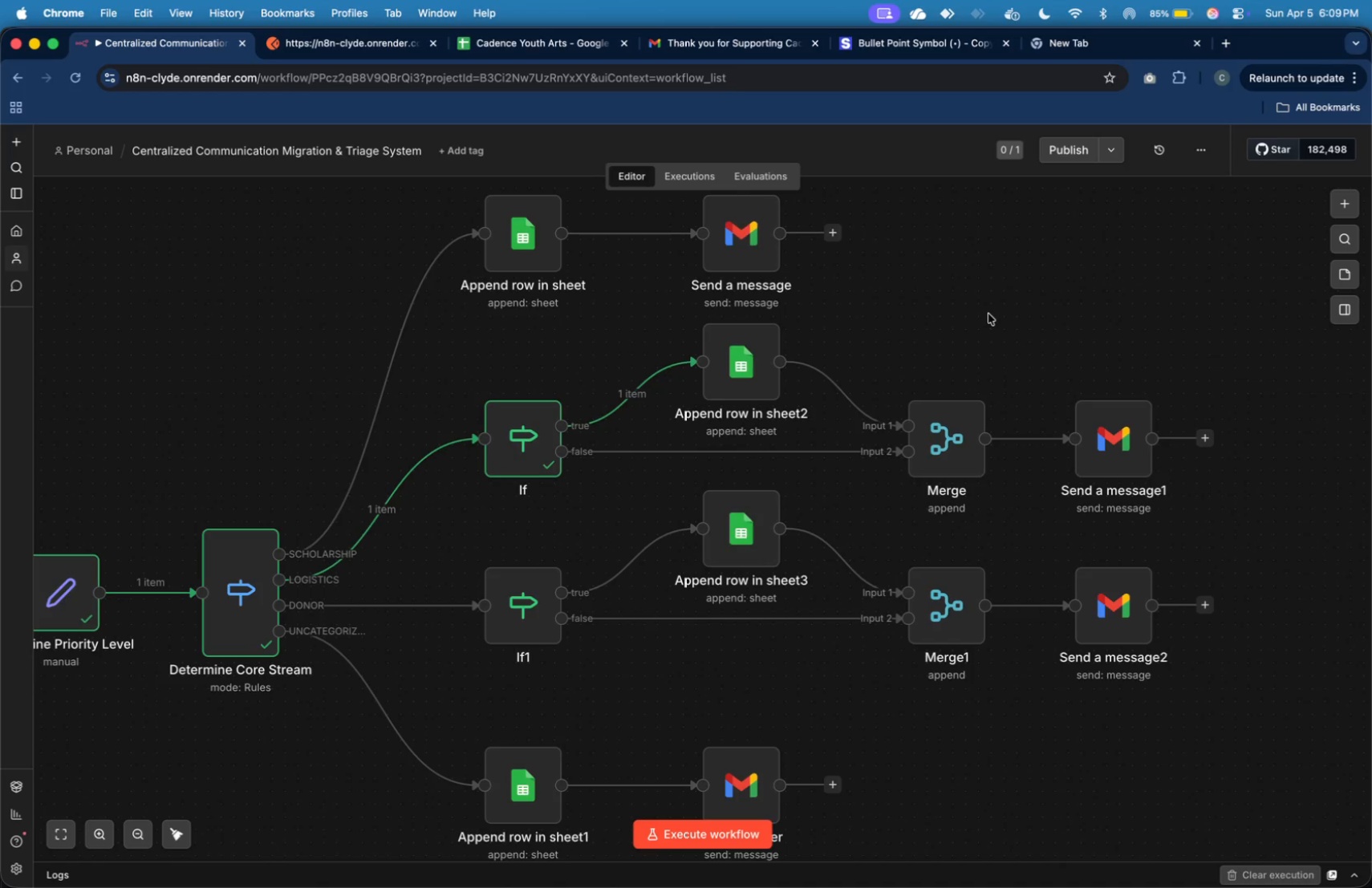 
mouse_move([915, 336])
 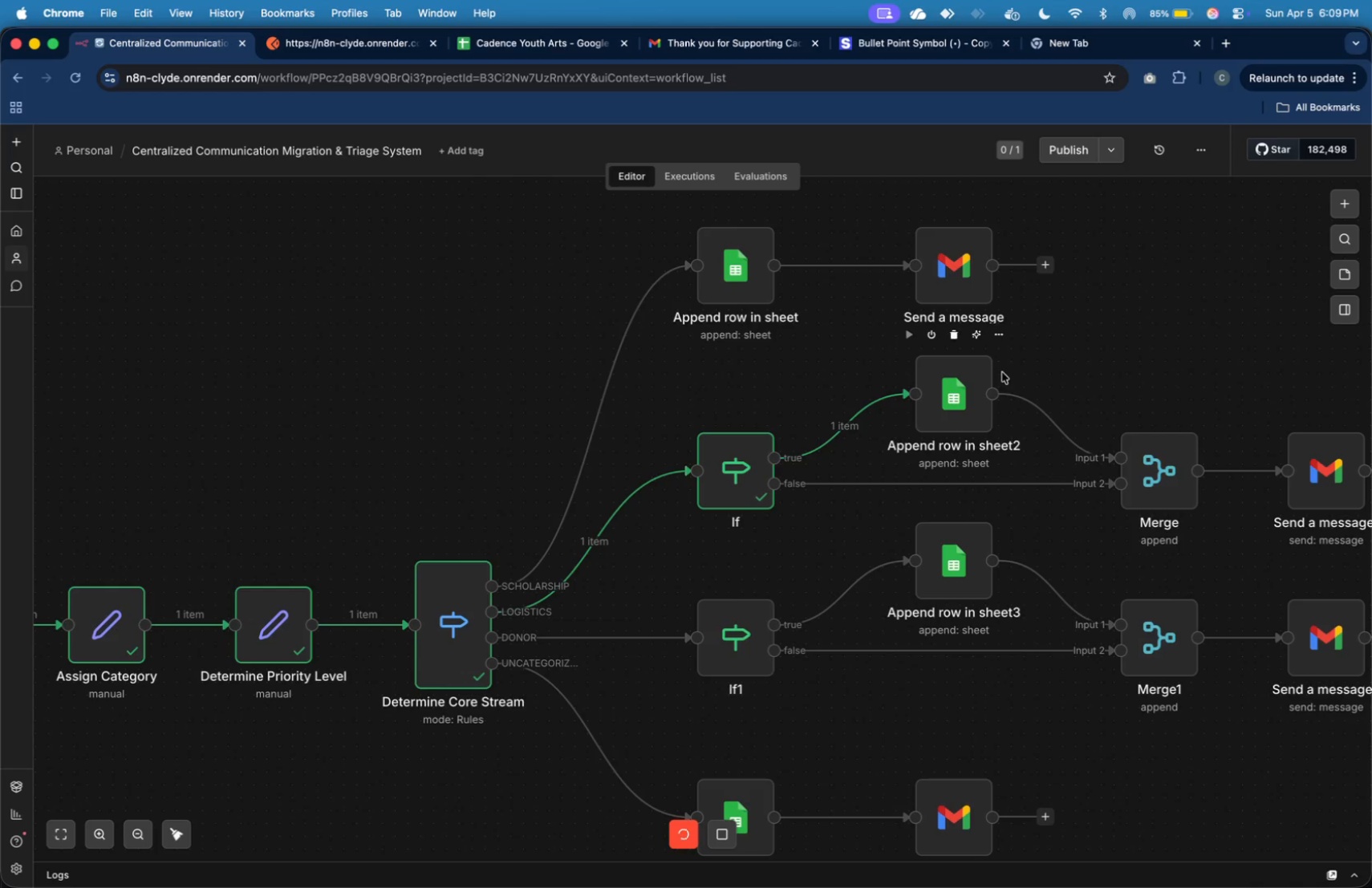 
mouse_move([963, 382])
 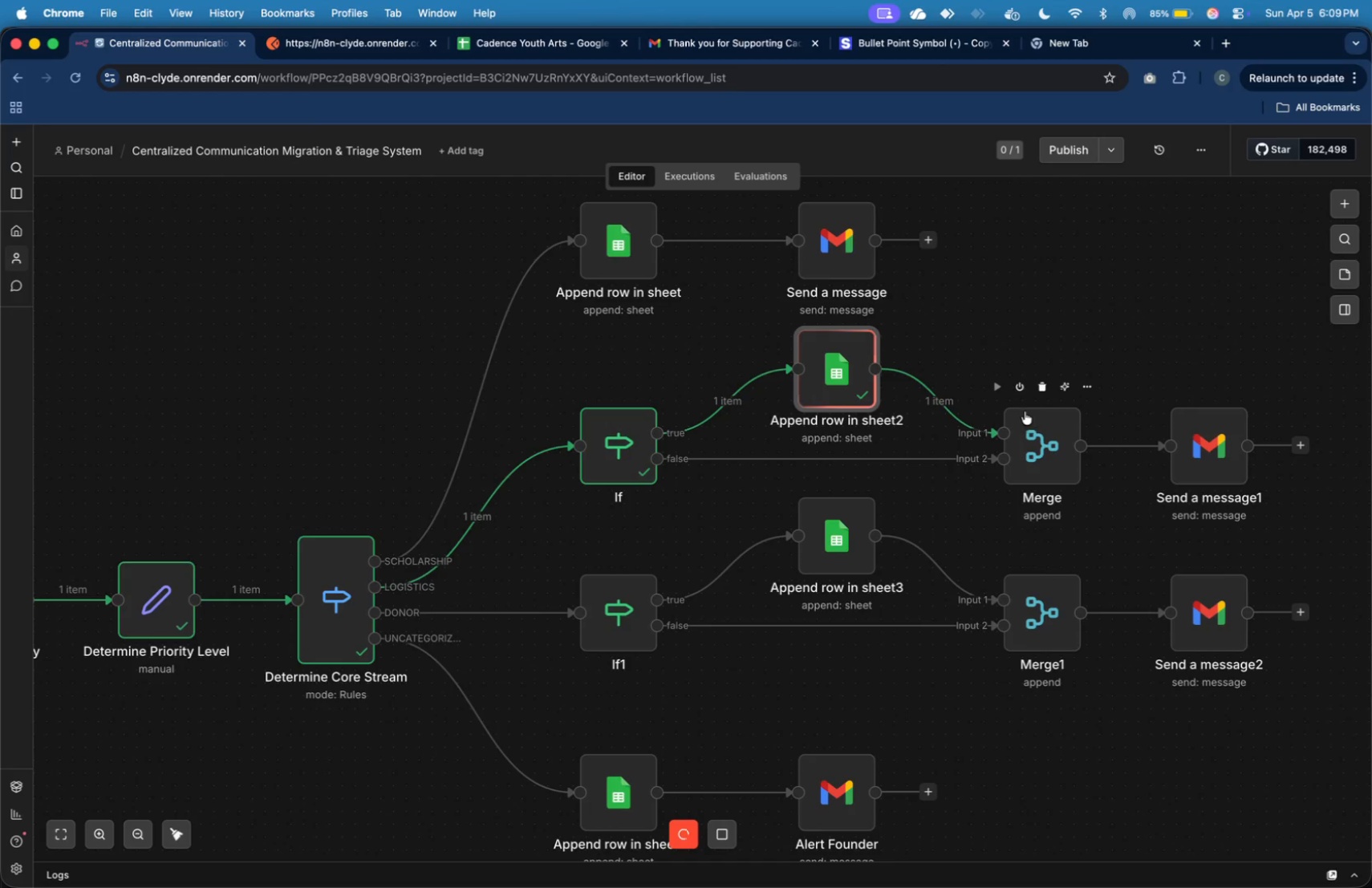 
wait(6.85)
 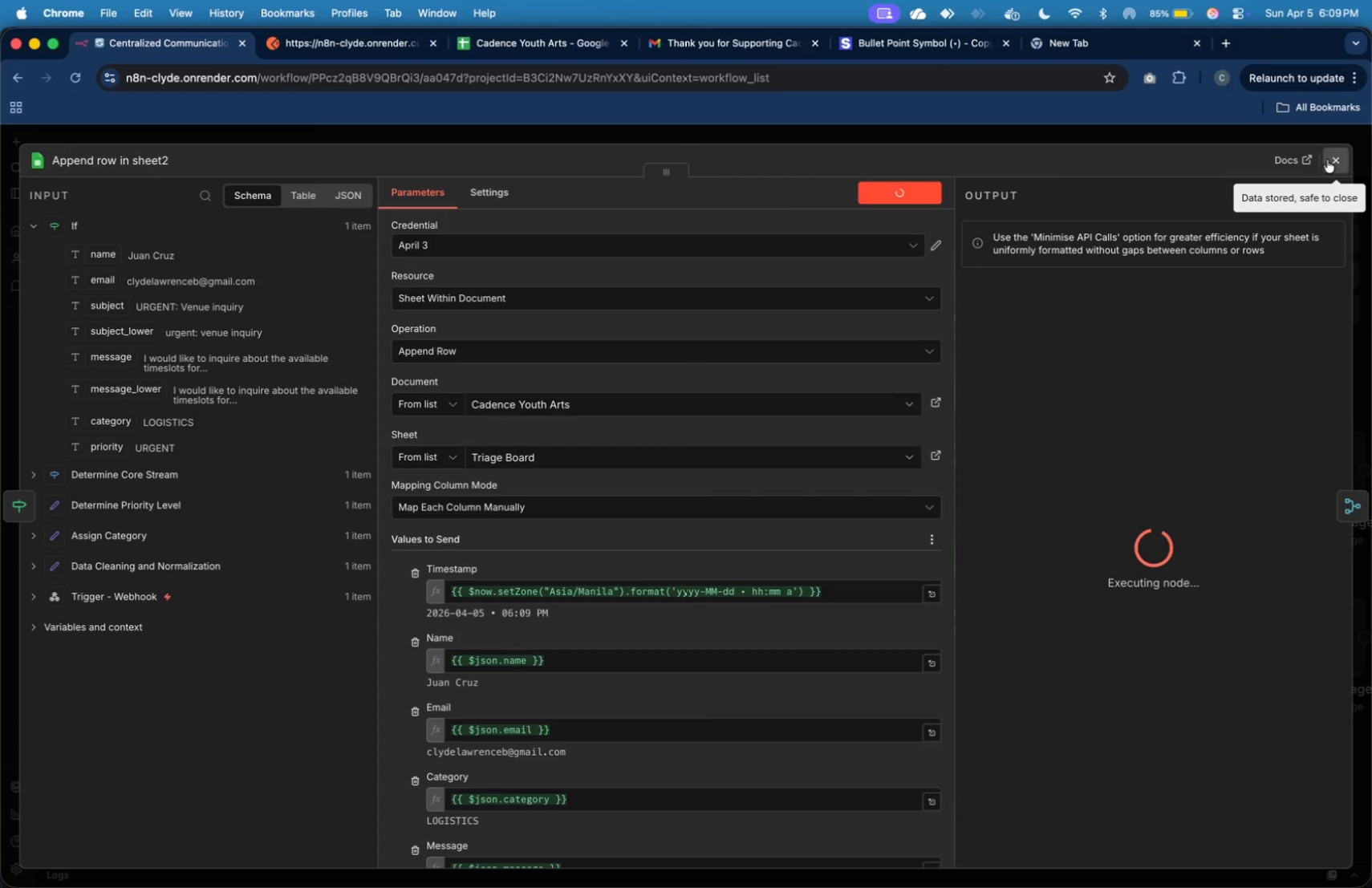 
left_click([997, 391])
 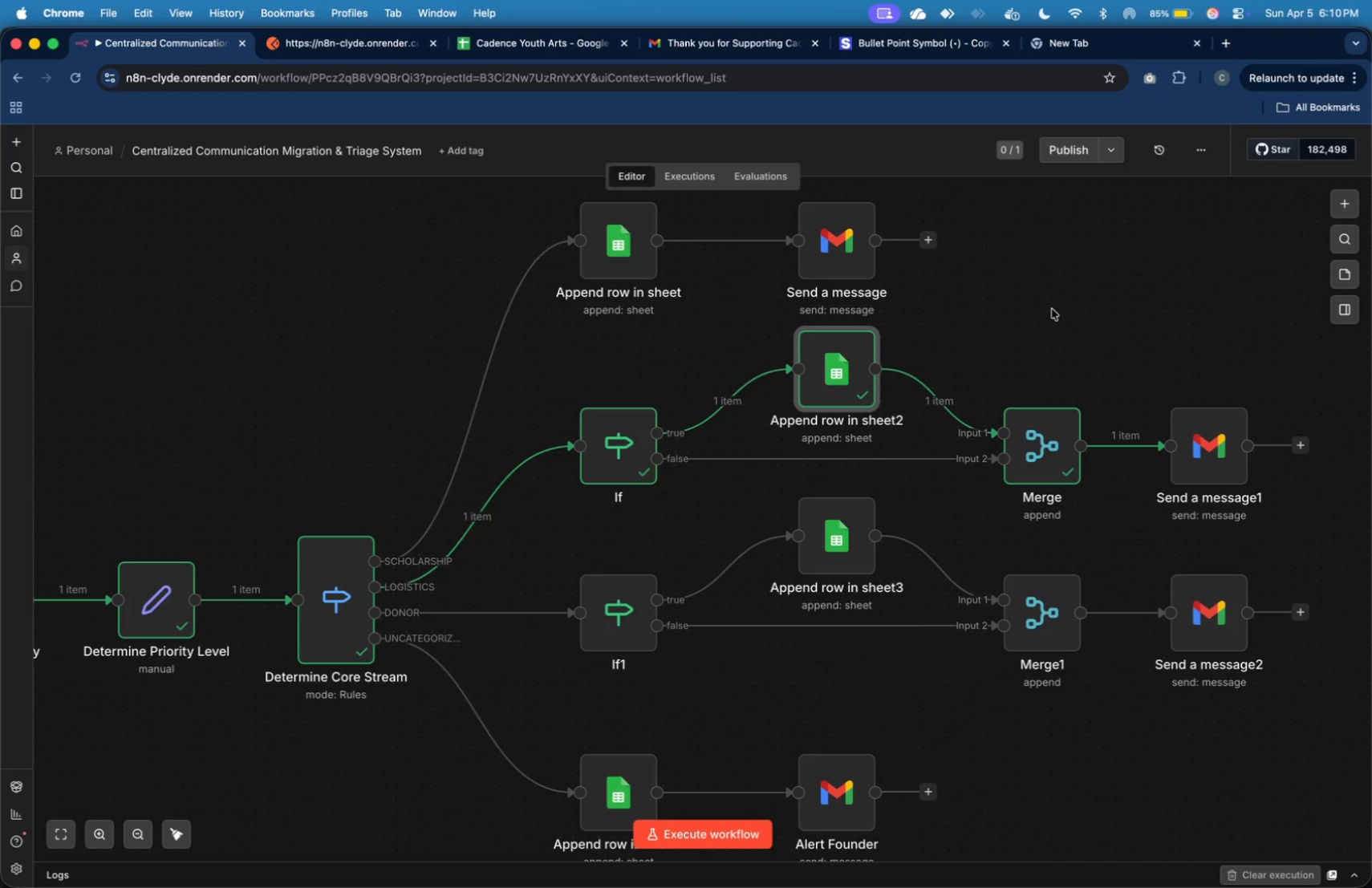 
wait(10.25)
 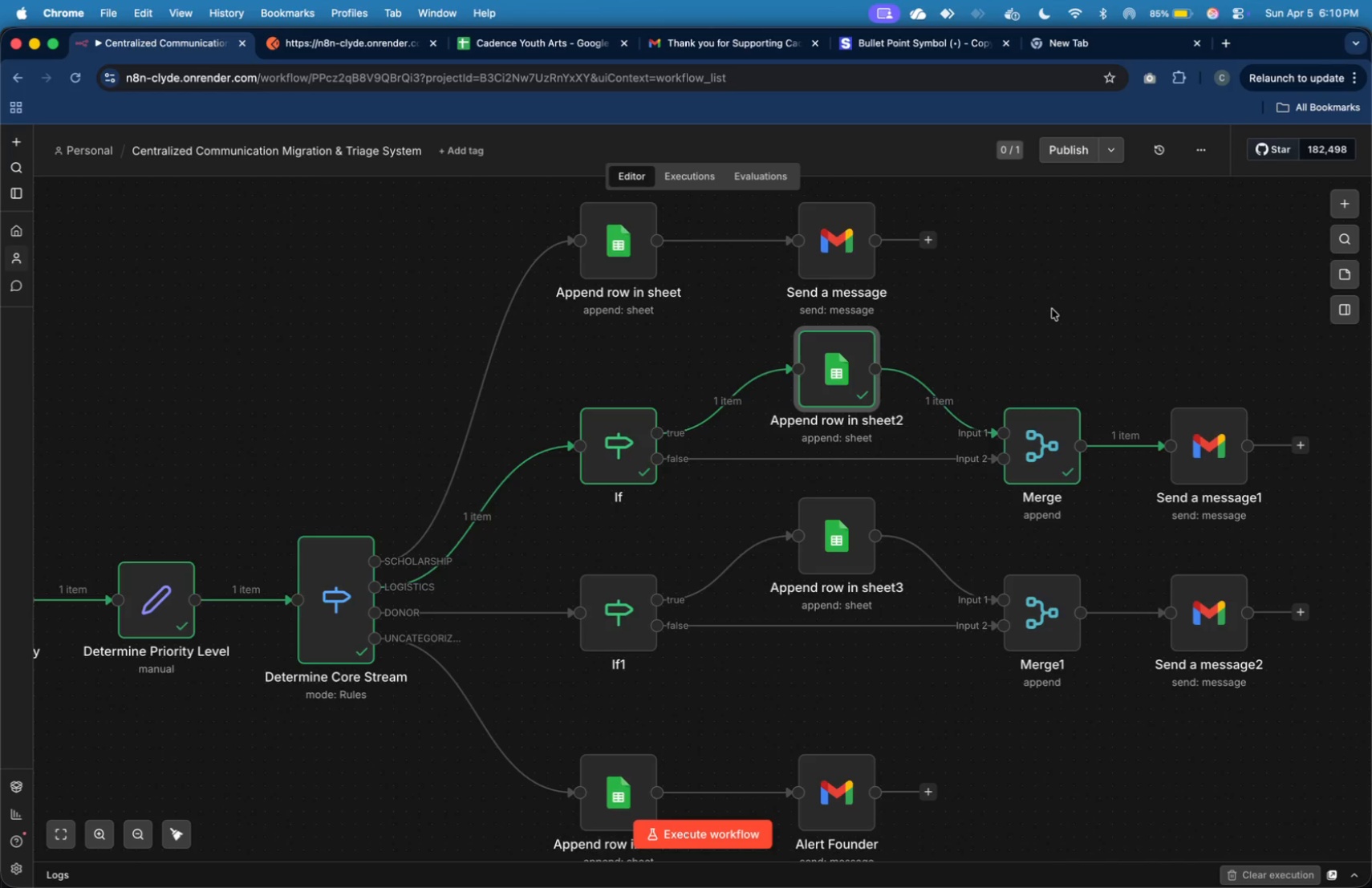 
double_click([1223, 450])
 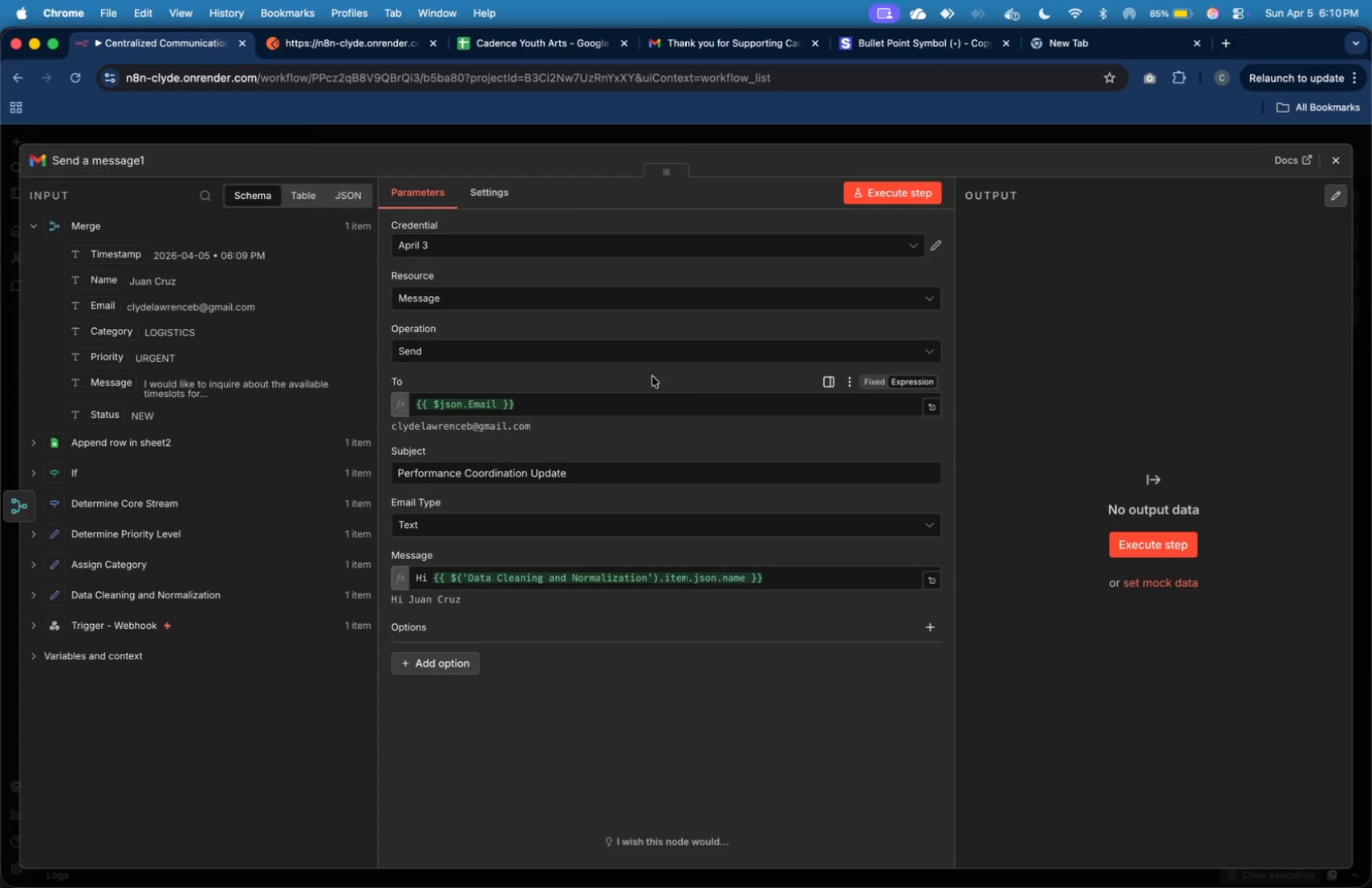 
left_click_drag(start_coordinate=[586, 399], to_coordinate=[400, 412])
 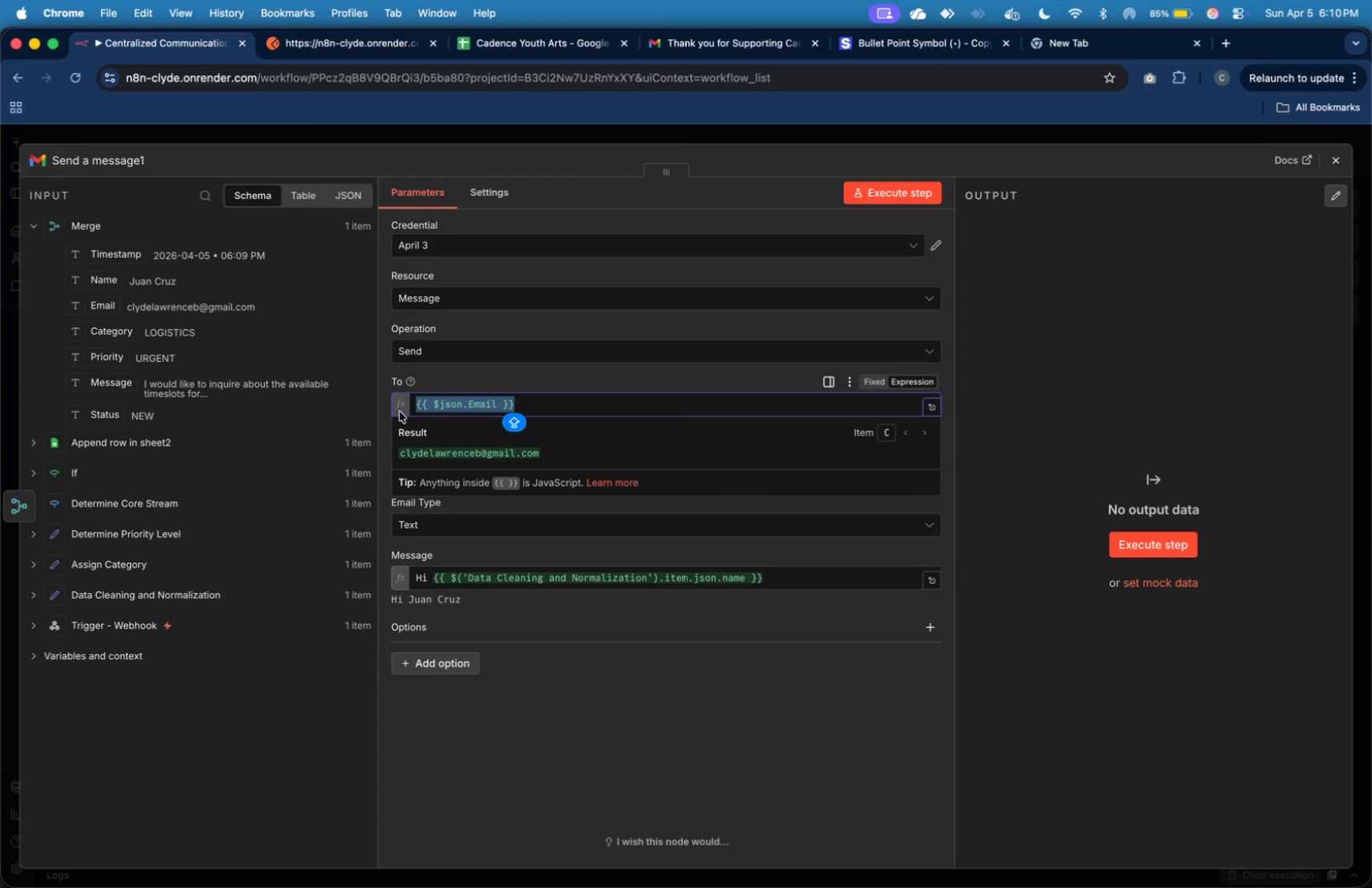 
key(Backspace)
 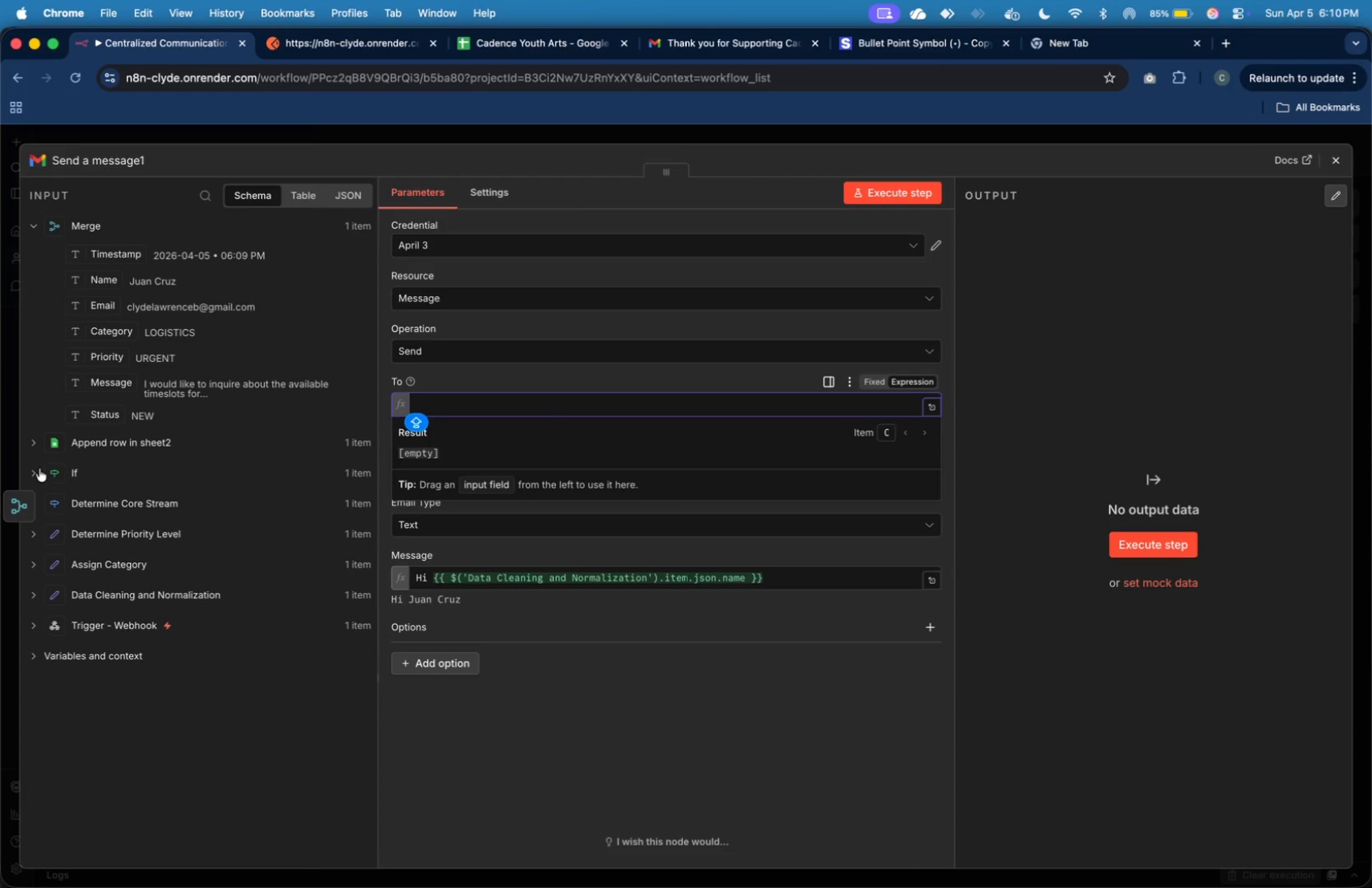 
left_click([39, 468])
 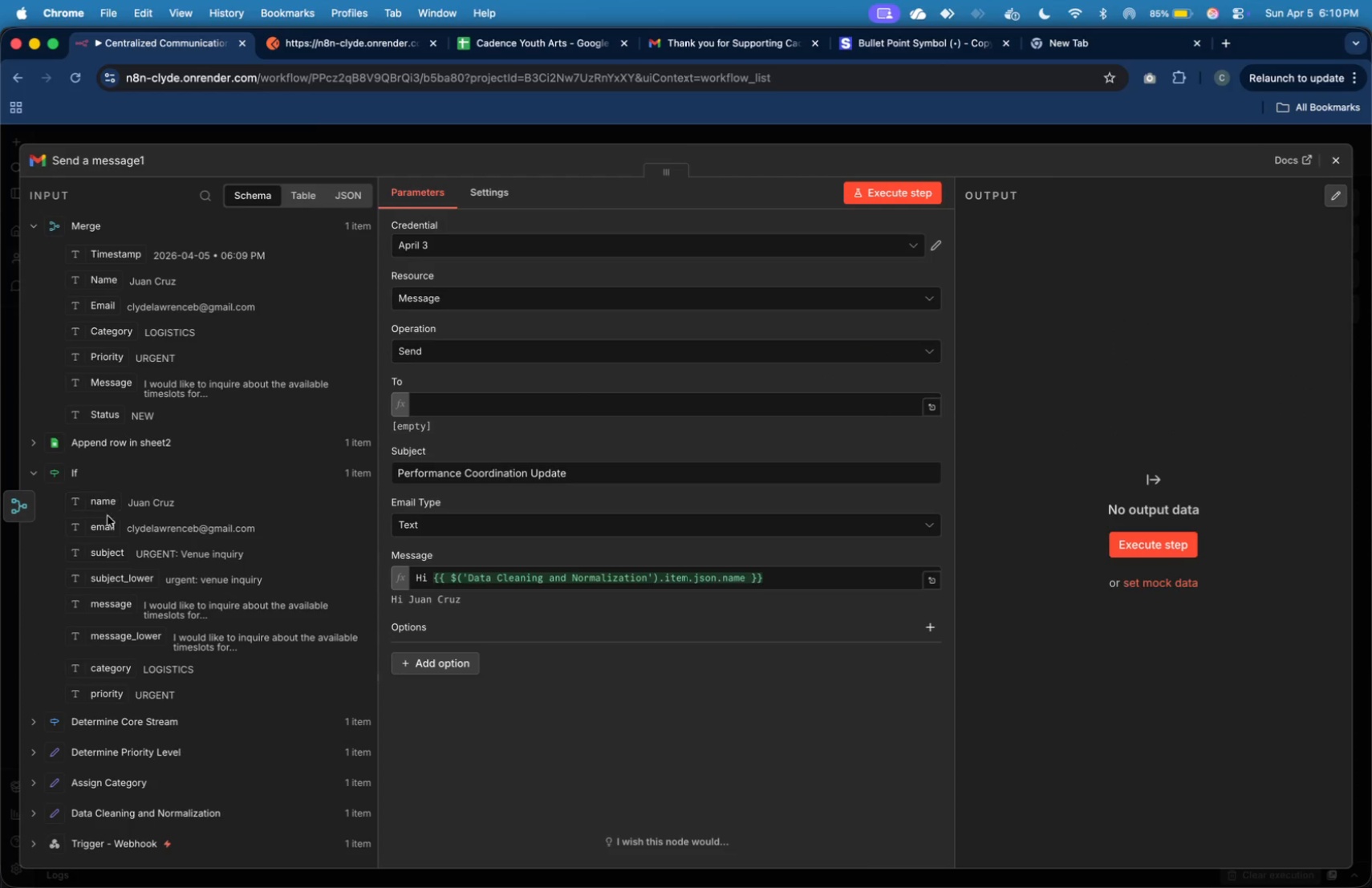 
left_click_drag(start_coordinate=[108, 541], to_coordinate=[123, 537])
 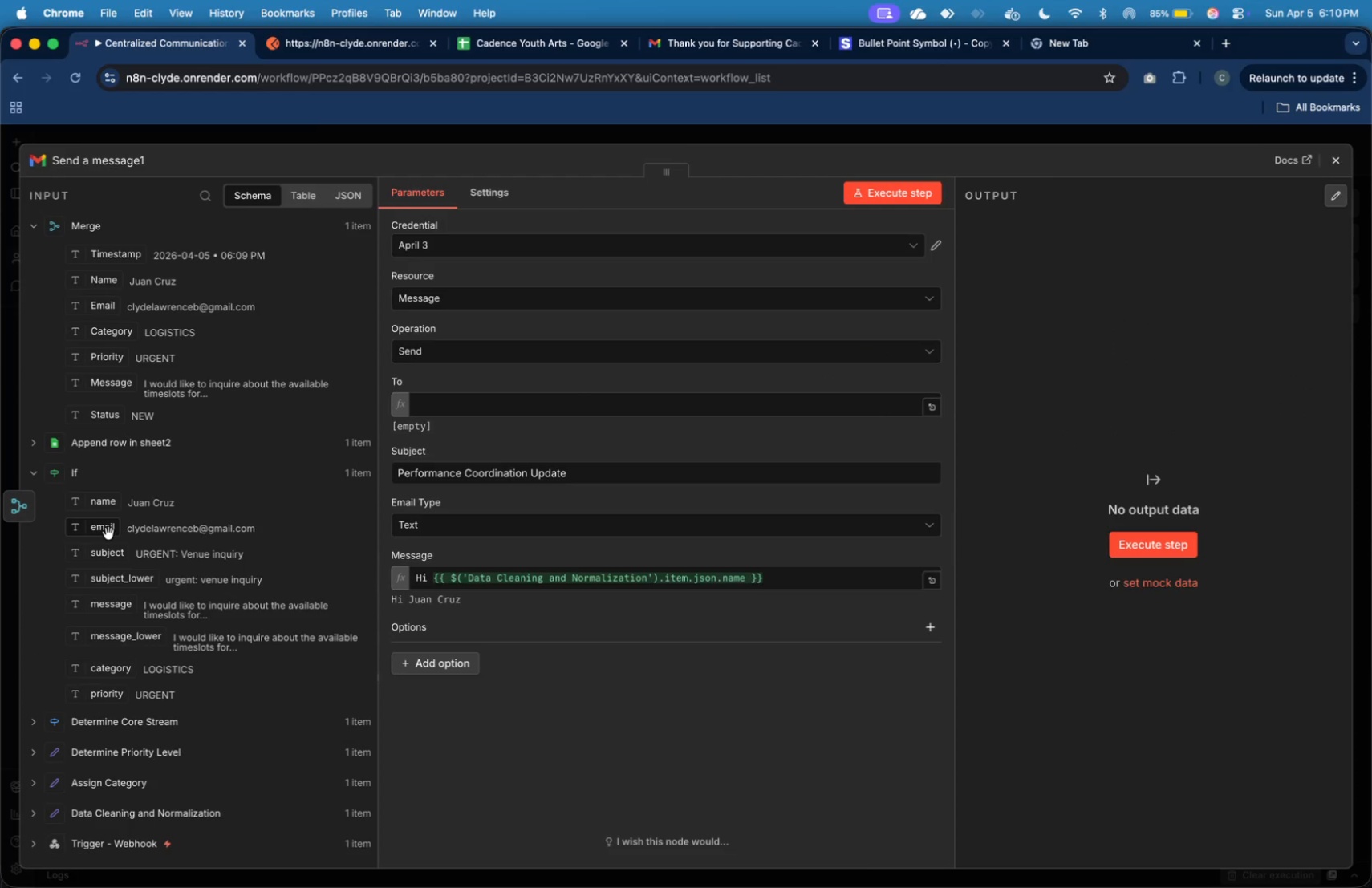 
left_click_drag(start_coordinate=[108, 533], to_coordinate=[443, 411])
 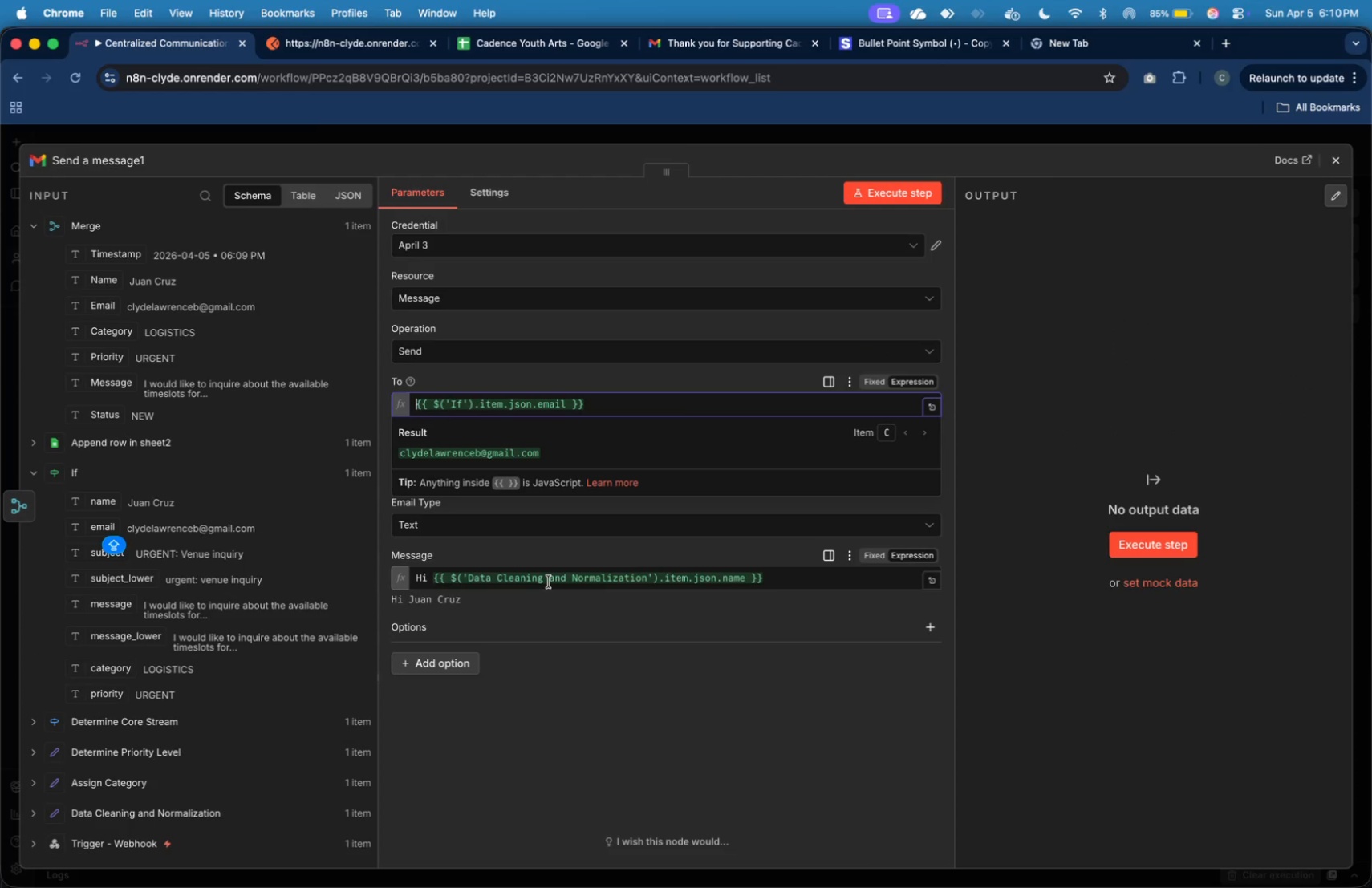 
left_click([549, 582])
 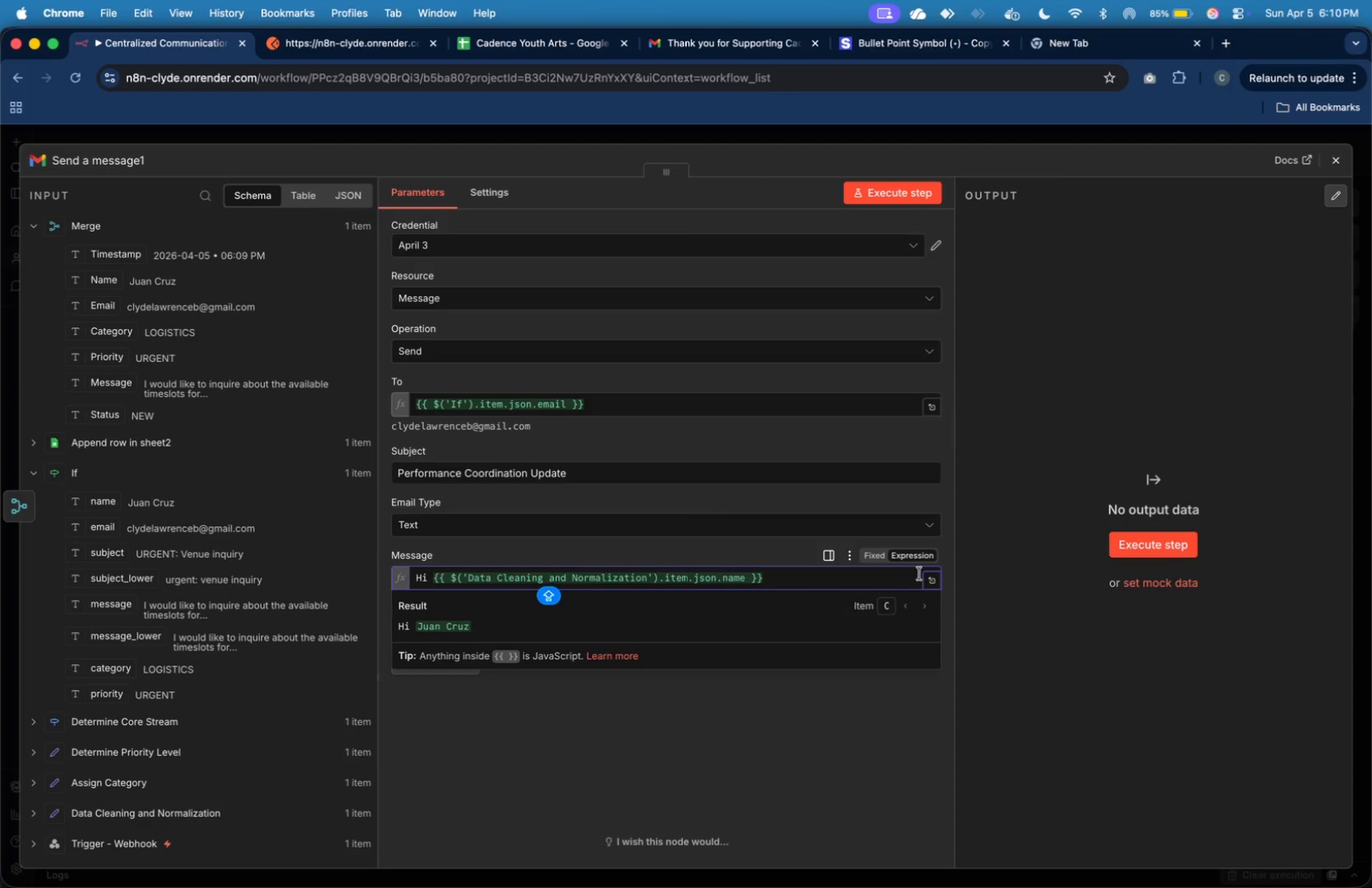 
left_click([929, 578])
 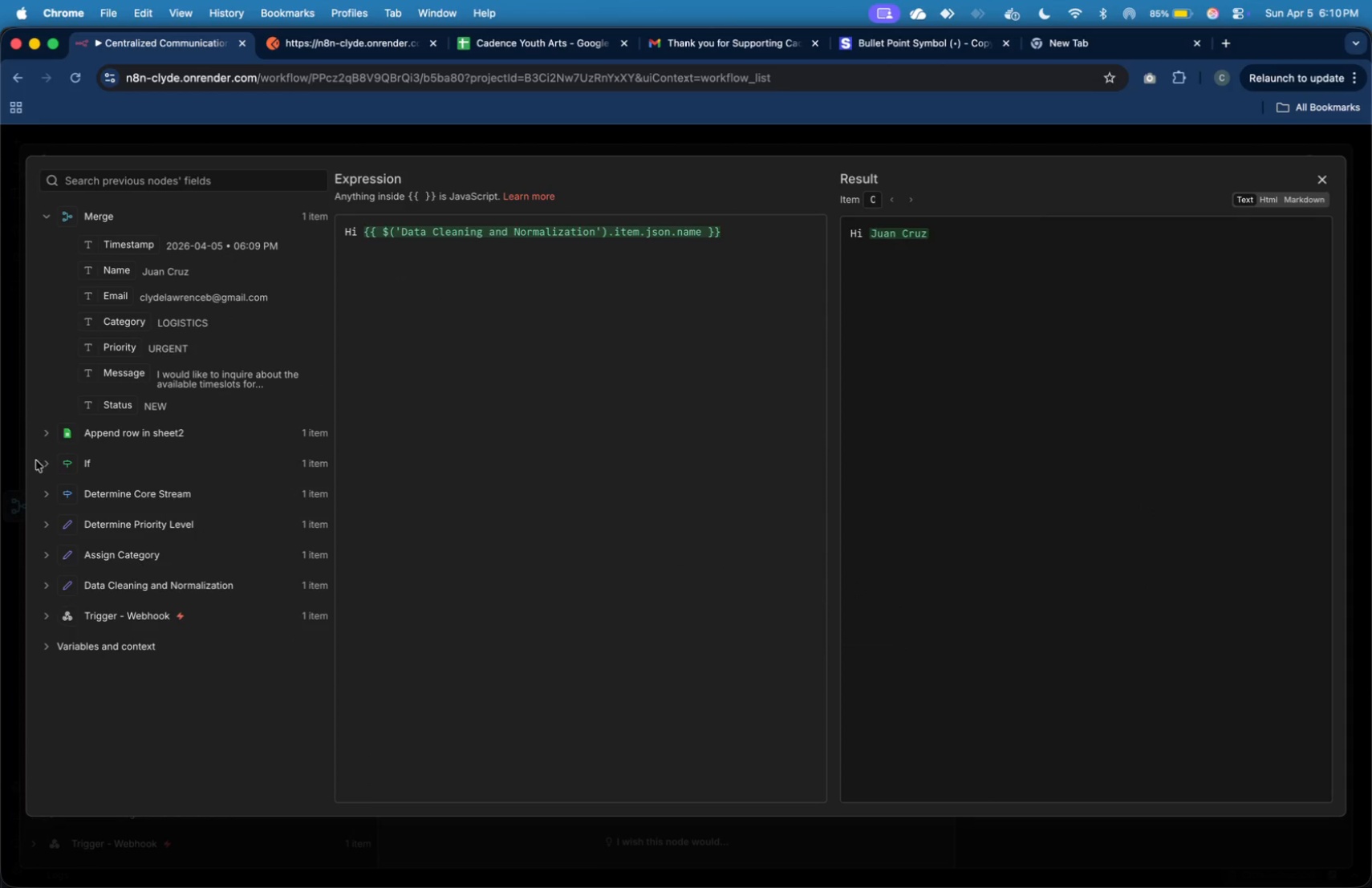 
left_click([43, 461])
 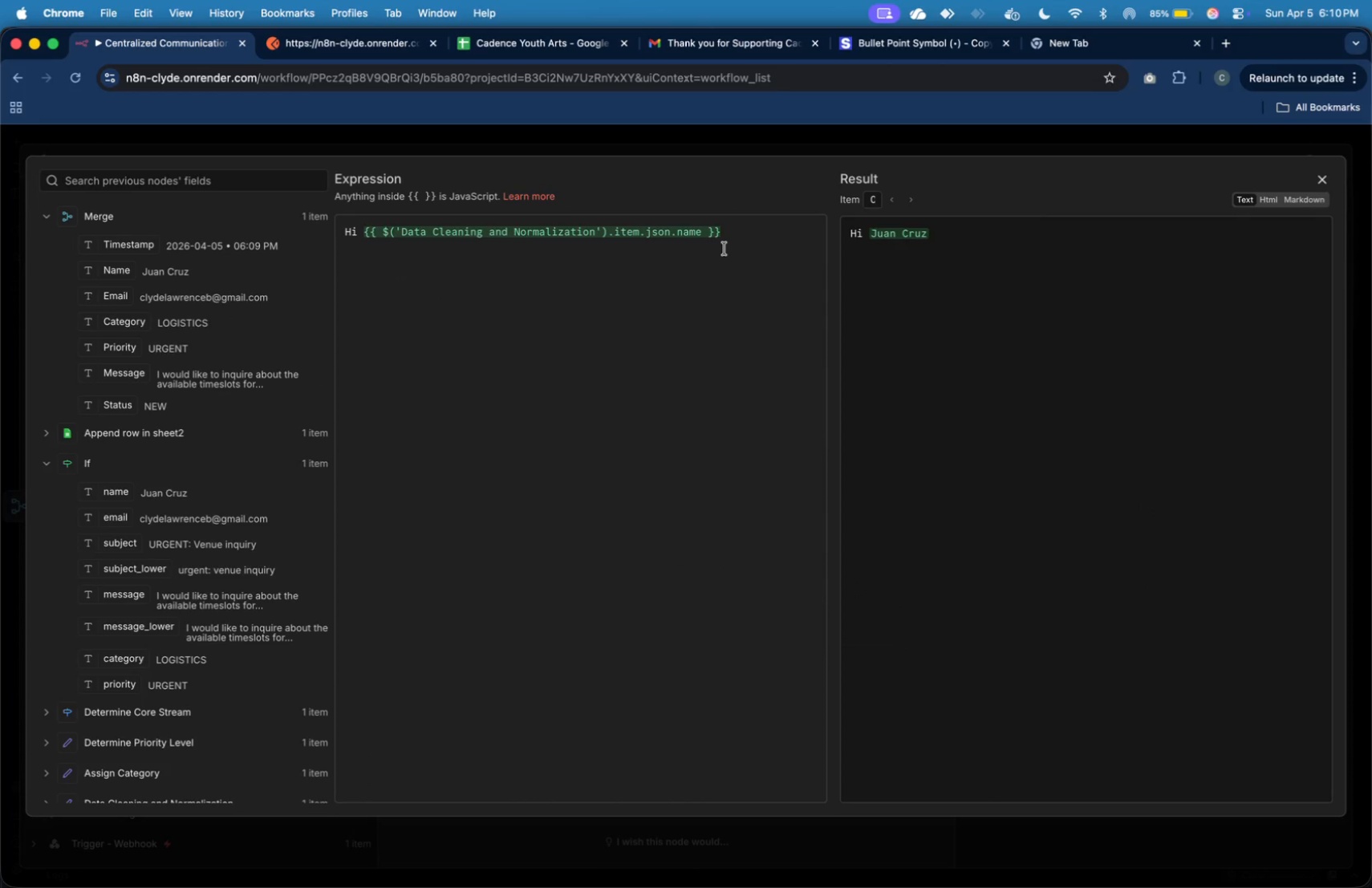 
left_click_drag(start_coordinate=[725, 232], to_coordinate=[365, 234])
 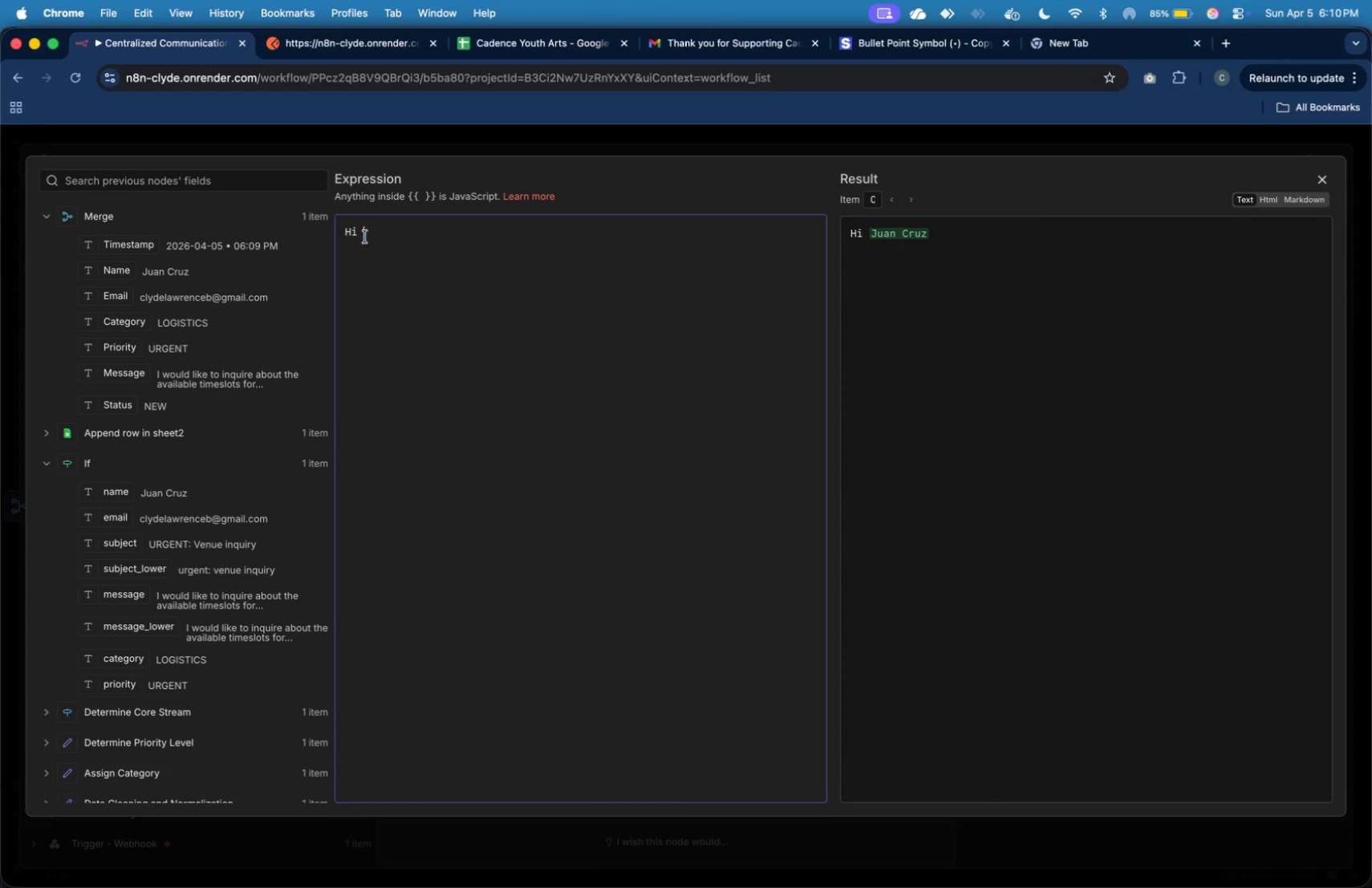 
key(Backspace)
 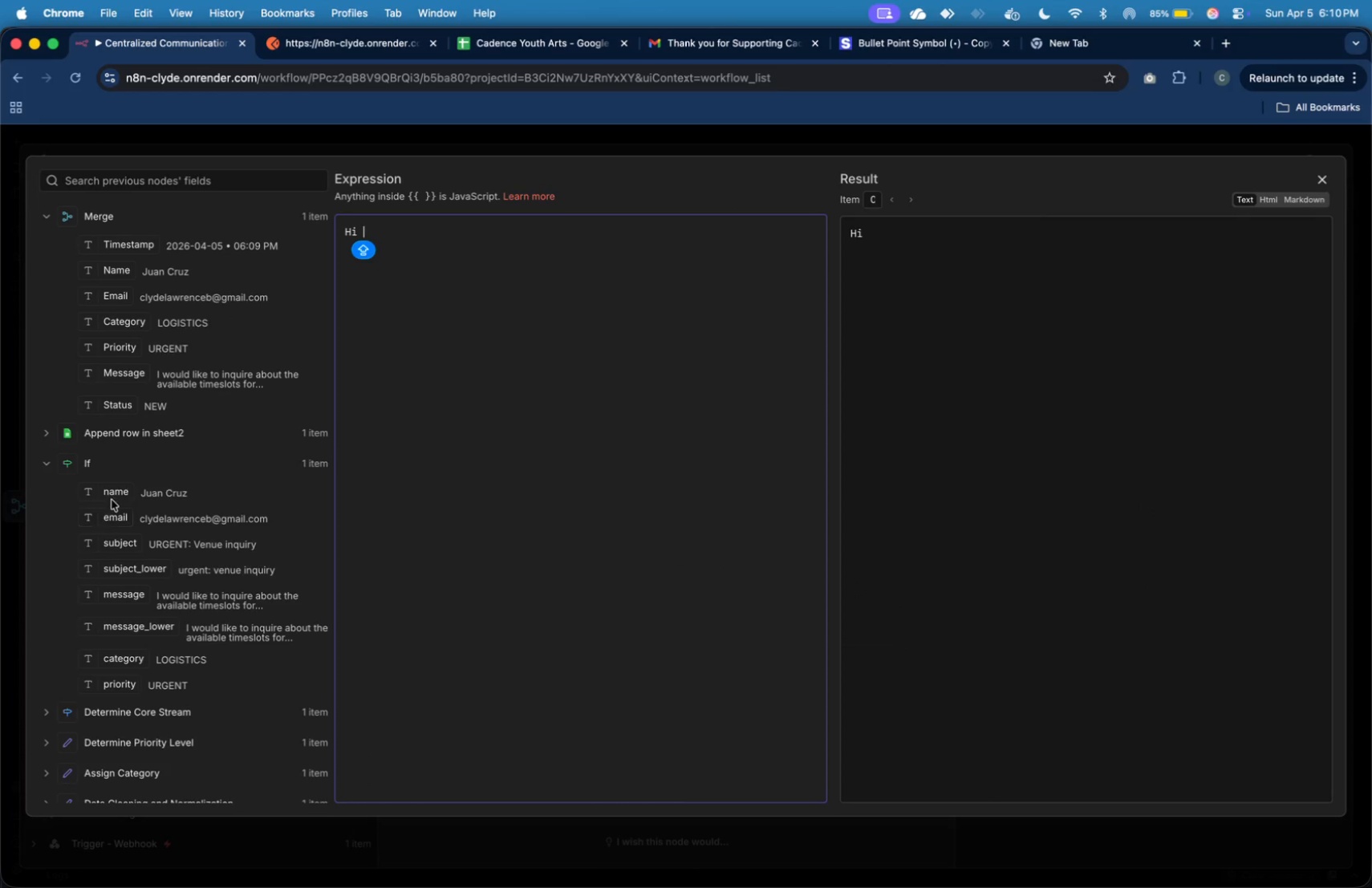 
left_click_drag(start_coordinate=[114, 494], to_coordinate=[479, 289])
 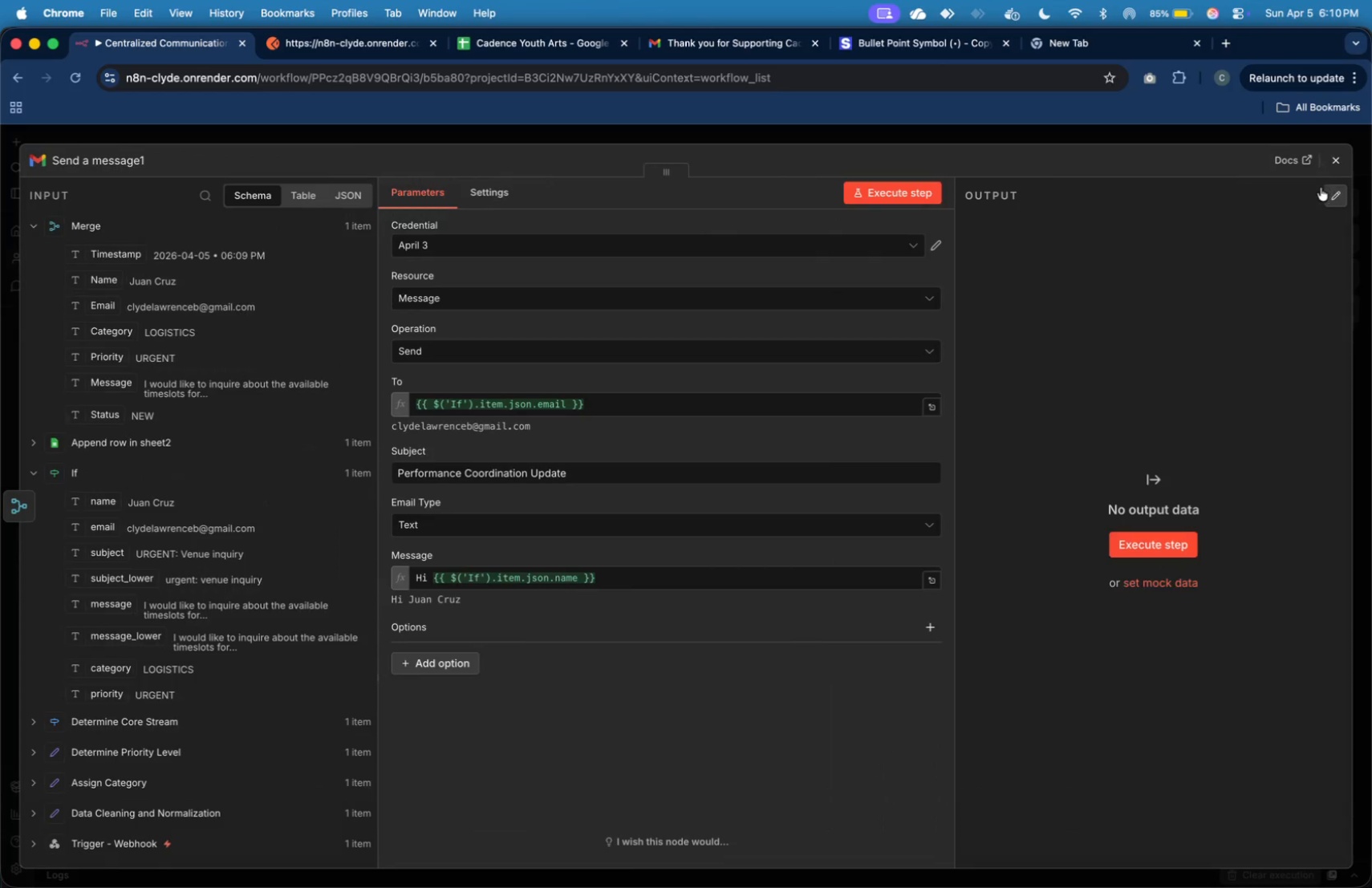 
left_click([1333, 168])
 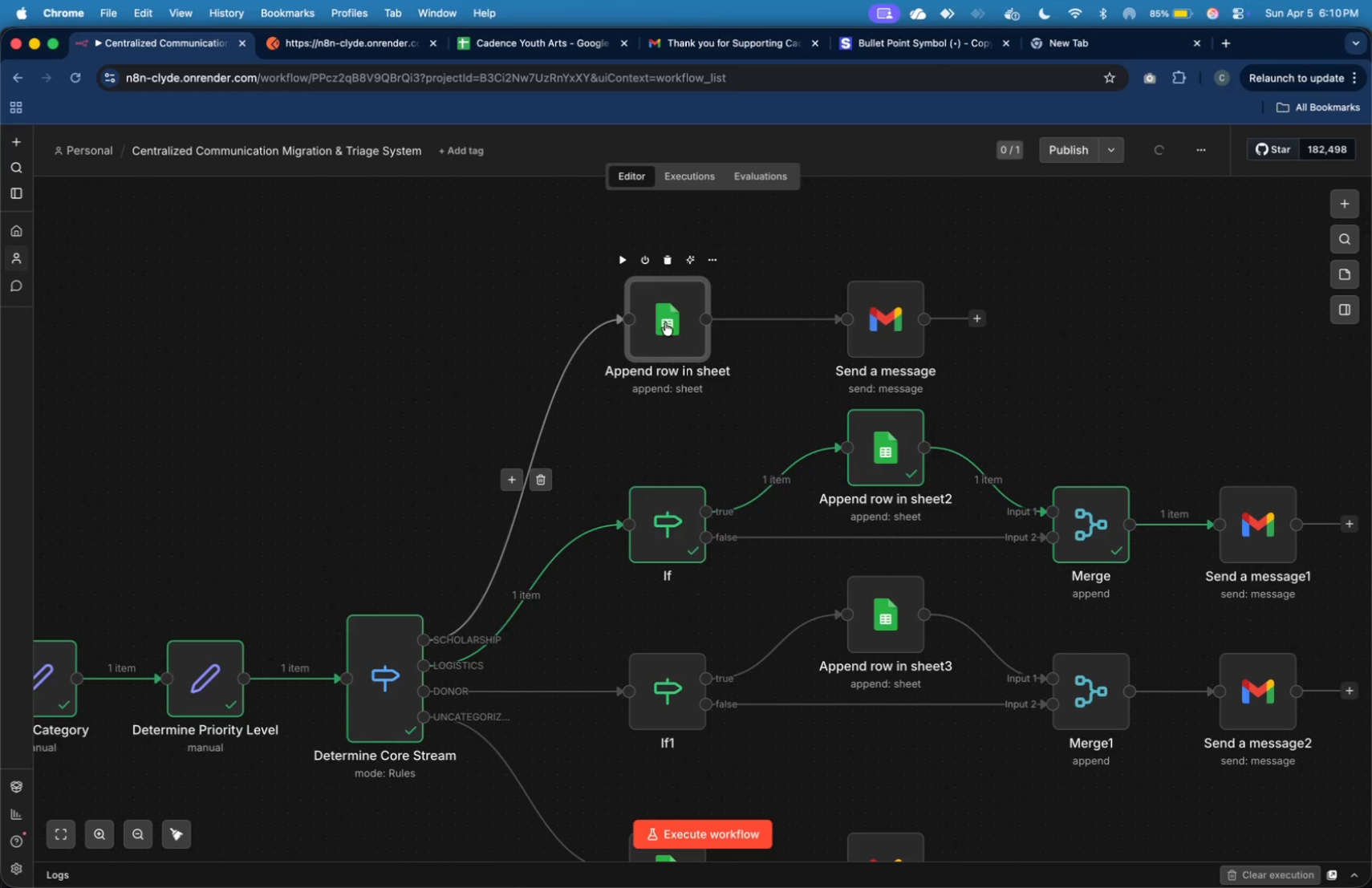 
scroll: coordinate [749, 523], scroll_direction: down, amount: 15.0
 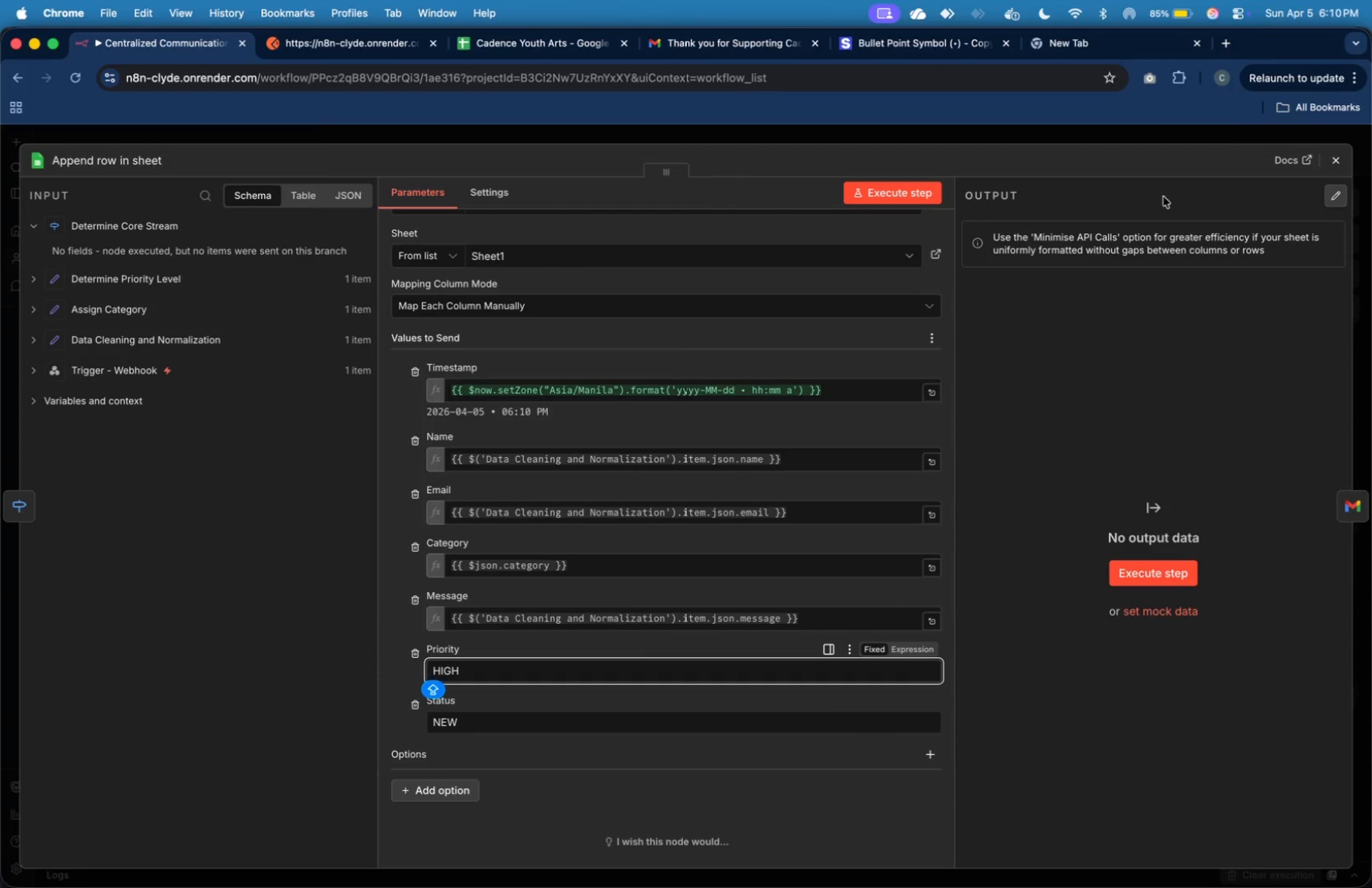 
left_click([1327, 158])
 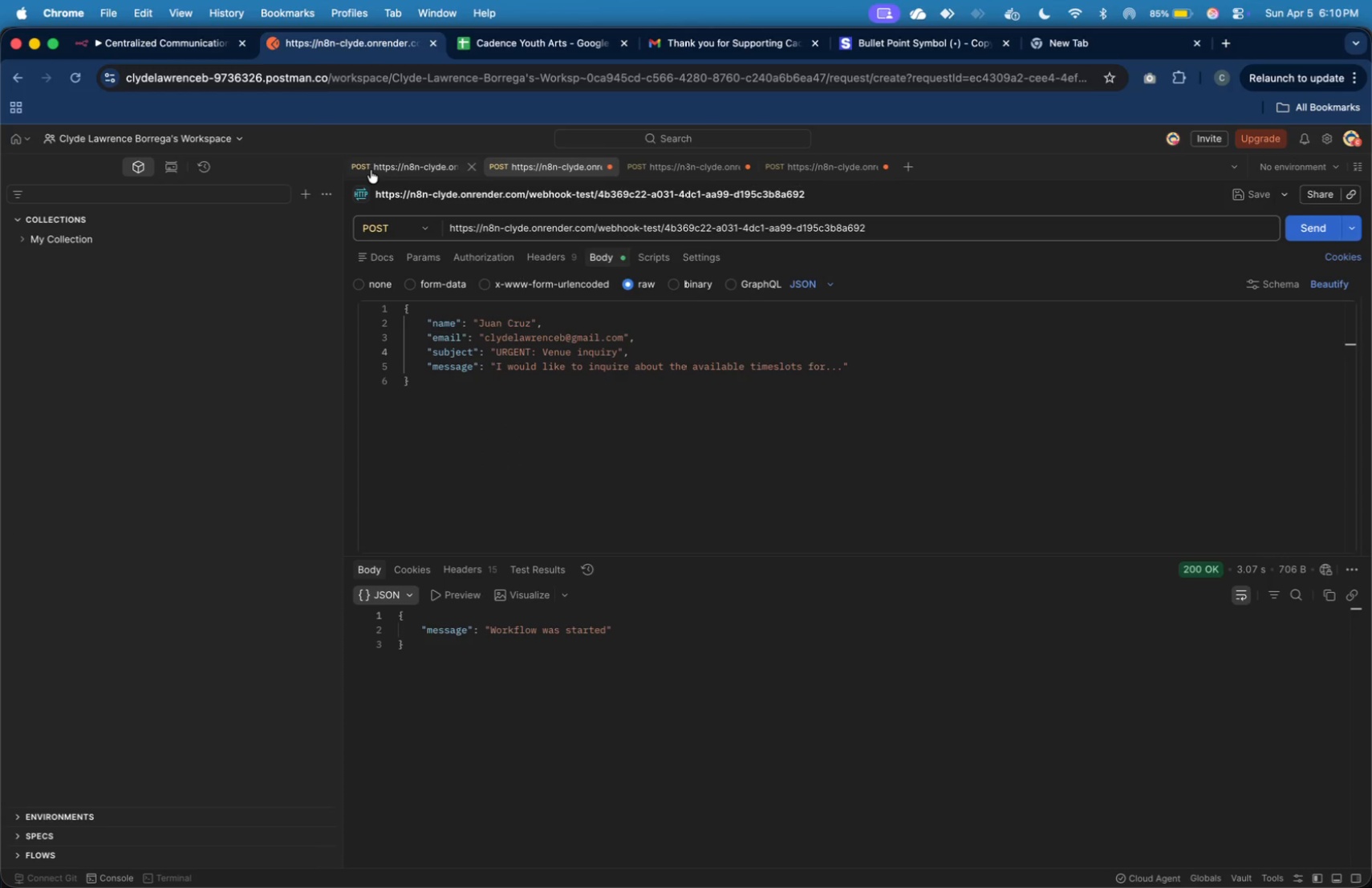 
left_click([407, 168])
 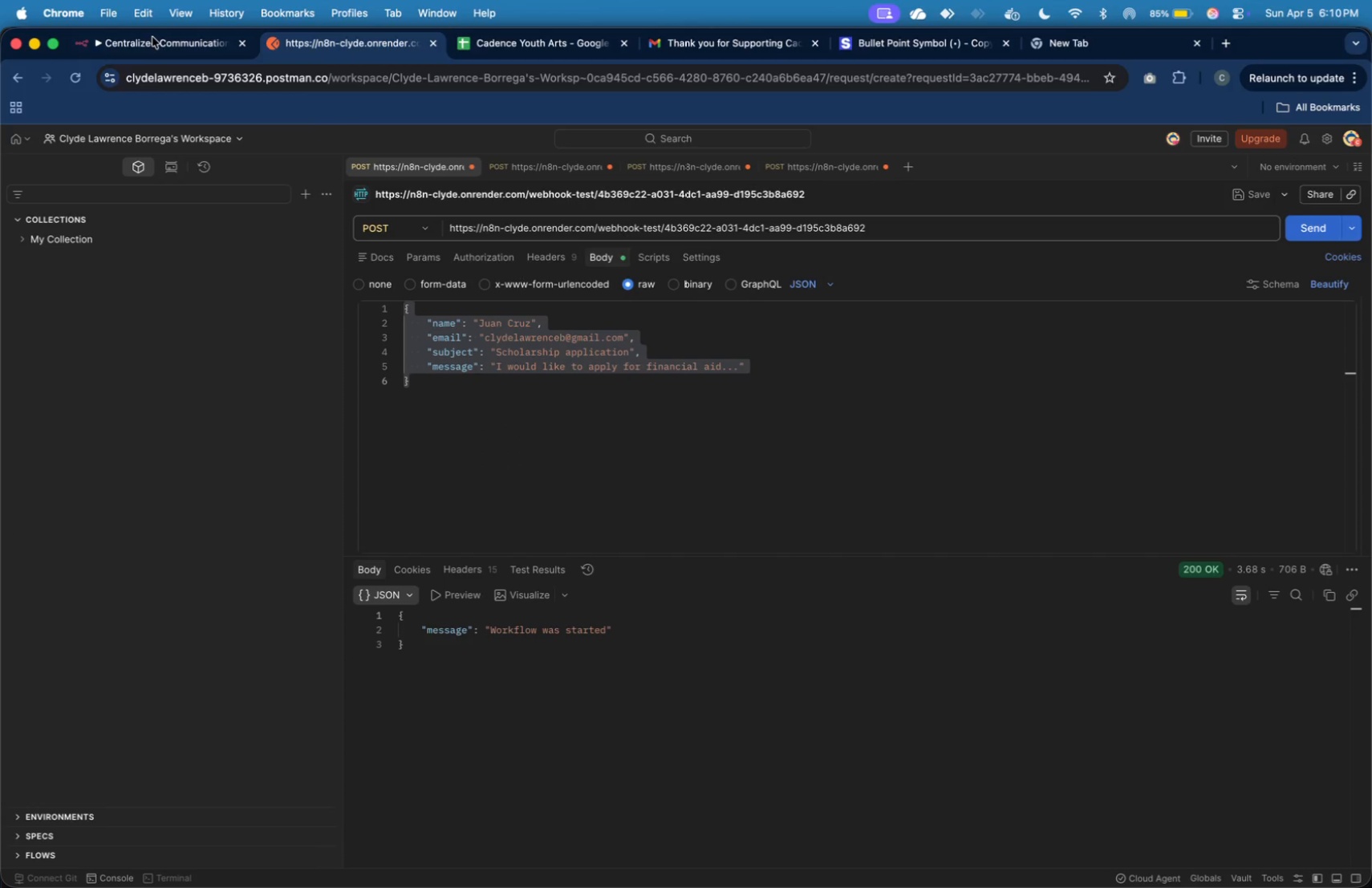 
left_click([155, 45])
 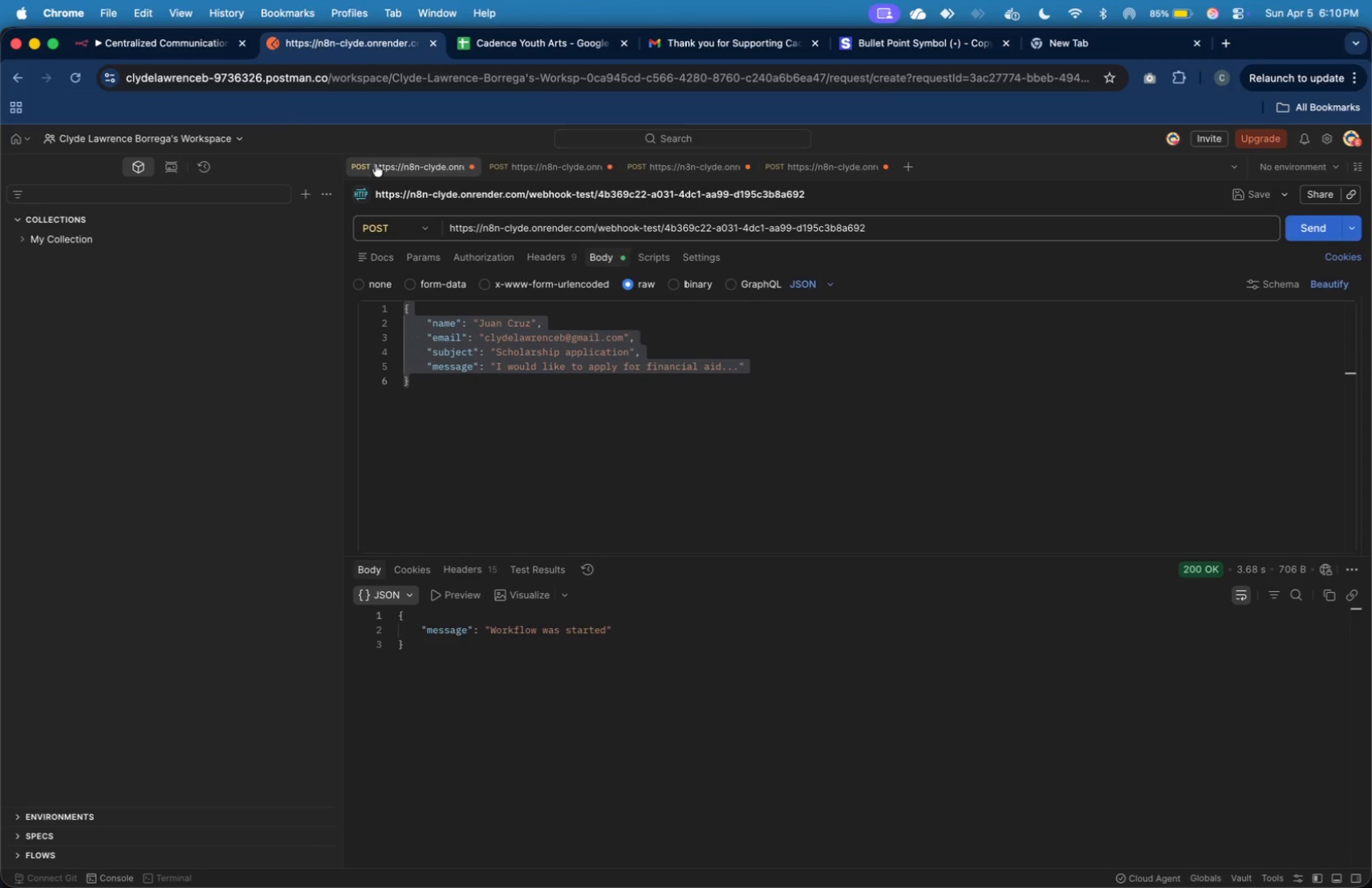 
left_click([408, 172])
 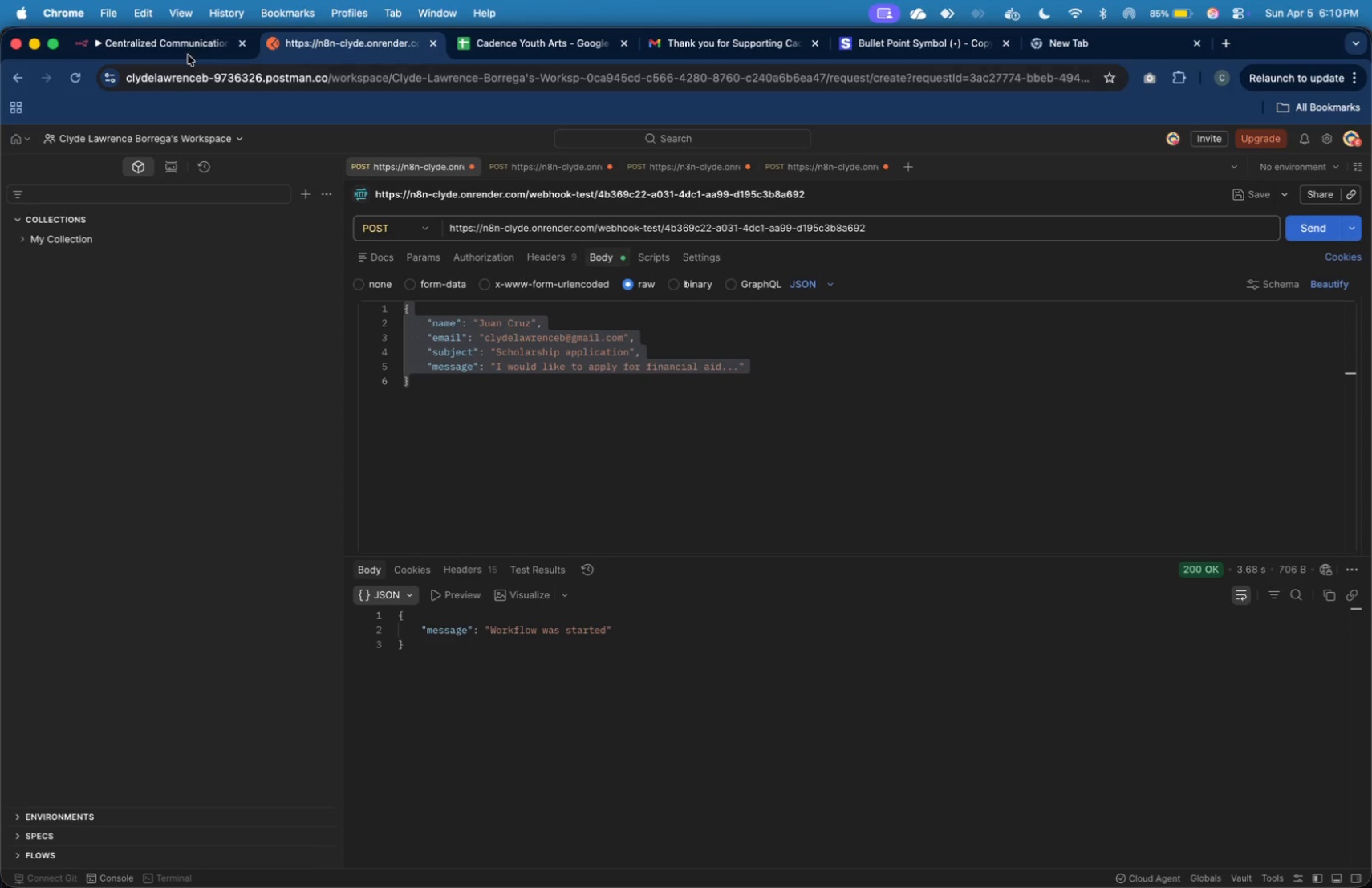 
left_click([180, 47])
 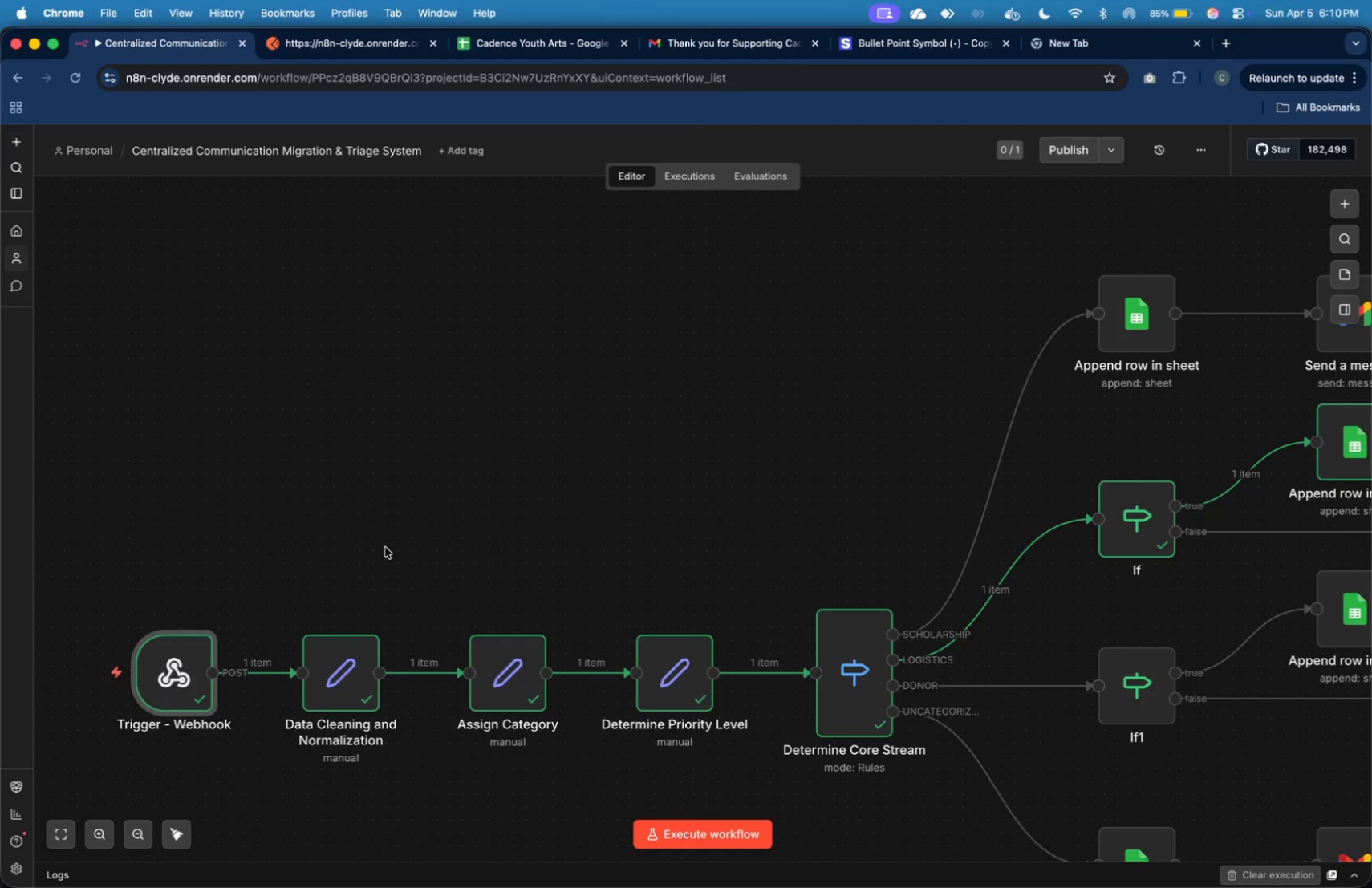 
double_click([197, 647])
 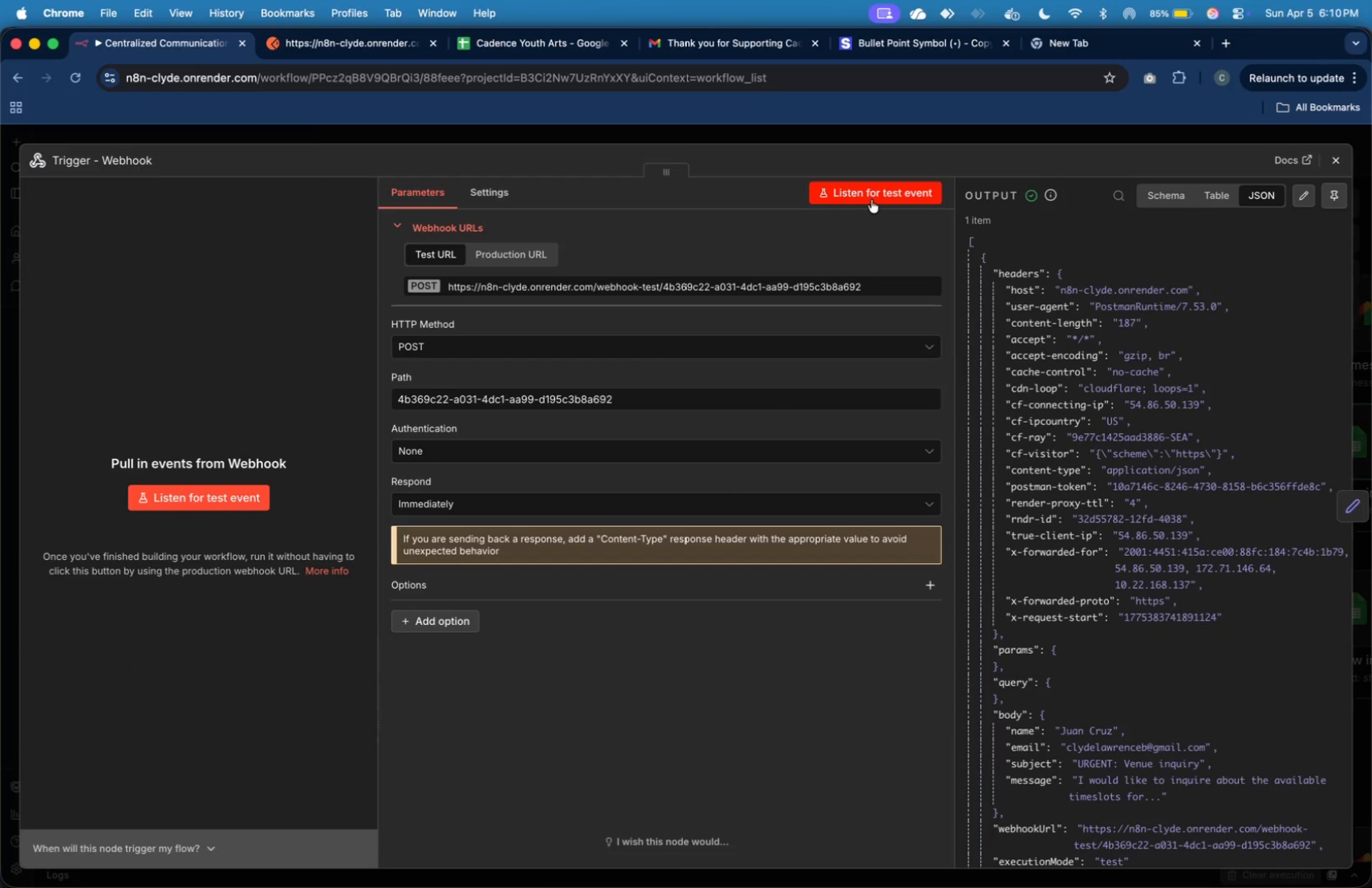 
left_click([871, 200])
 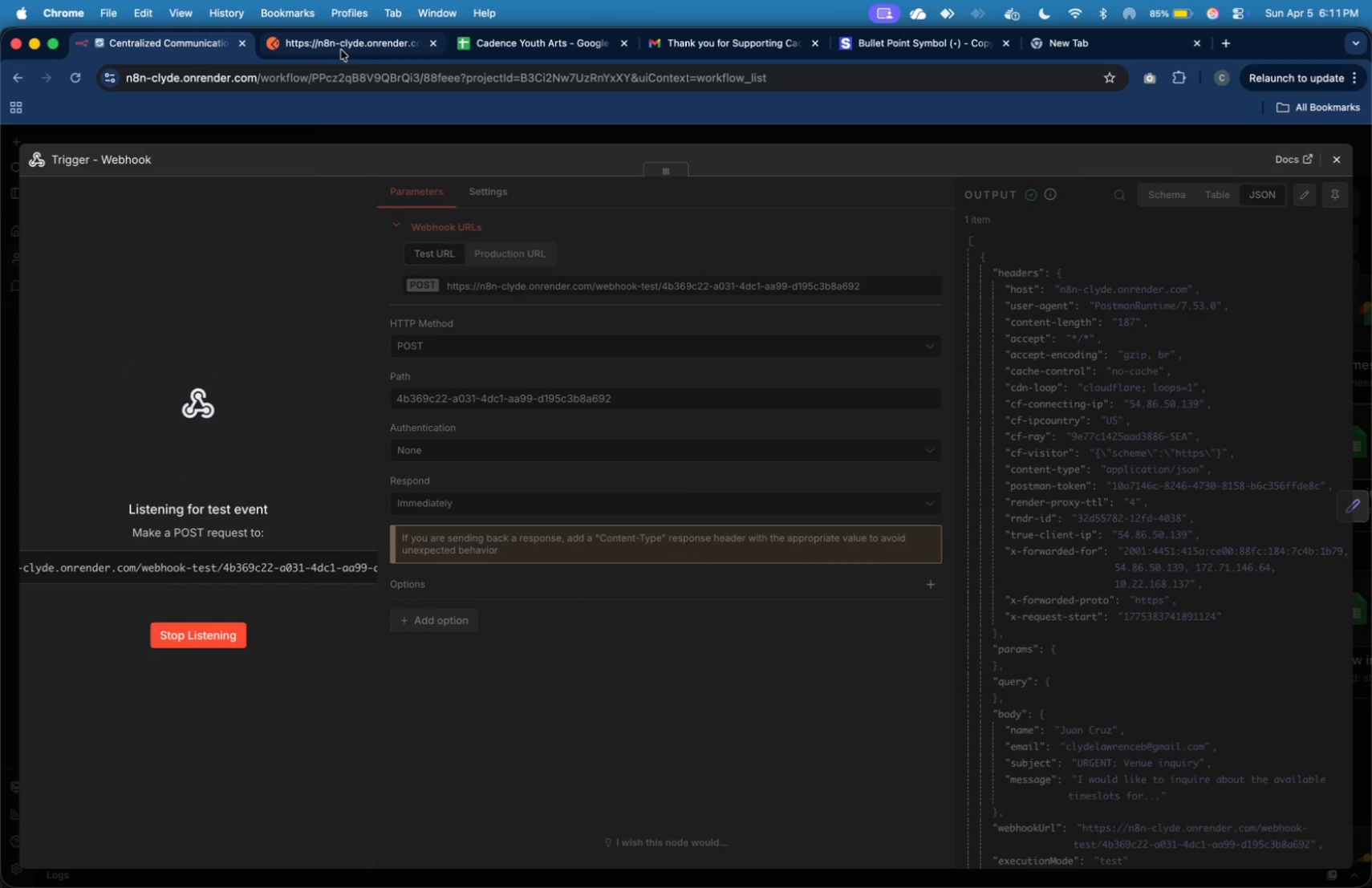 
wait(7.24)
 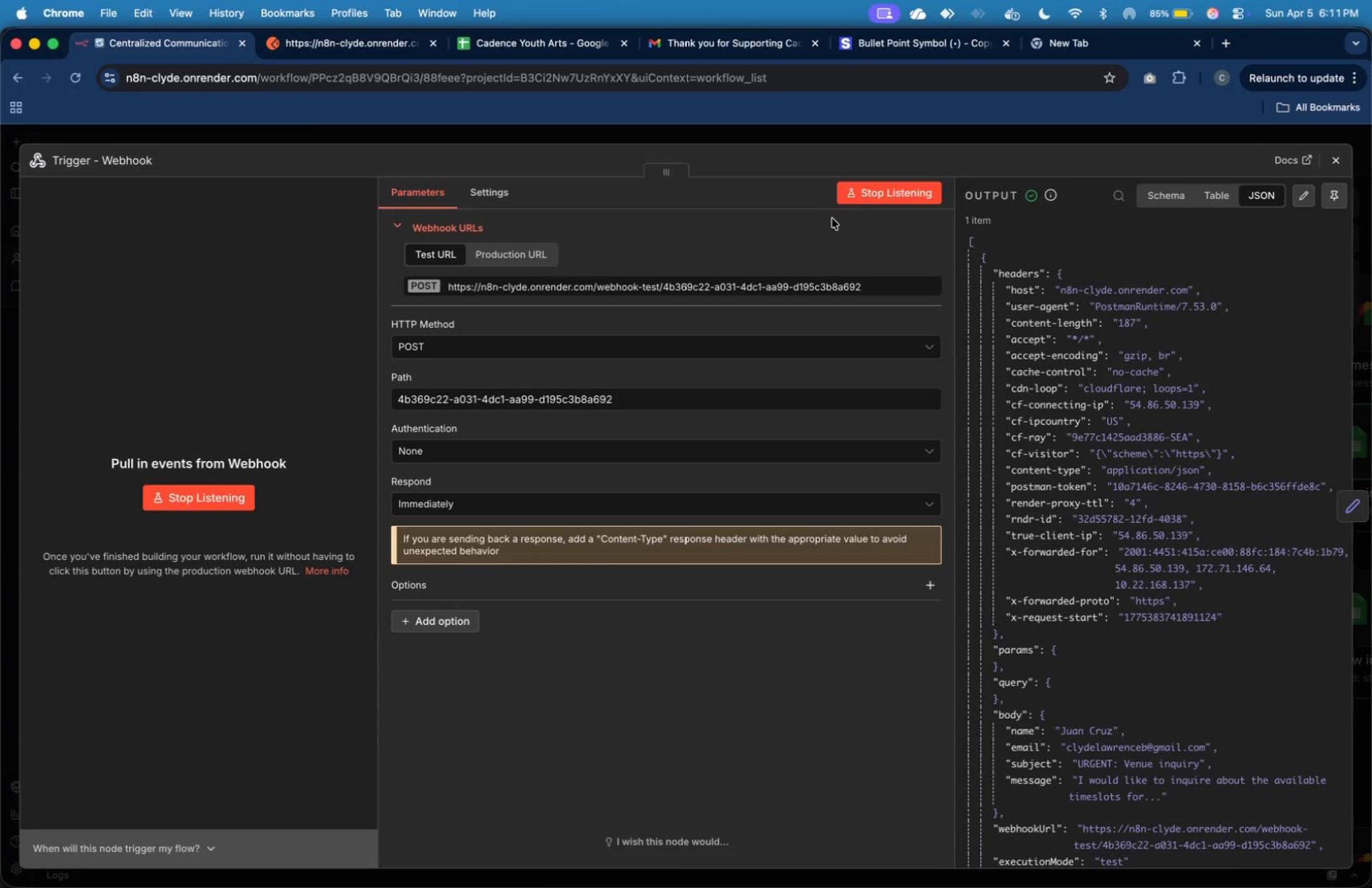 
left_click([341, 50])
 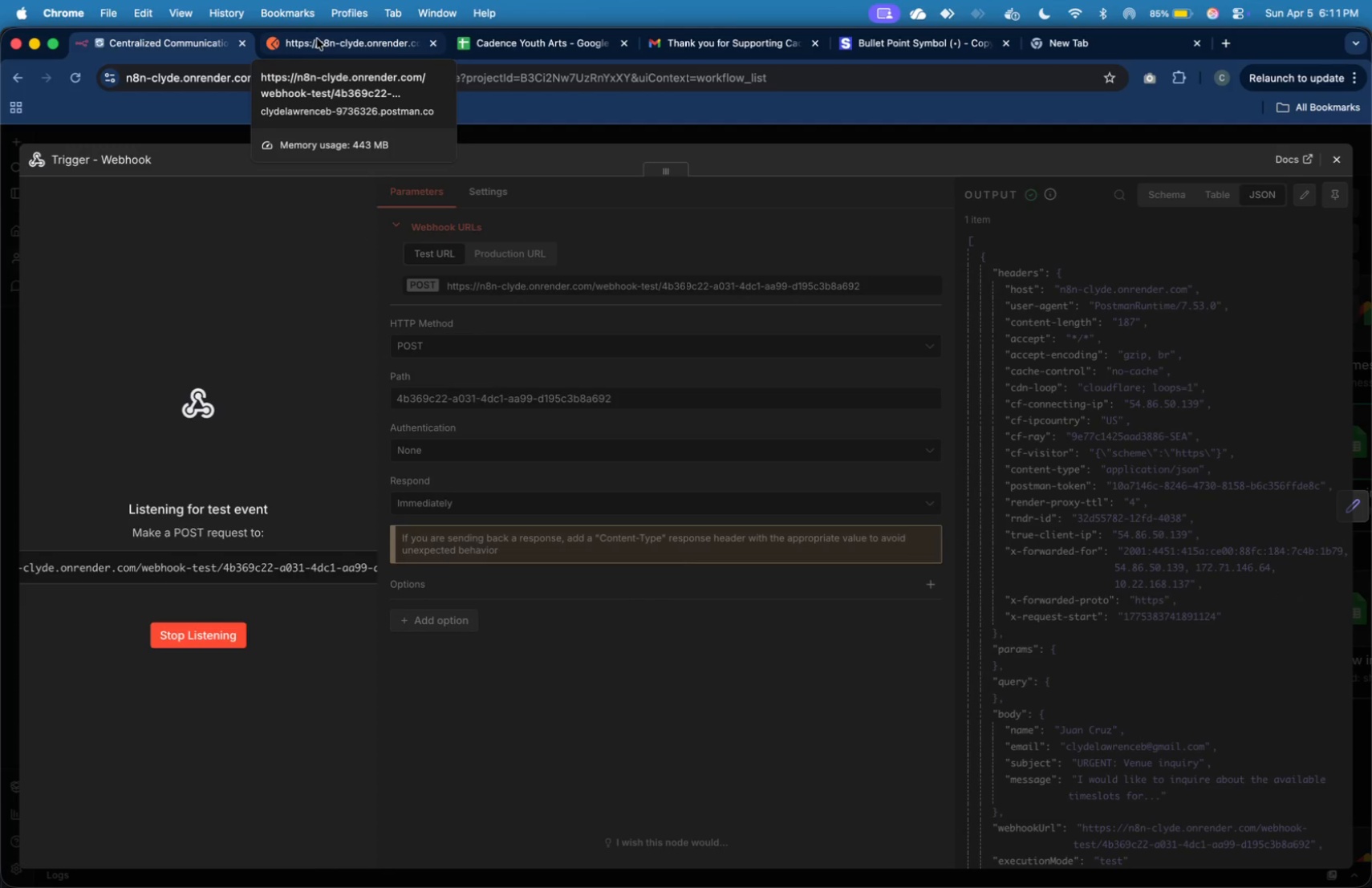 
wait(10.12)
 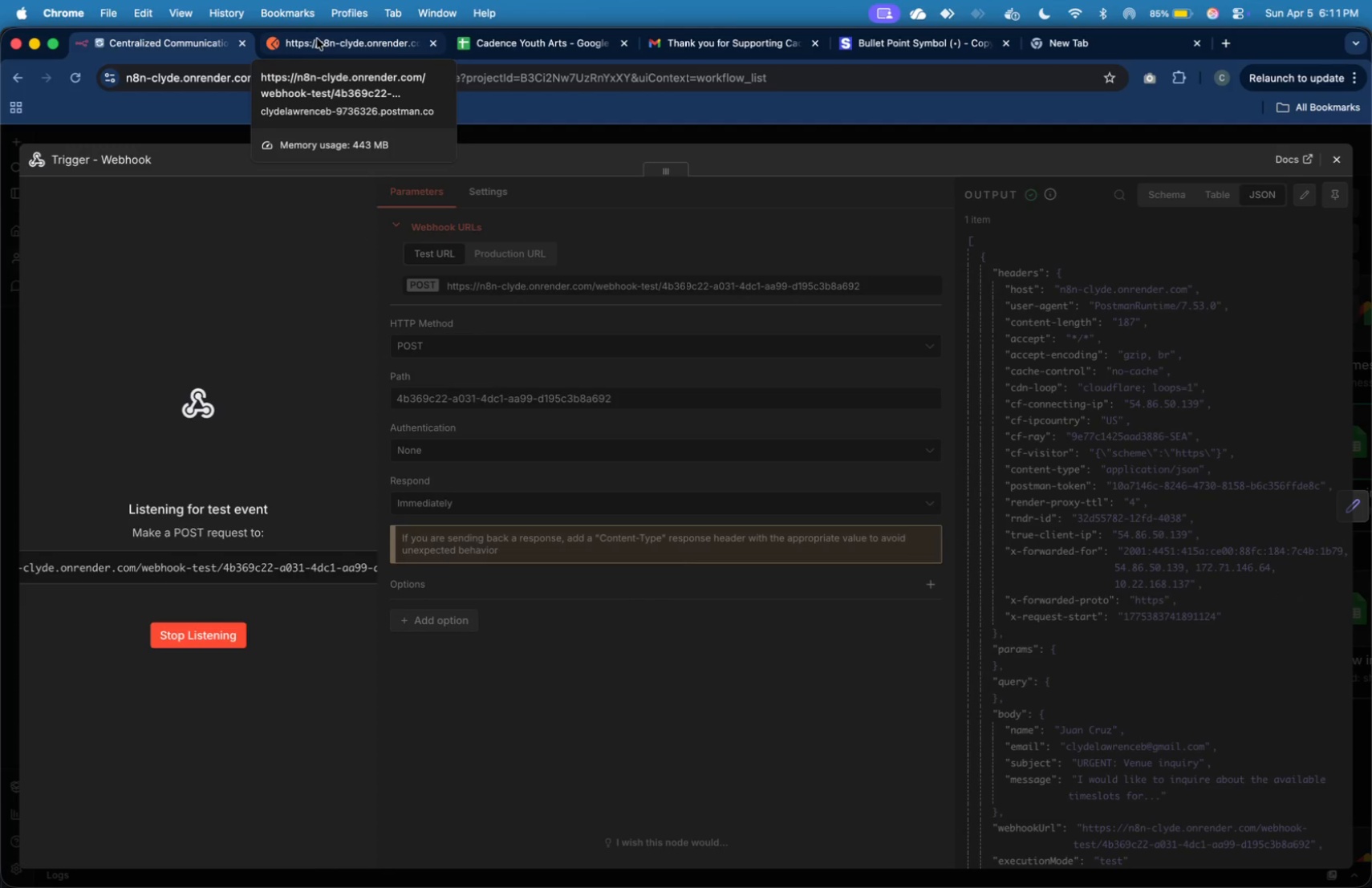 
left_click([317, 39])
 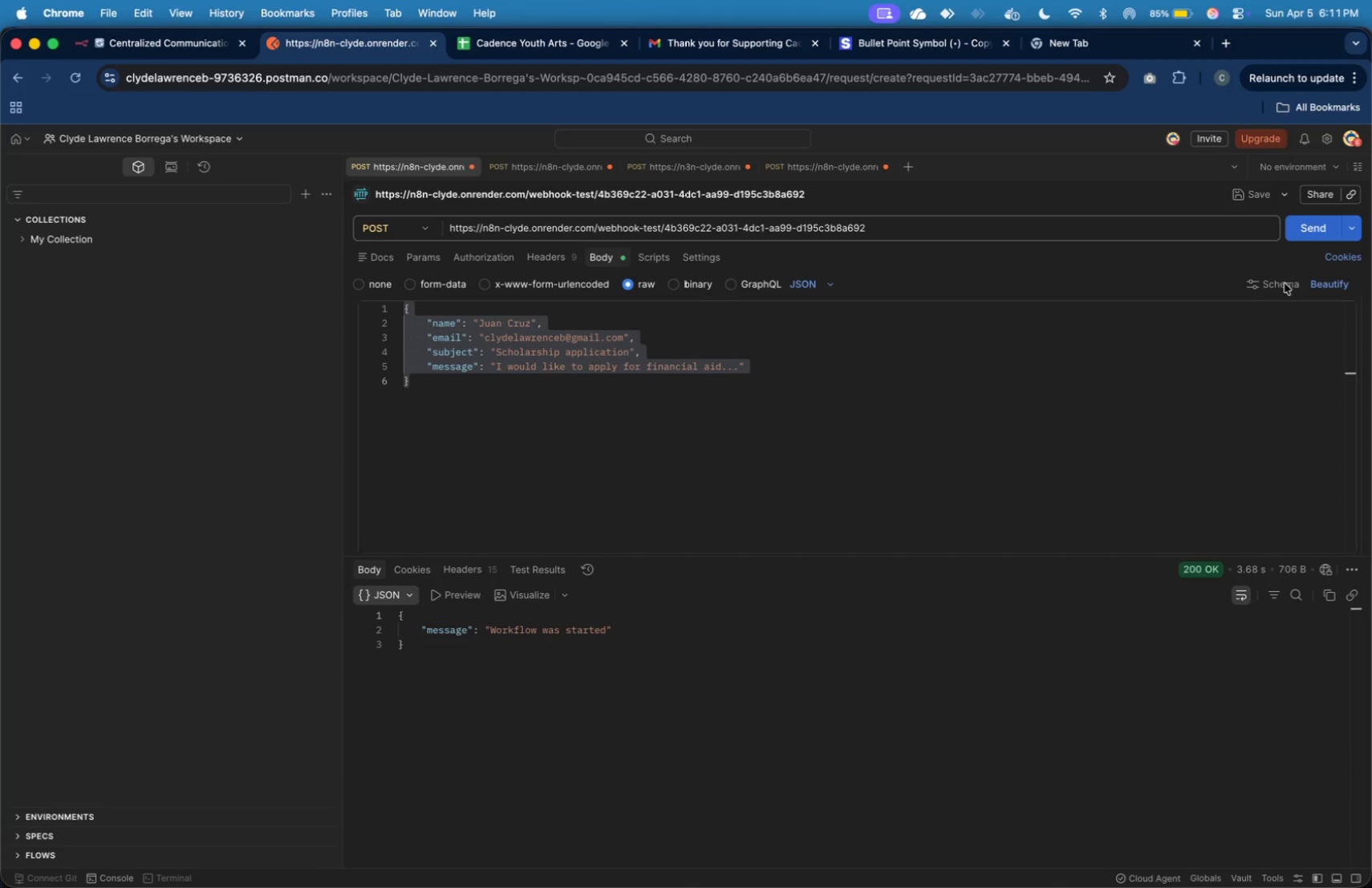 
left_click([1307, 237])
 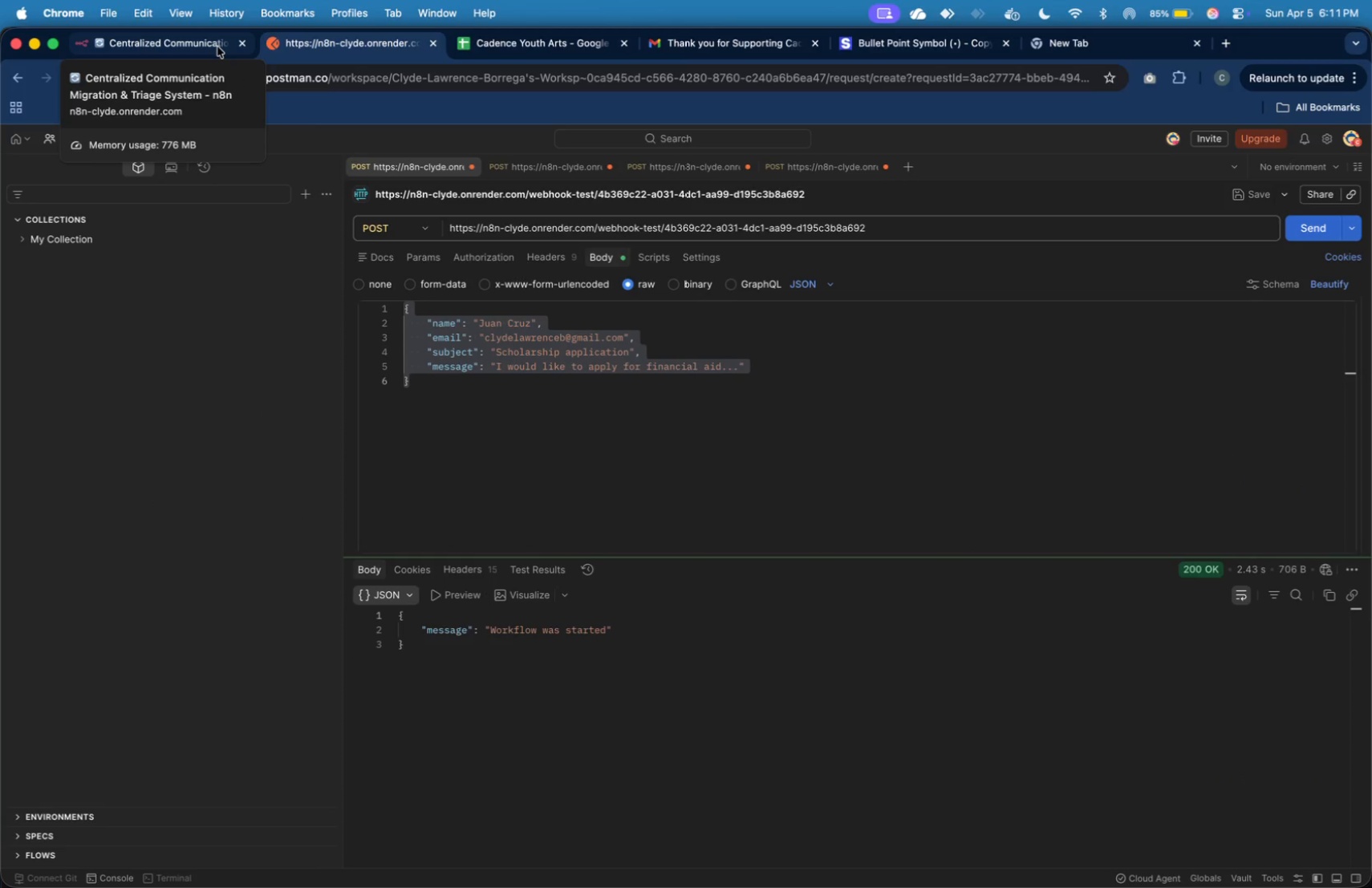 
left_click([217, 47])
 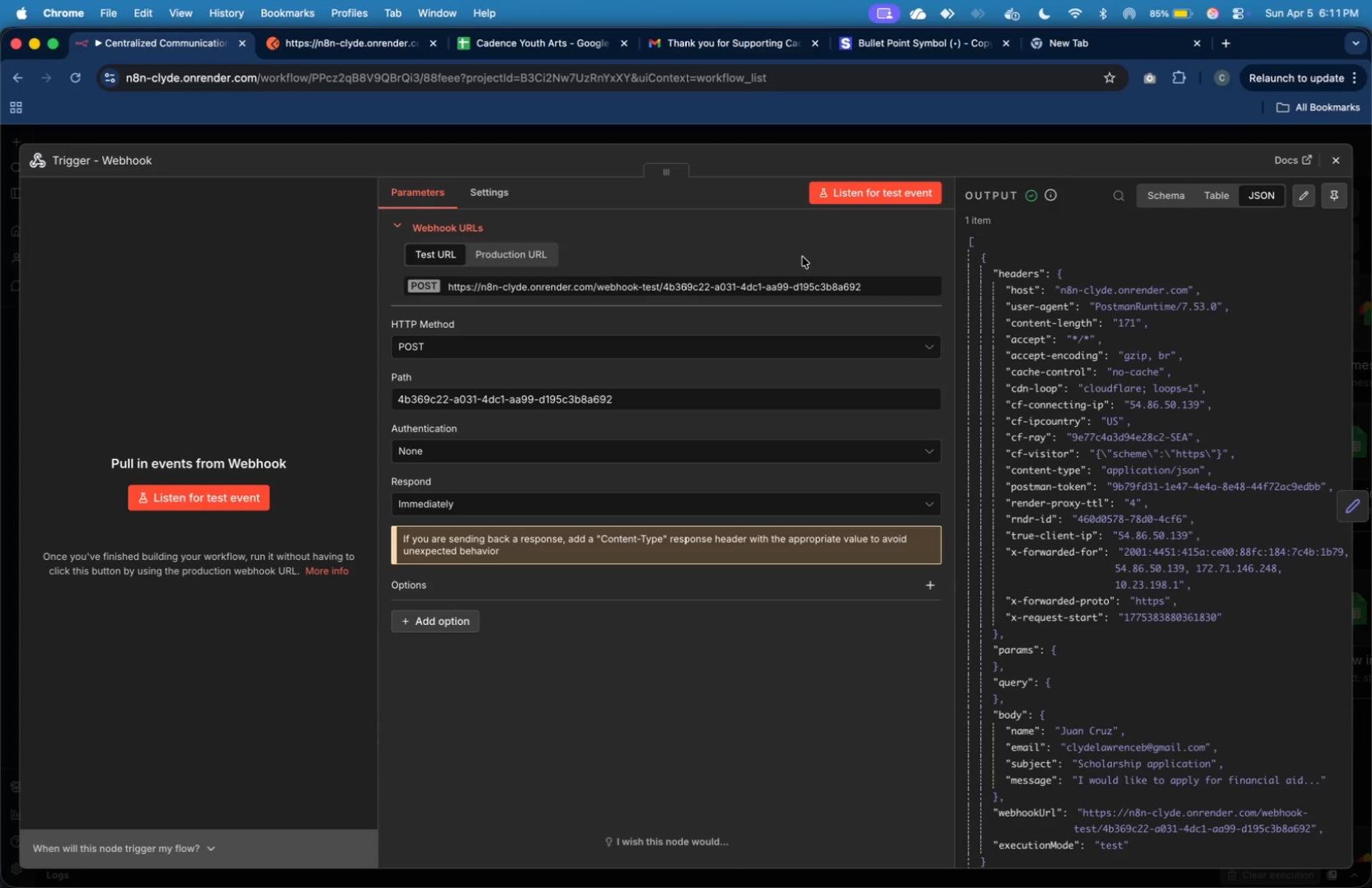 
wait(25.04)
 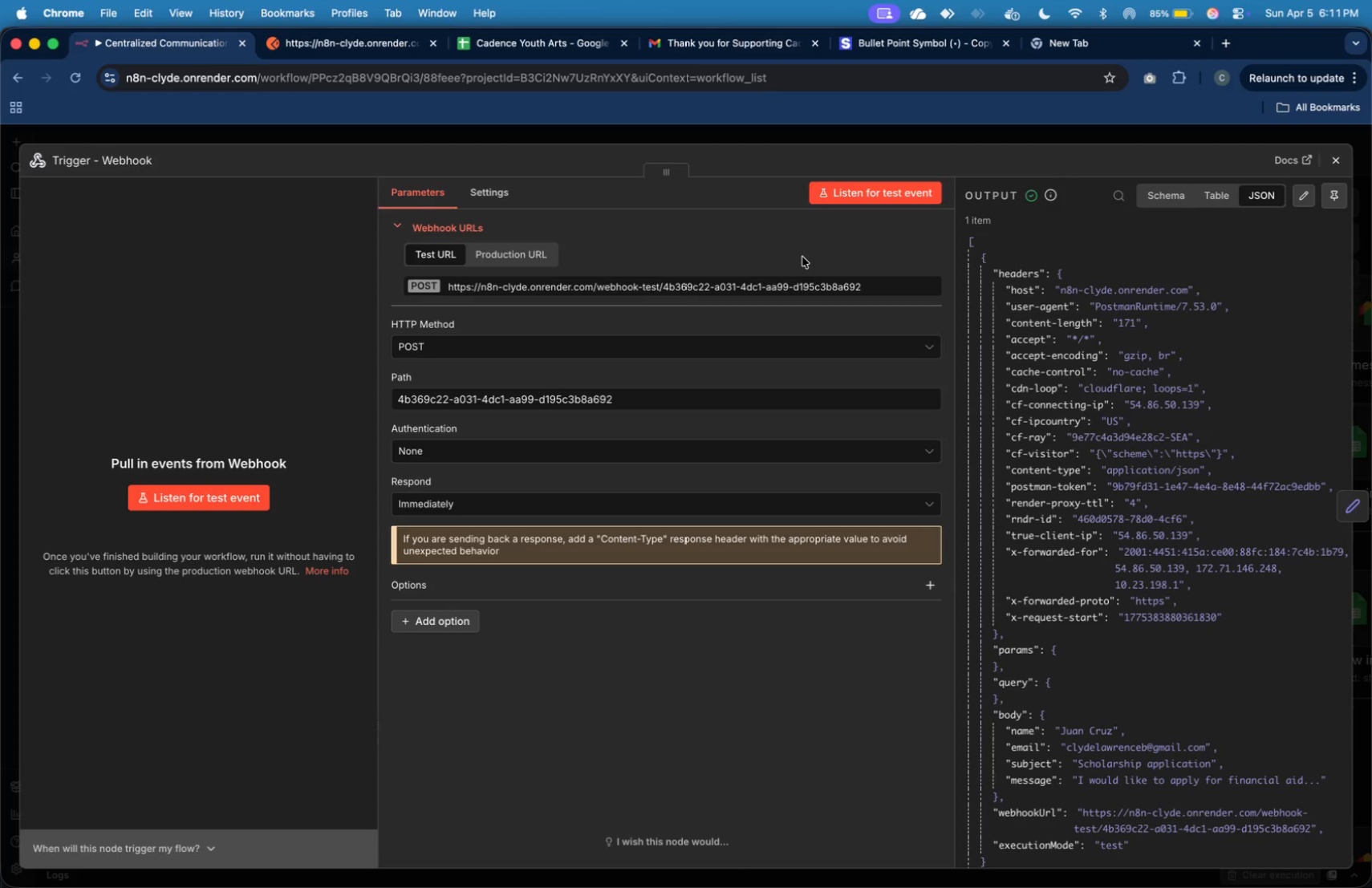 
left_click([1332, 161])
 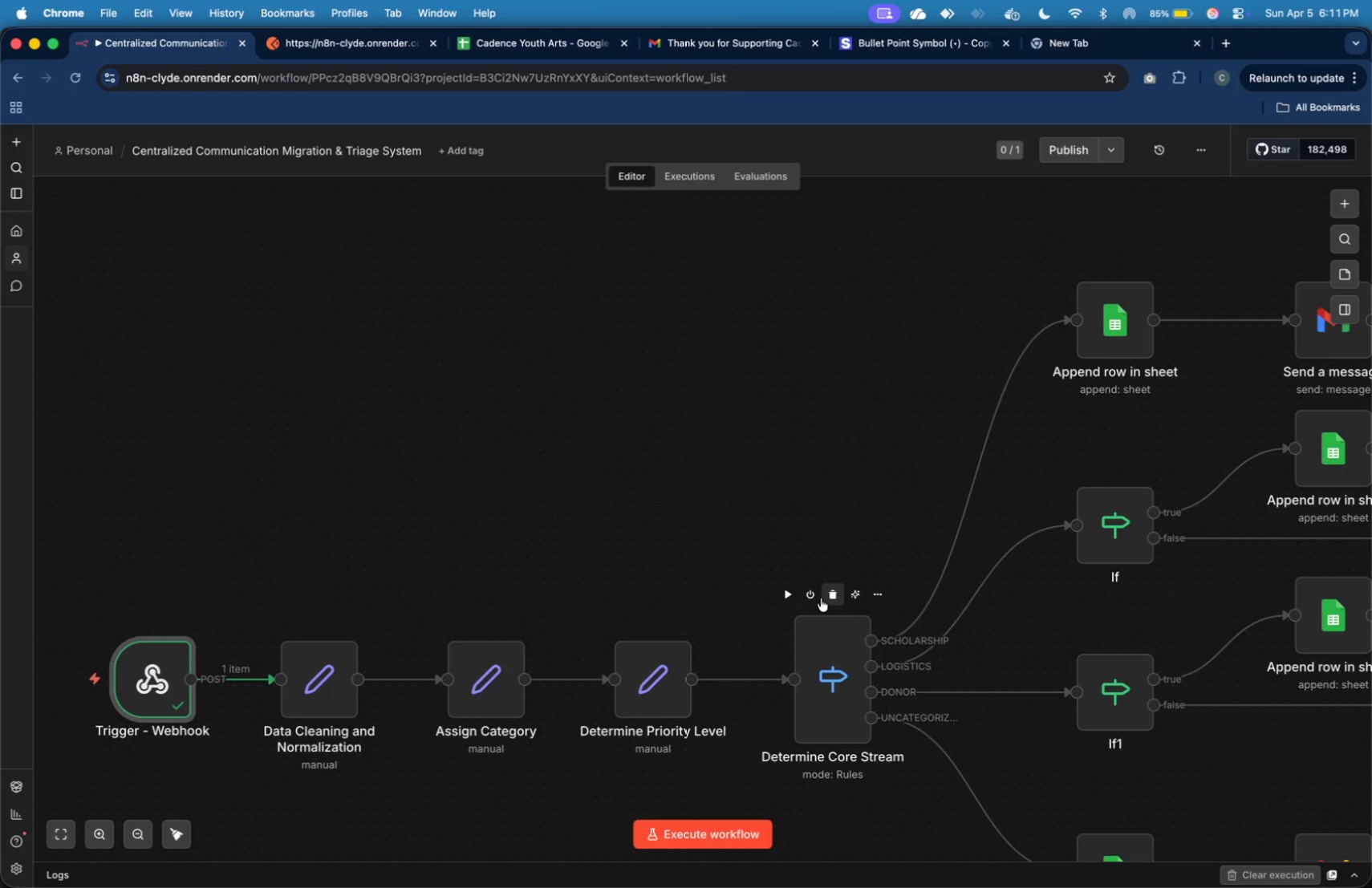 
left_click([792, 598])
 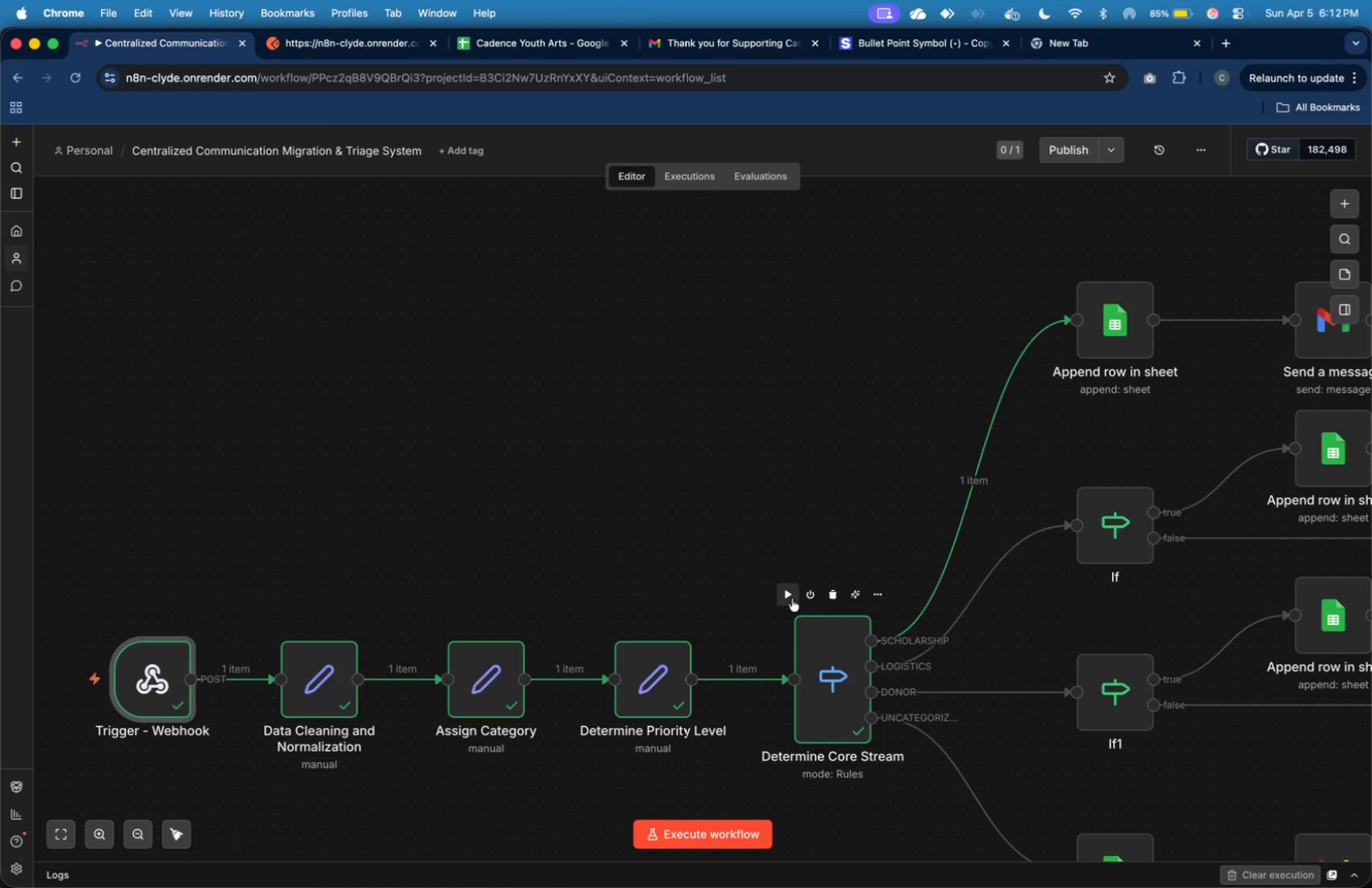 
wait(20.13)
 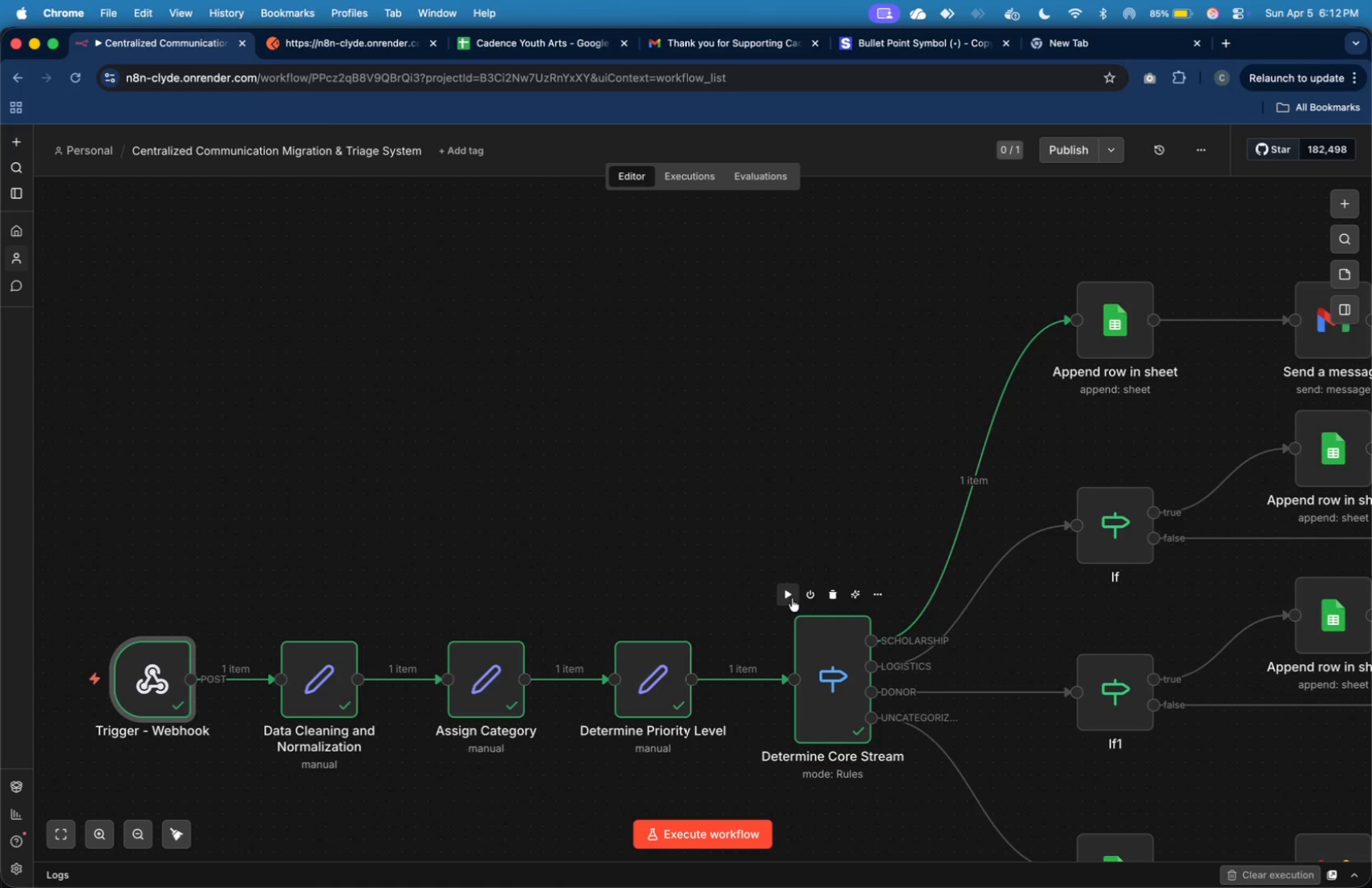 
double_click([946, 336])
 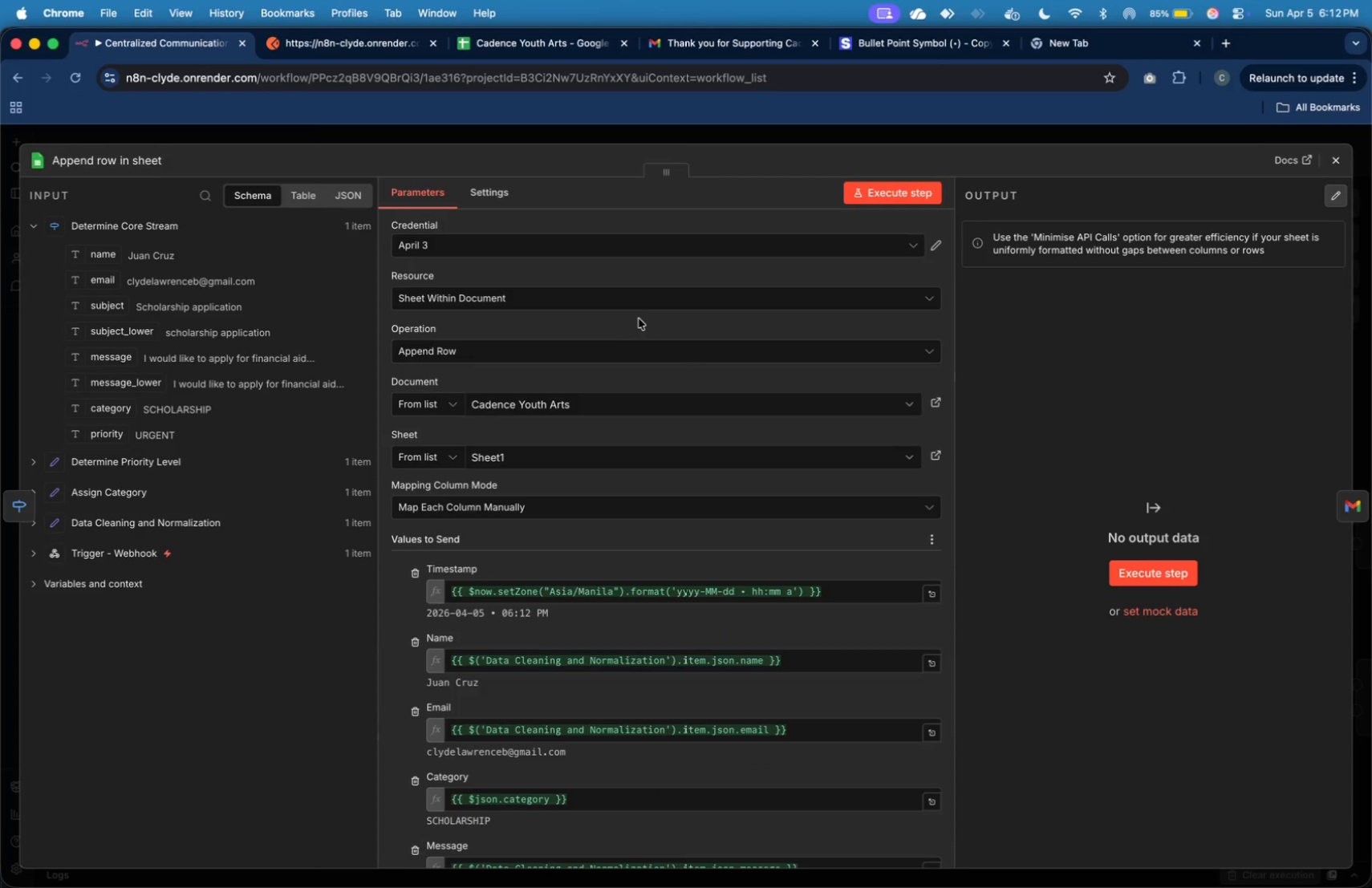 
scroll: coordinate [639, 452], scroll_direction: down, amount: 5.0
 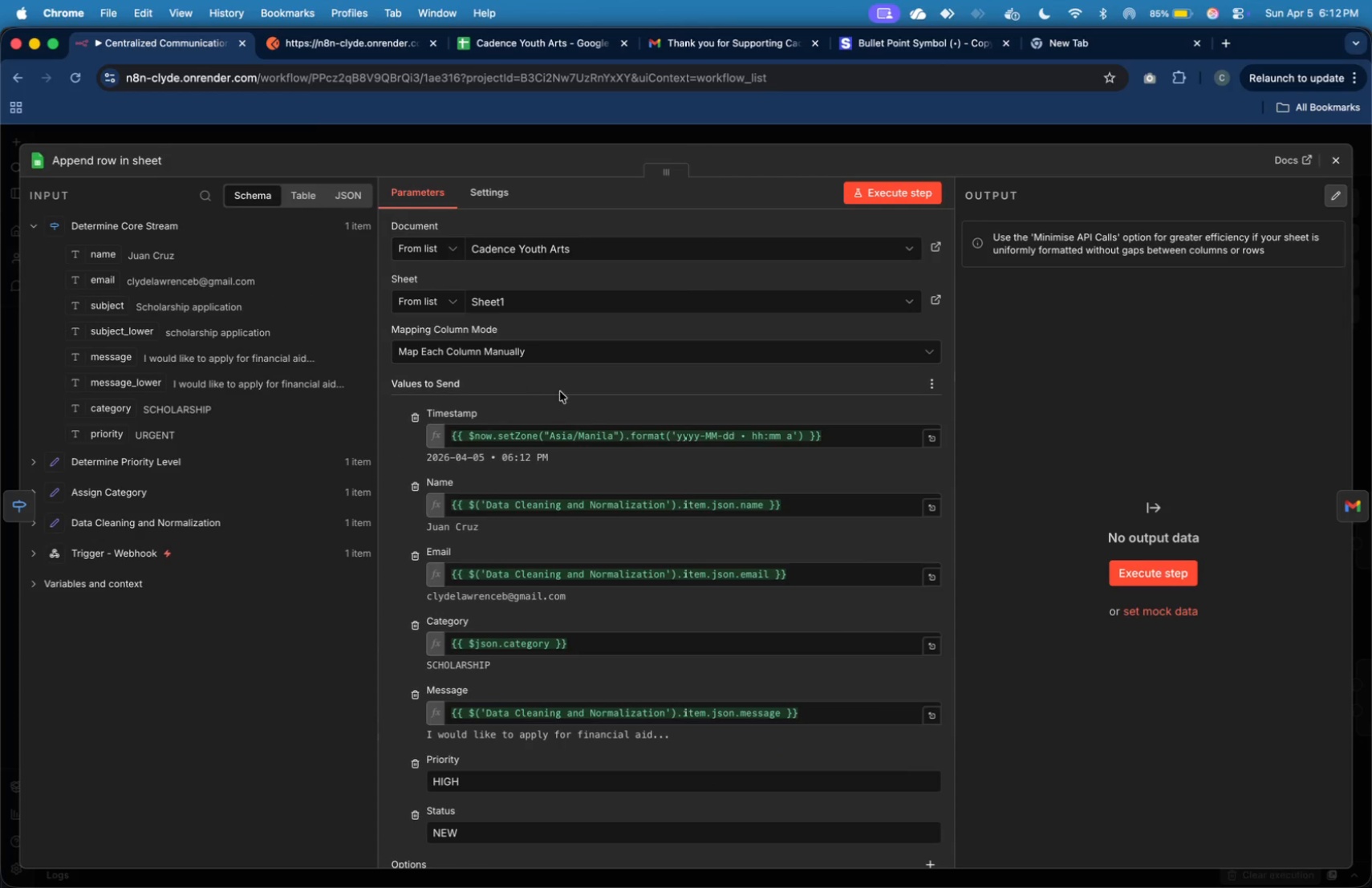 
left_click_drag(start_coordinate=[814, 509], to_coordinate=[468, 497])
 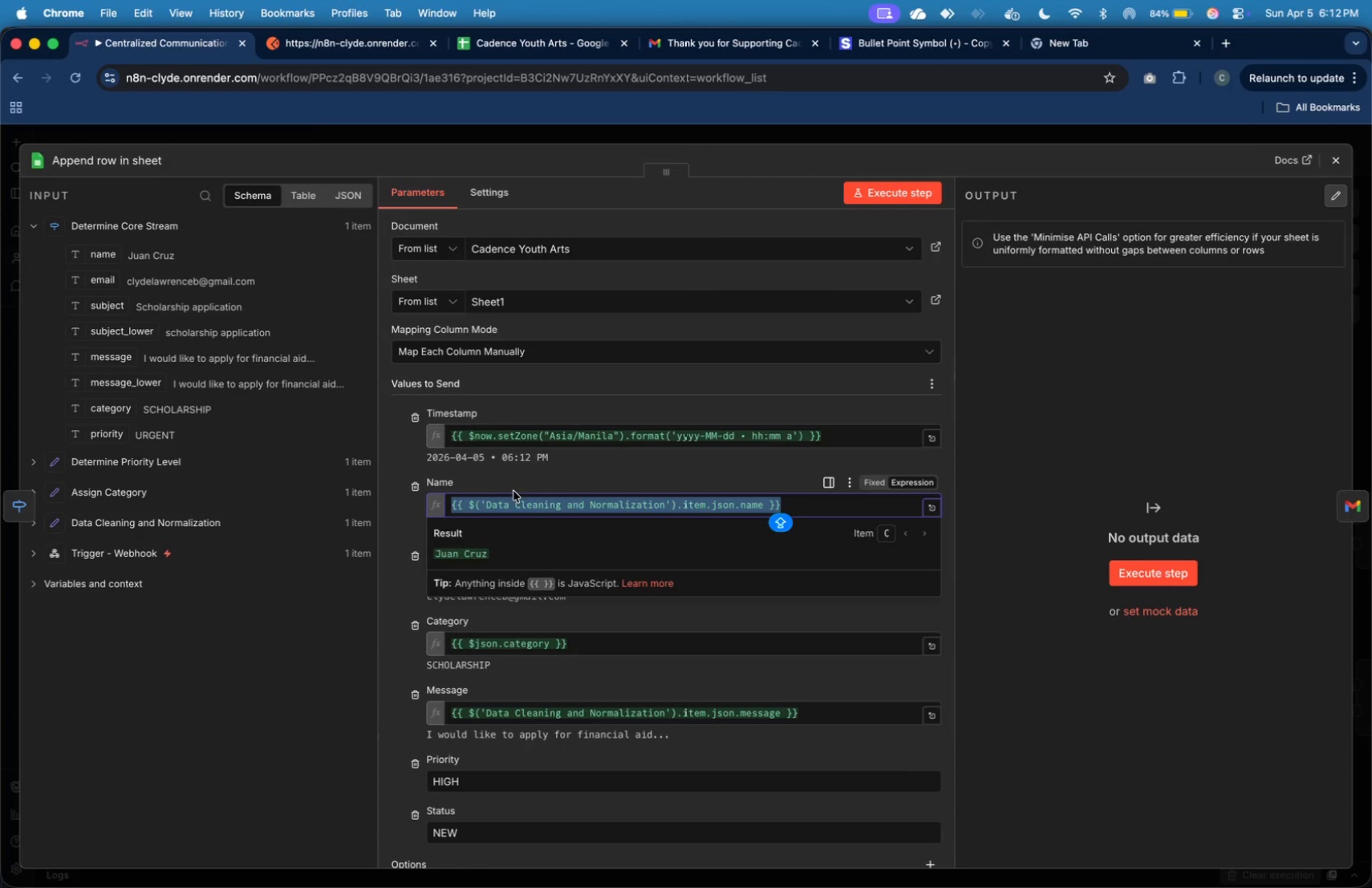 
key(Backspace)
 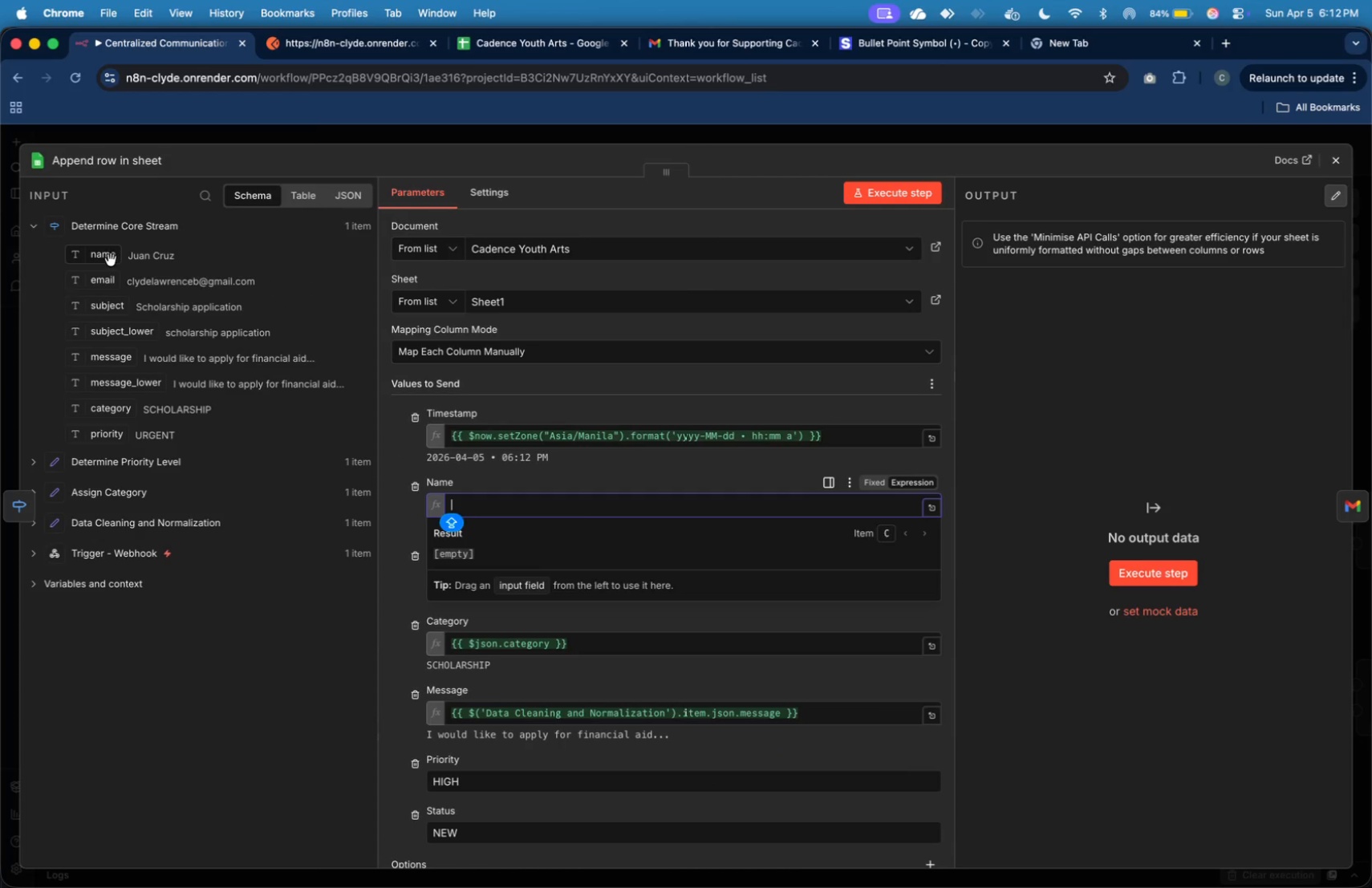 
left_click_drag(start_coordinate=[111, 260], to_coordinate=[451, 507])
 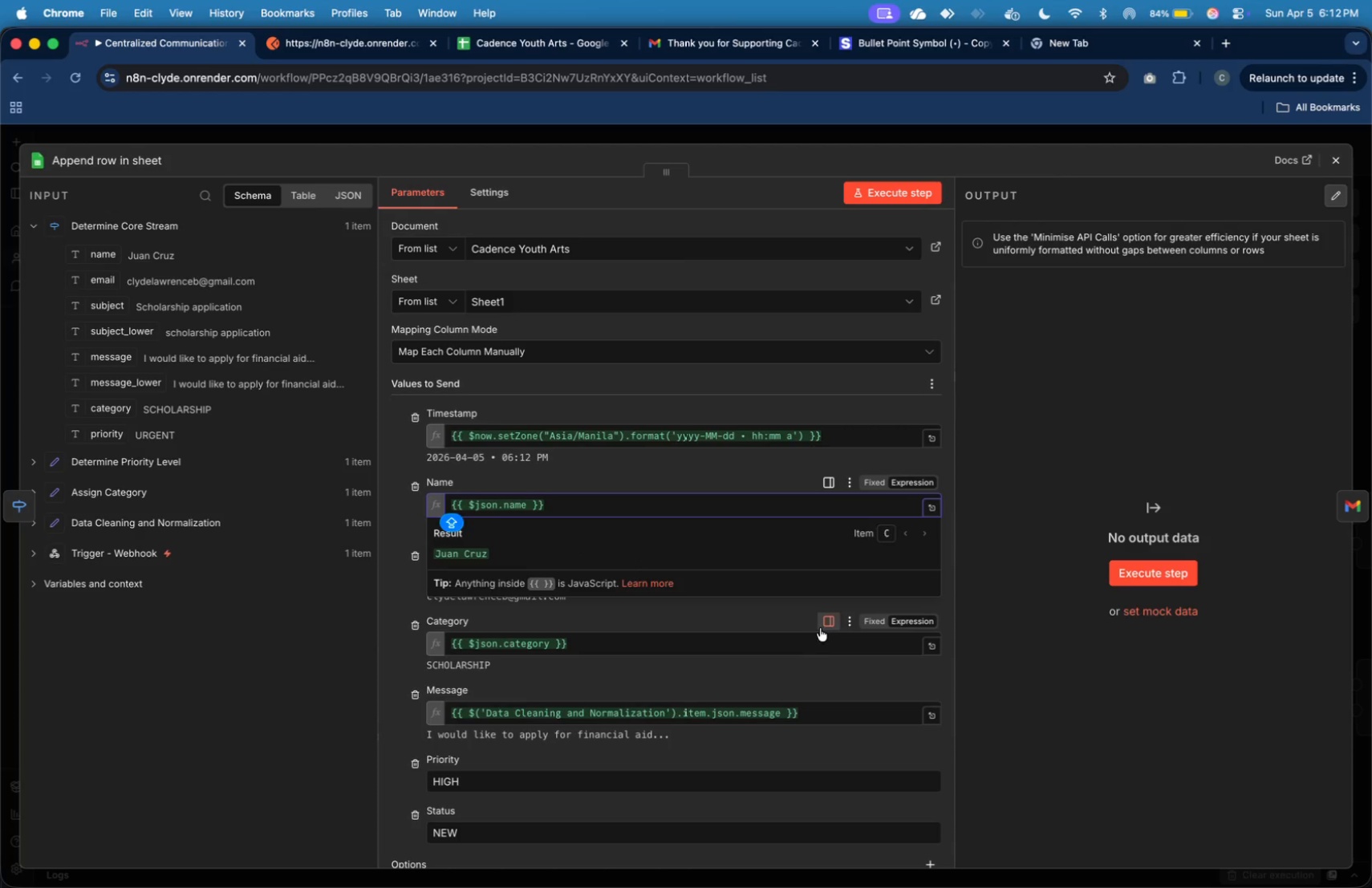 
left_click([763, 610])
 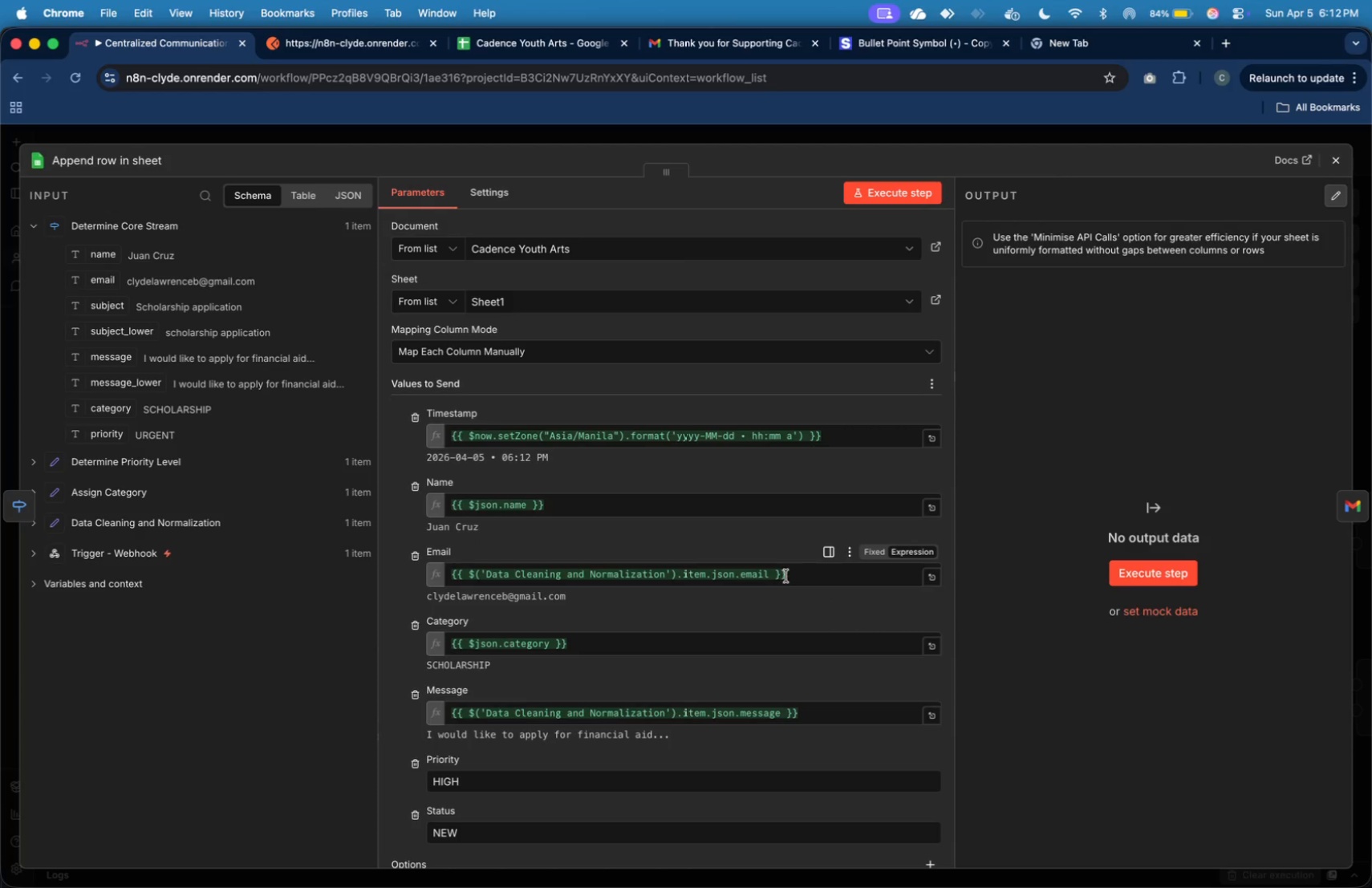 
left_click_drag(start_coordinate=[790, 575], to_coordinate=[360, 544])
 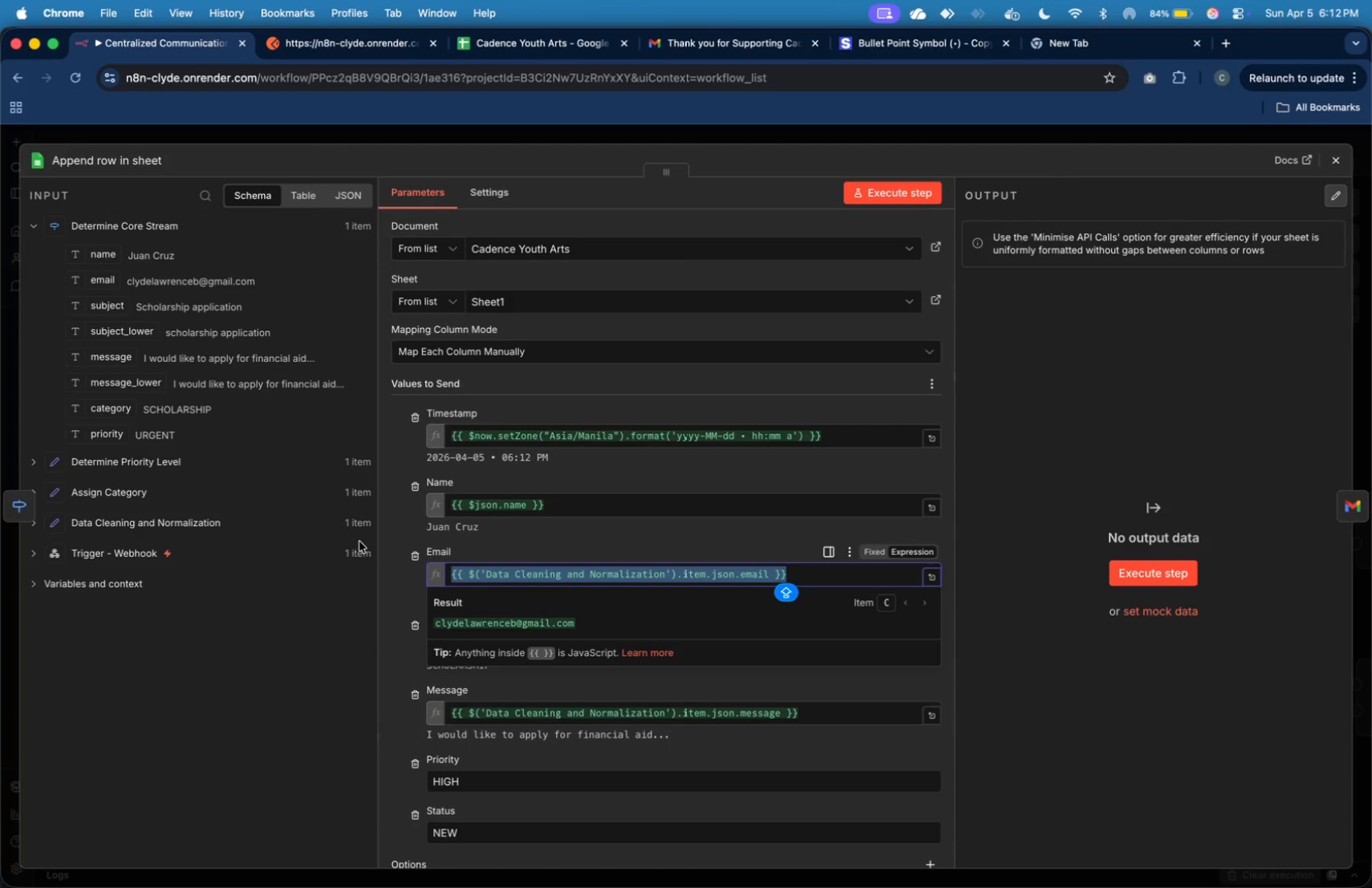 
key(Backspace)
 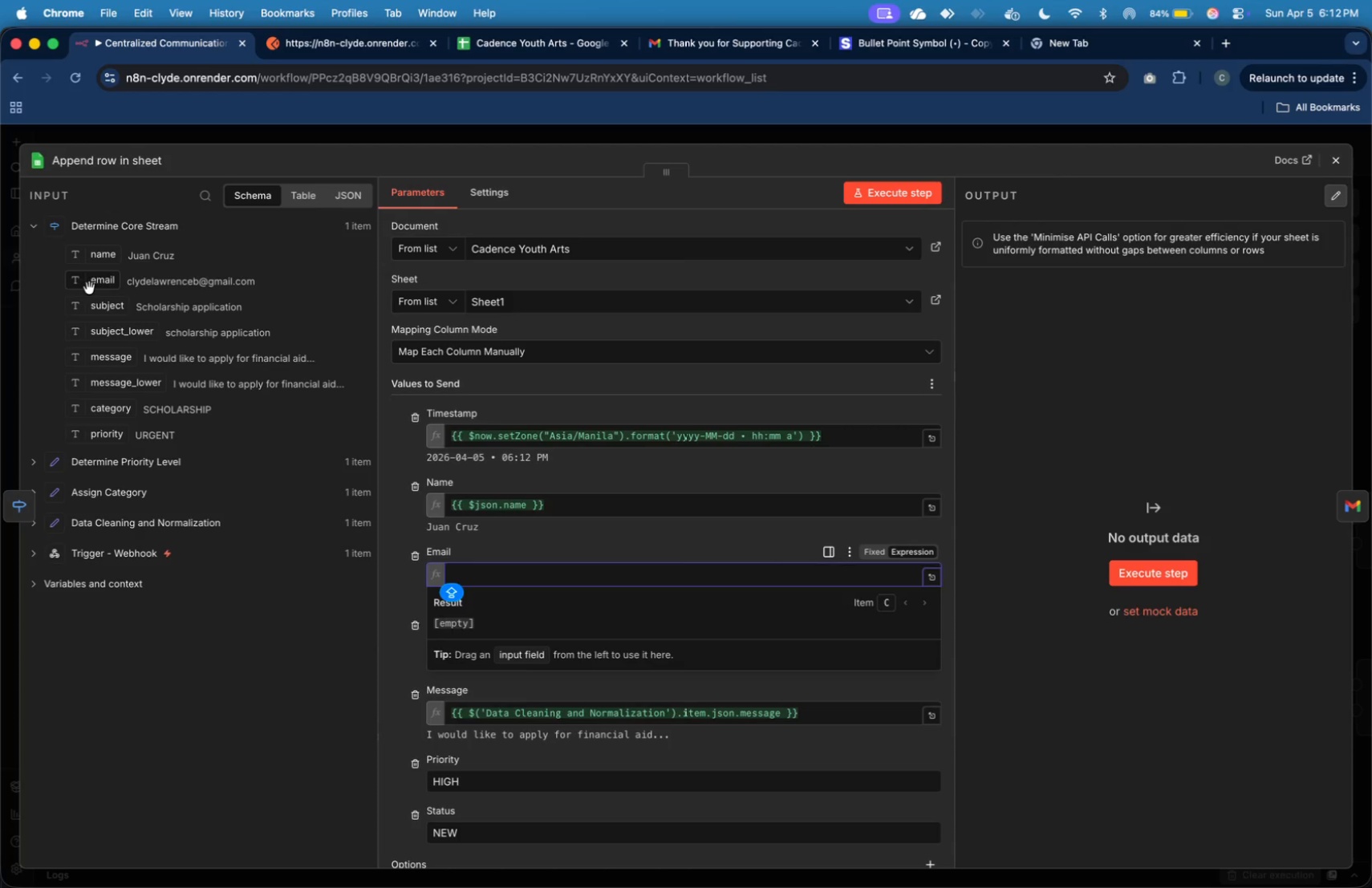 
left_click_drag(start_coordinate=[90, 287], to_coordinate=[462, 574])
 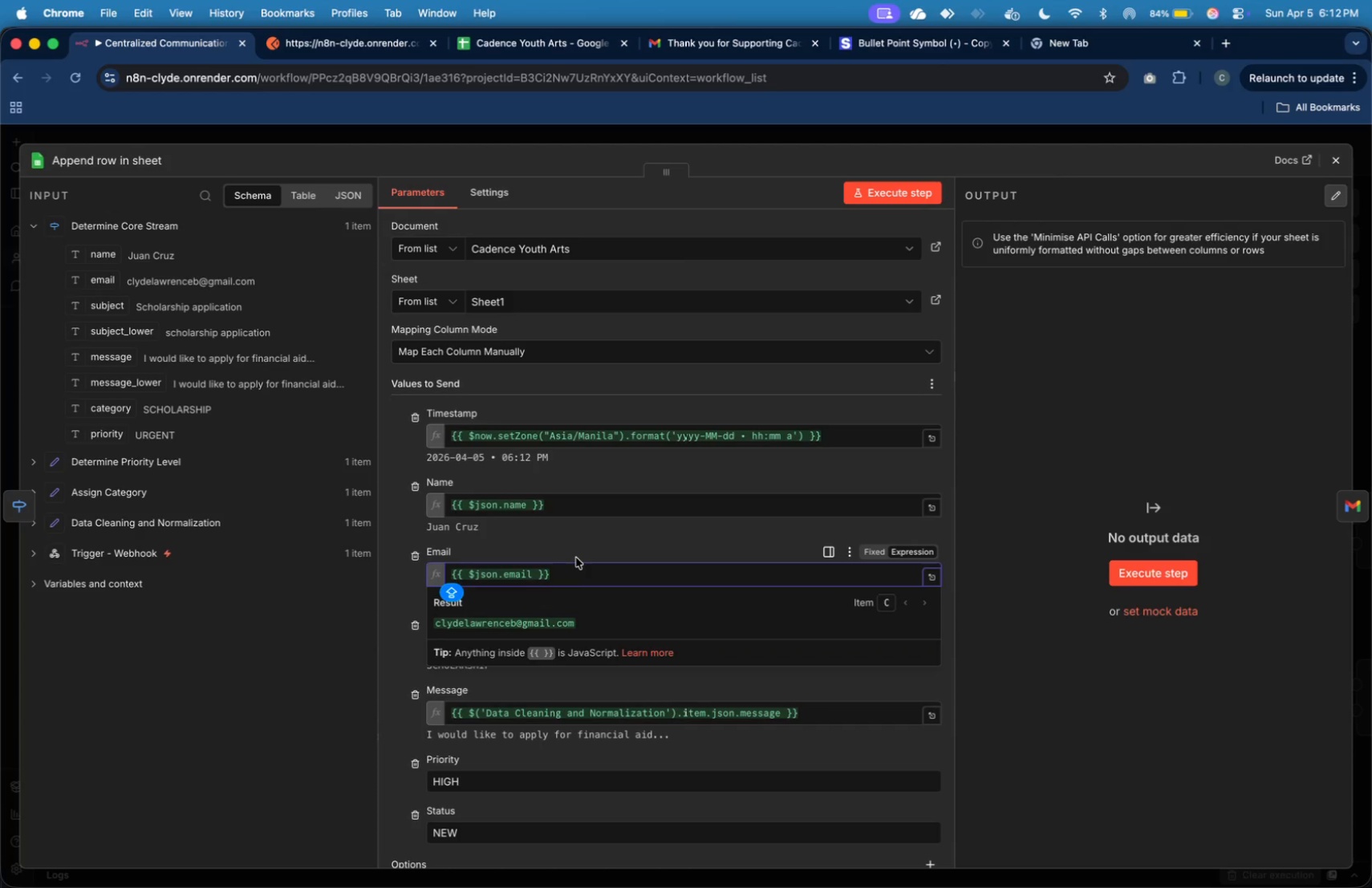 
left_click([577, 546])
 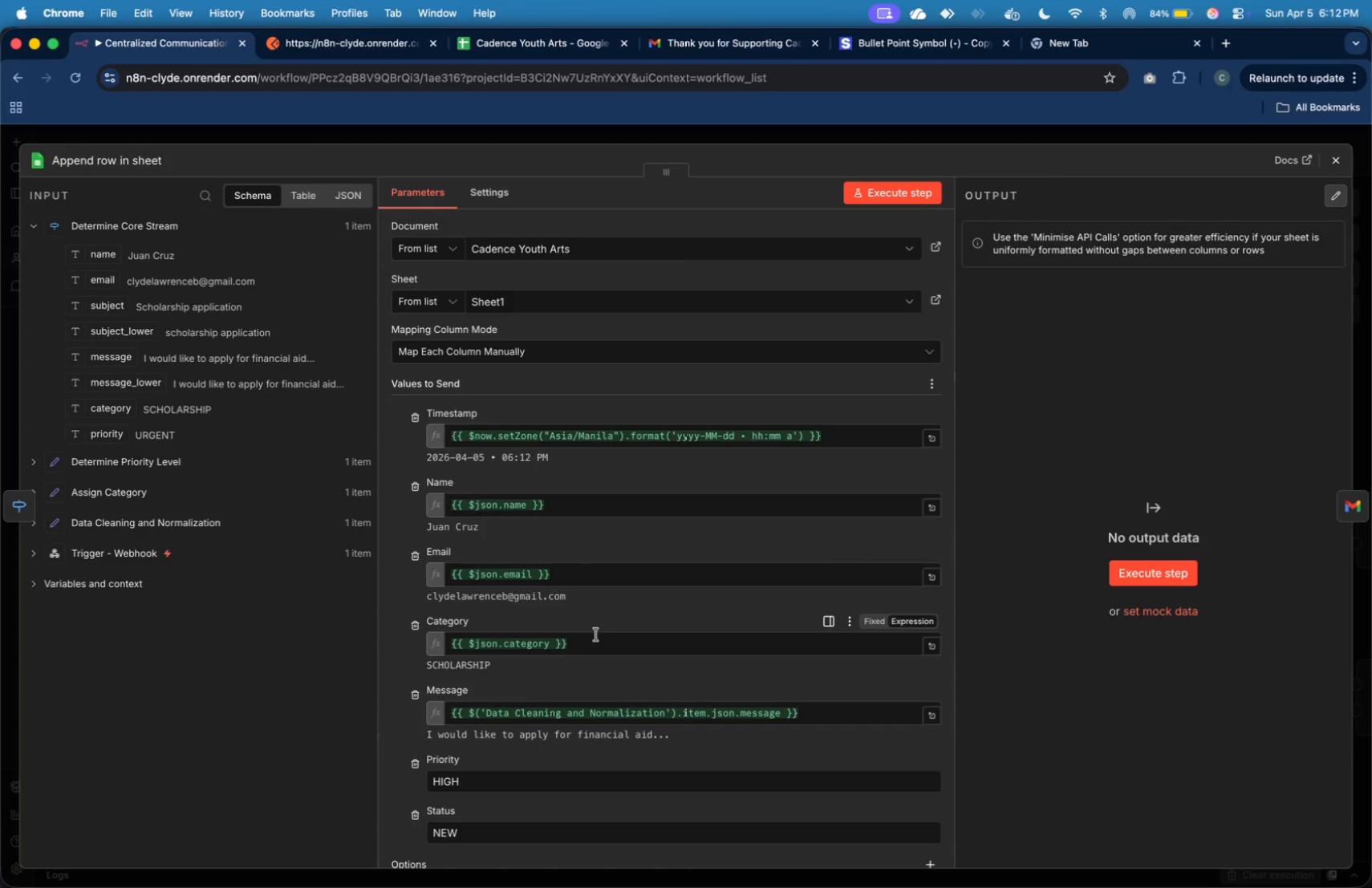 
left_click_drag(start_coordinate=[596, 639], to_coordinate=[588, 640])
 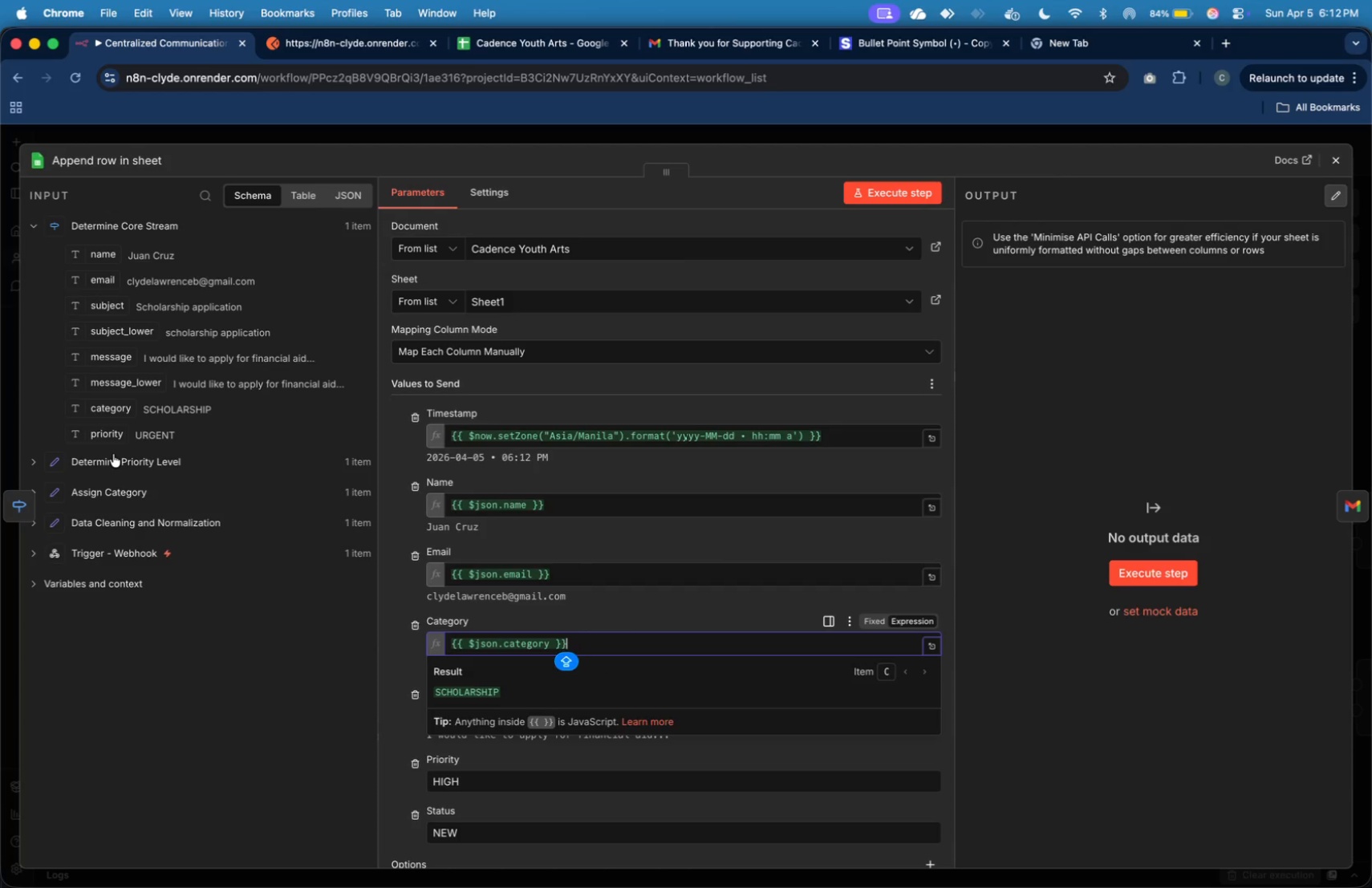 
scroll: coordinate [113, 454], scroll_direction: down, amount: 3.0
 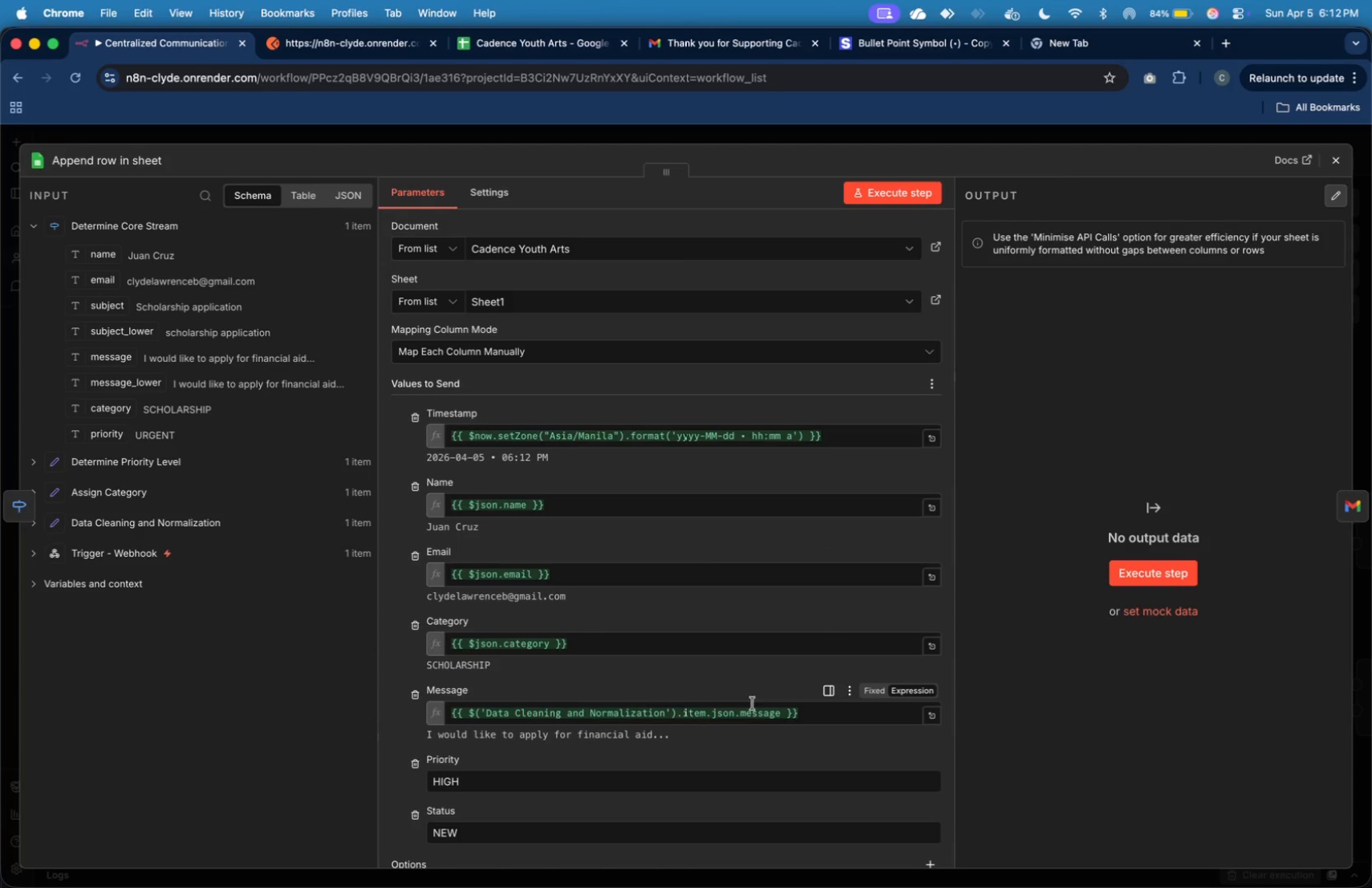 
left_click_drag(start_coordinate=[803, 712], to_coordinate=[402, 709])
 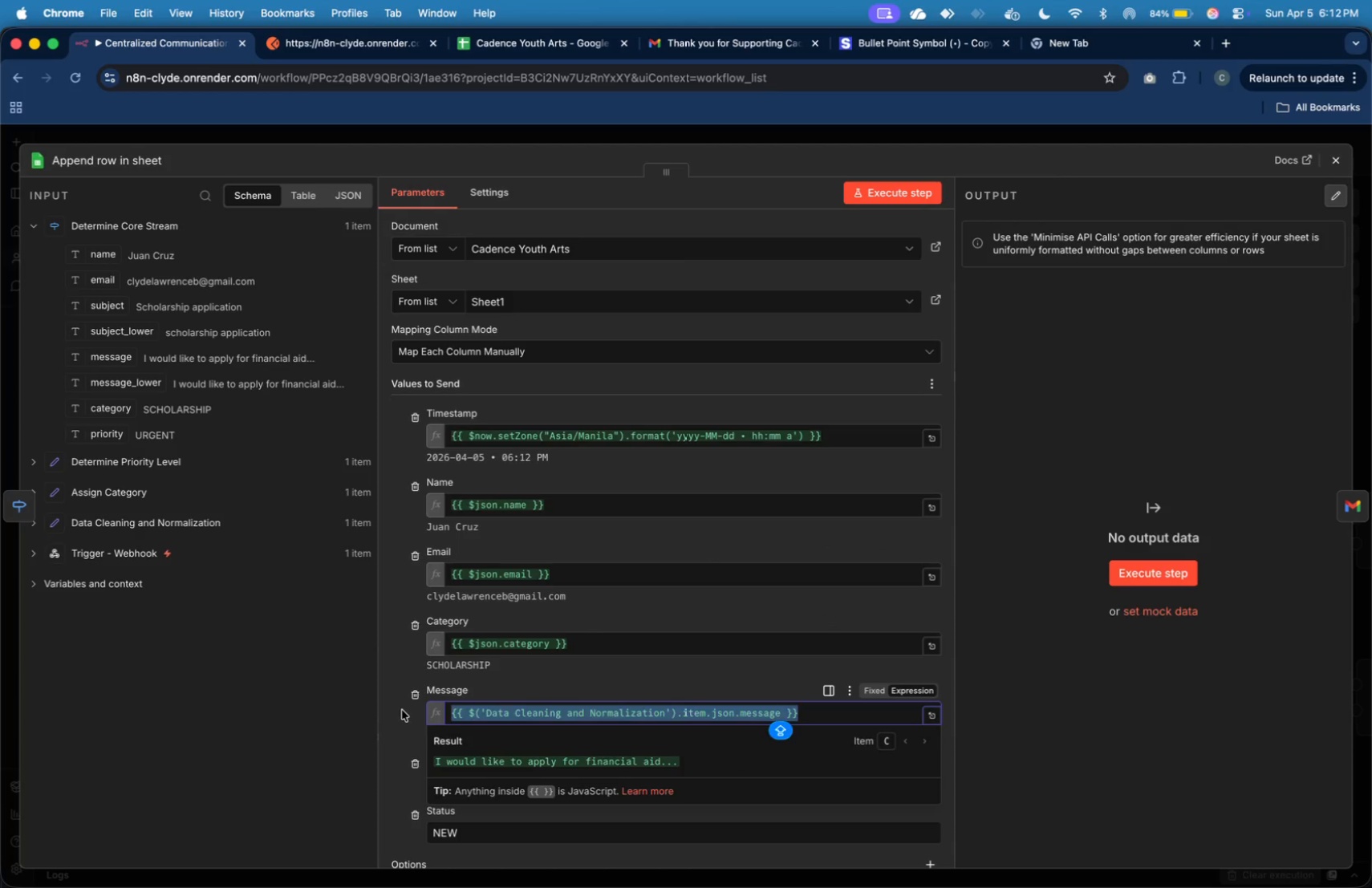 
key(Backspace)
 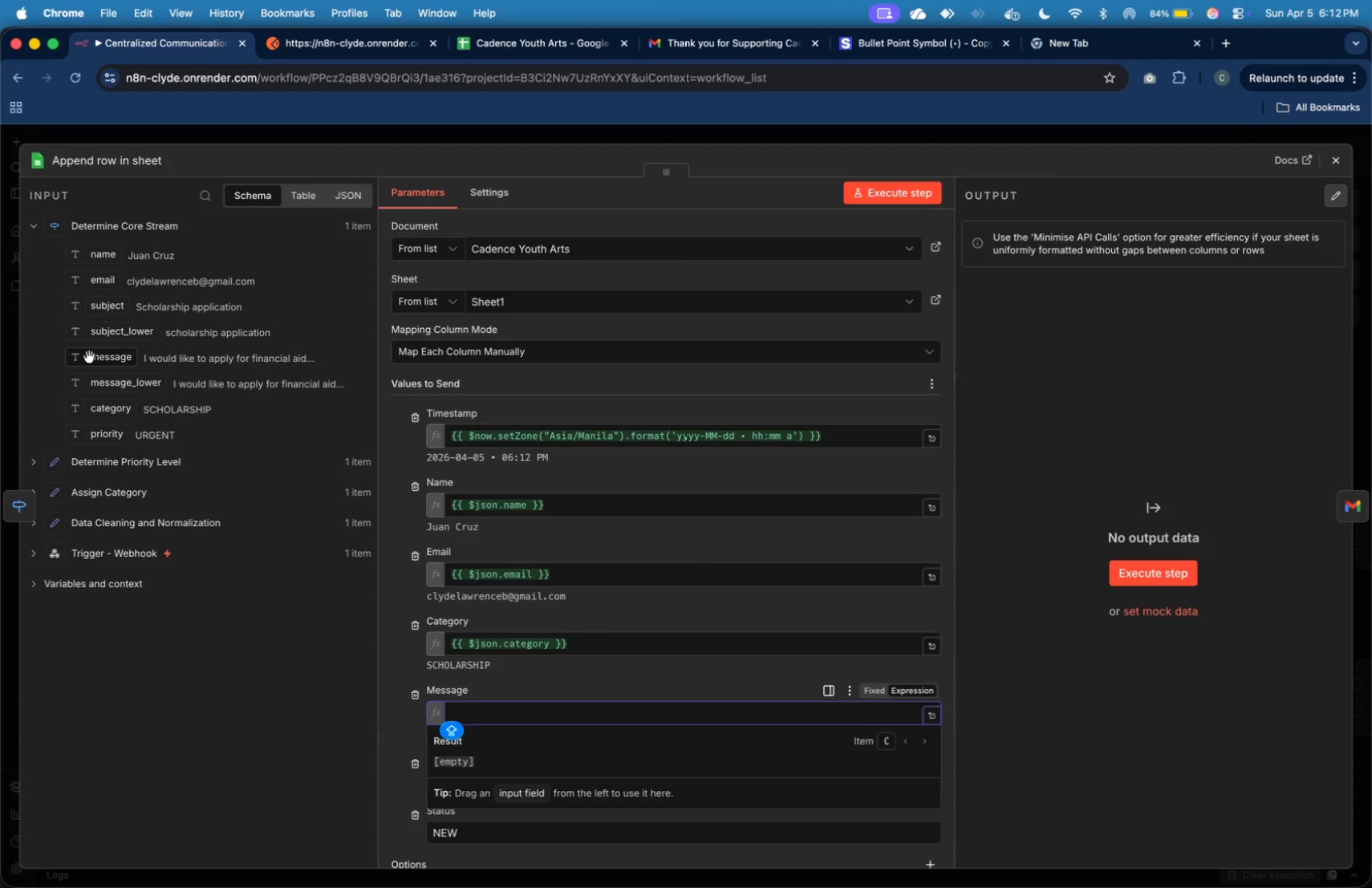 
left_click_drag(start_coordinate=[90, 357], to_coordinate=[459, 707])
 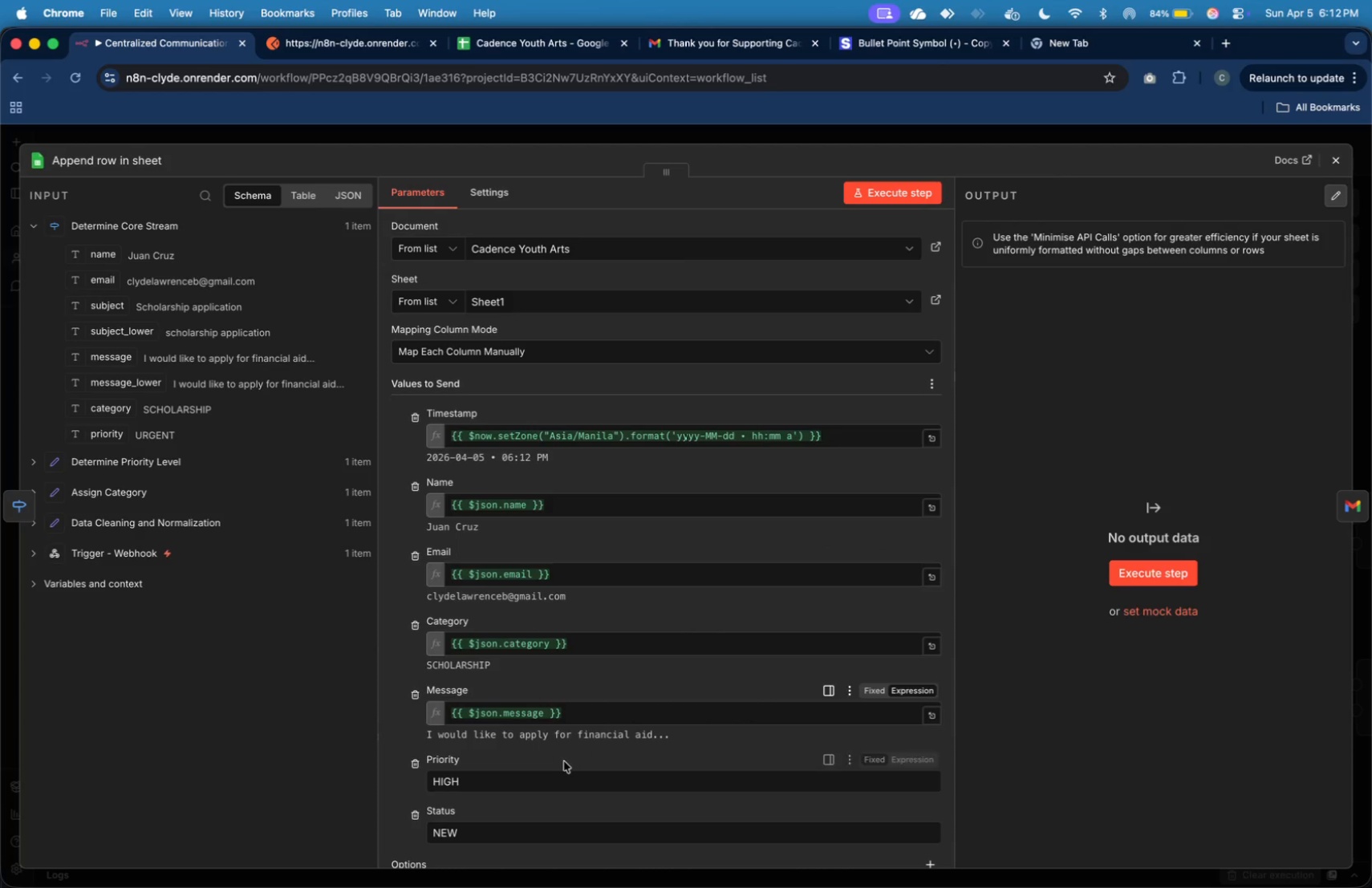 
left_click_drag(start_coordinate=[535, 779], to_coordinate=[421, 773])
 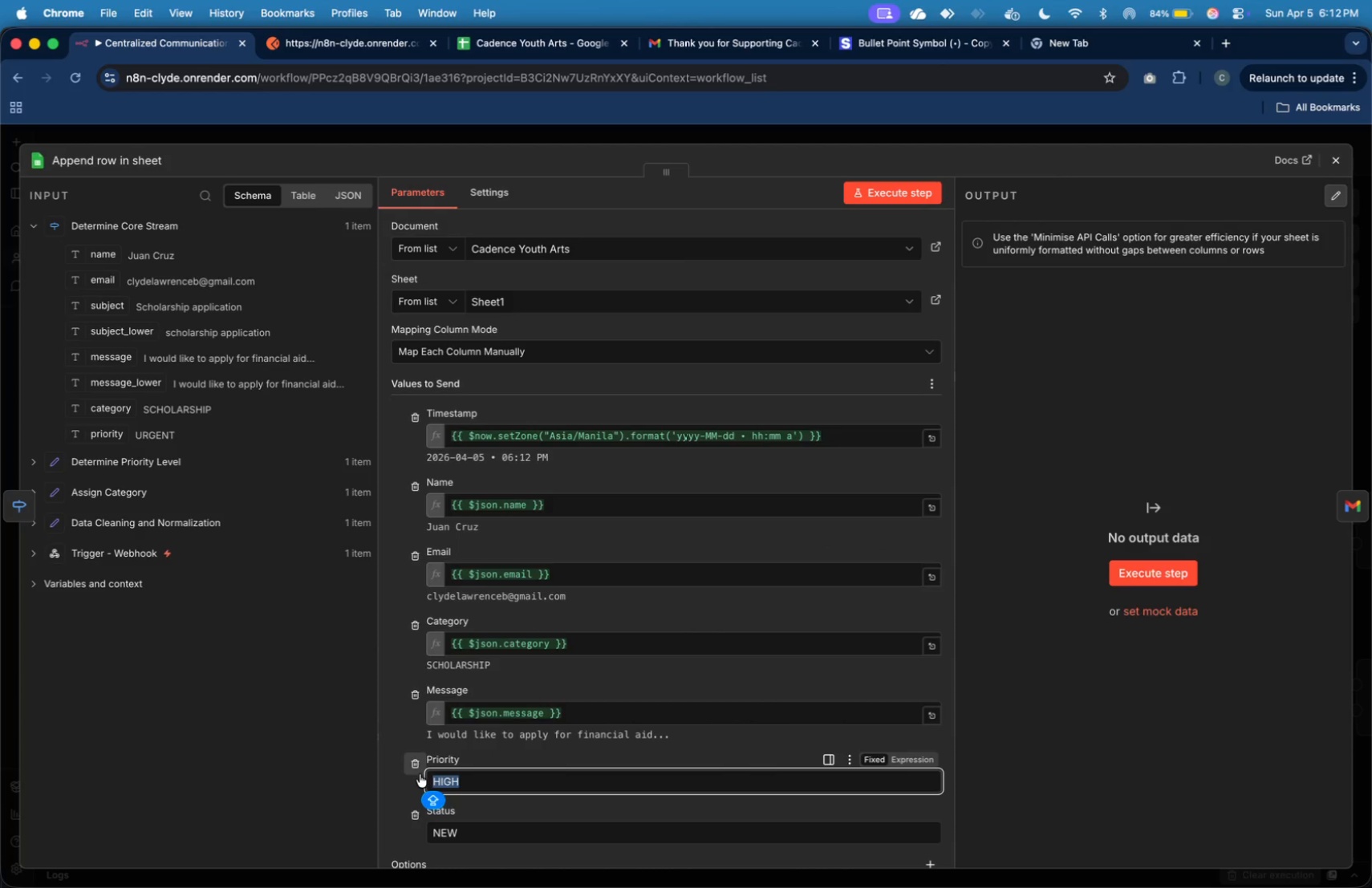 
key(Backspace)
 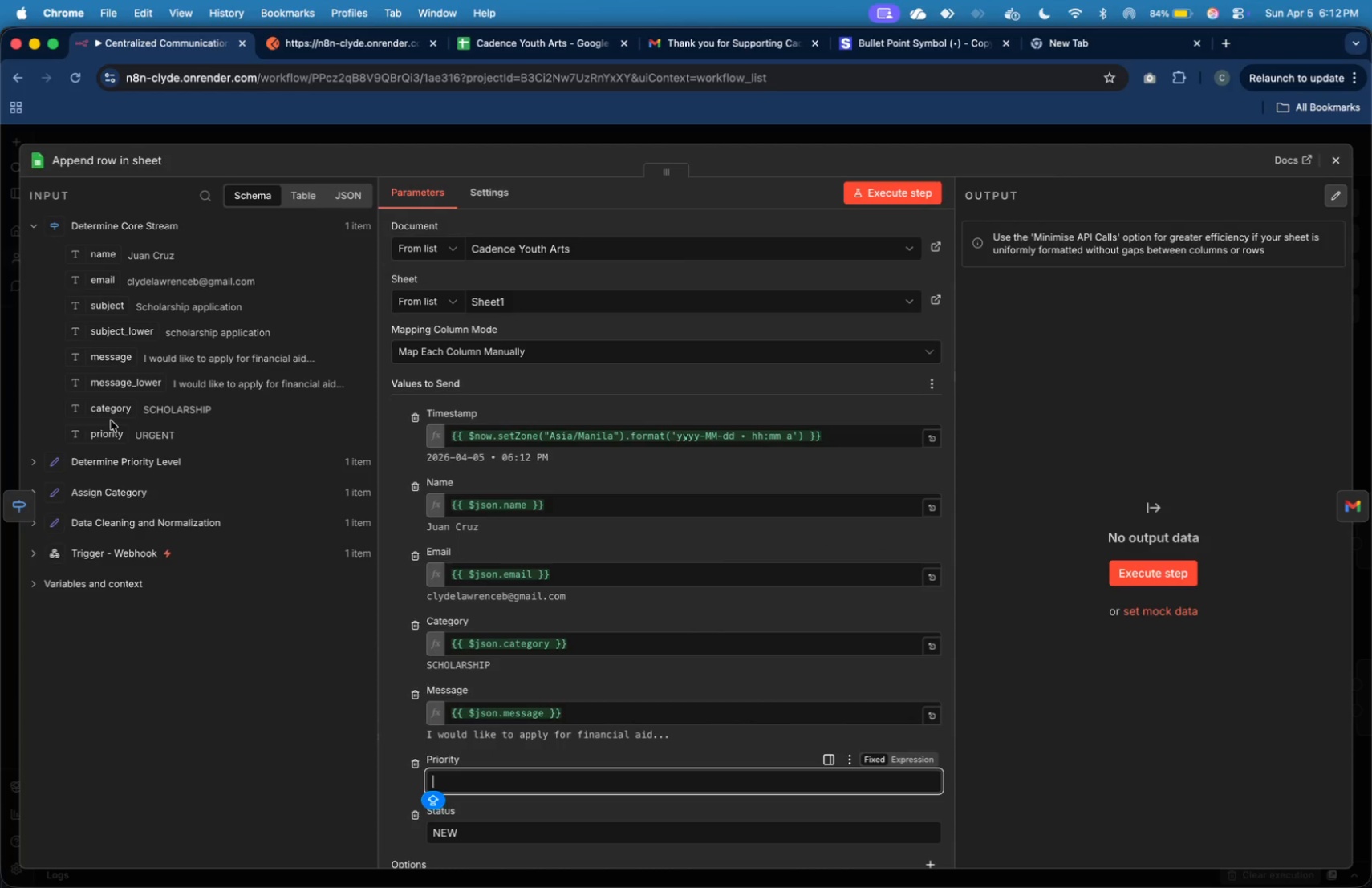 
left_click_drag(start_coordinate=[110, 428], to_coordinate=[505, 788])
 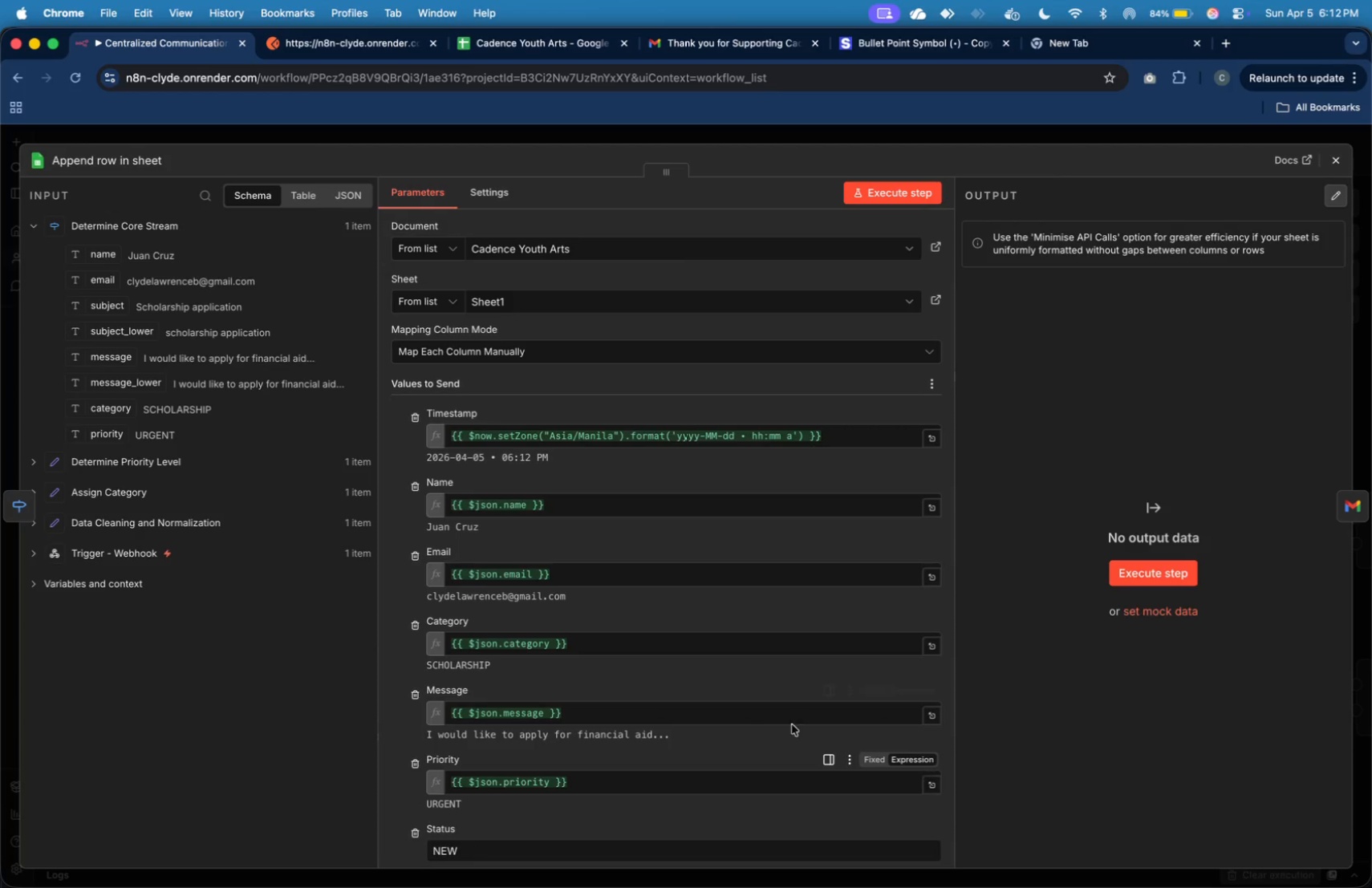 
scroll: coordinate [773, 718], scroll_direction: down, amount: 14.0
 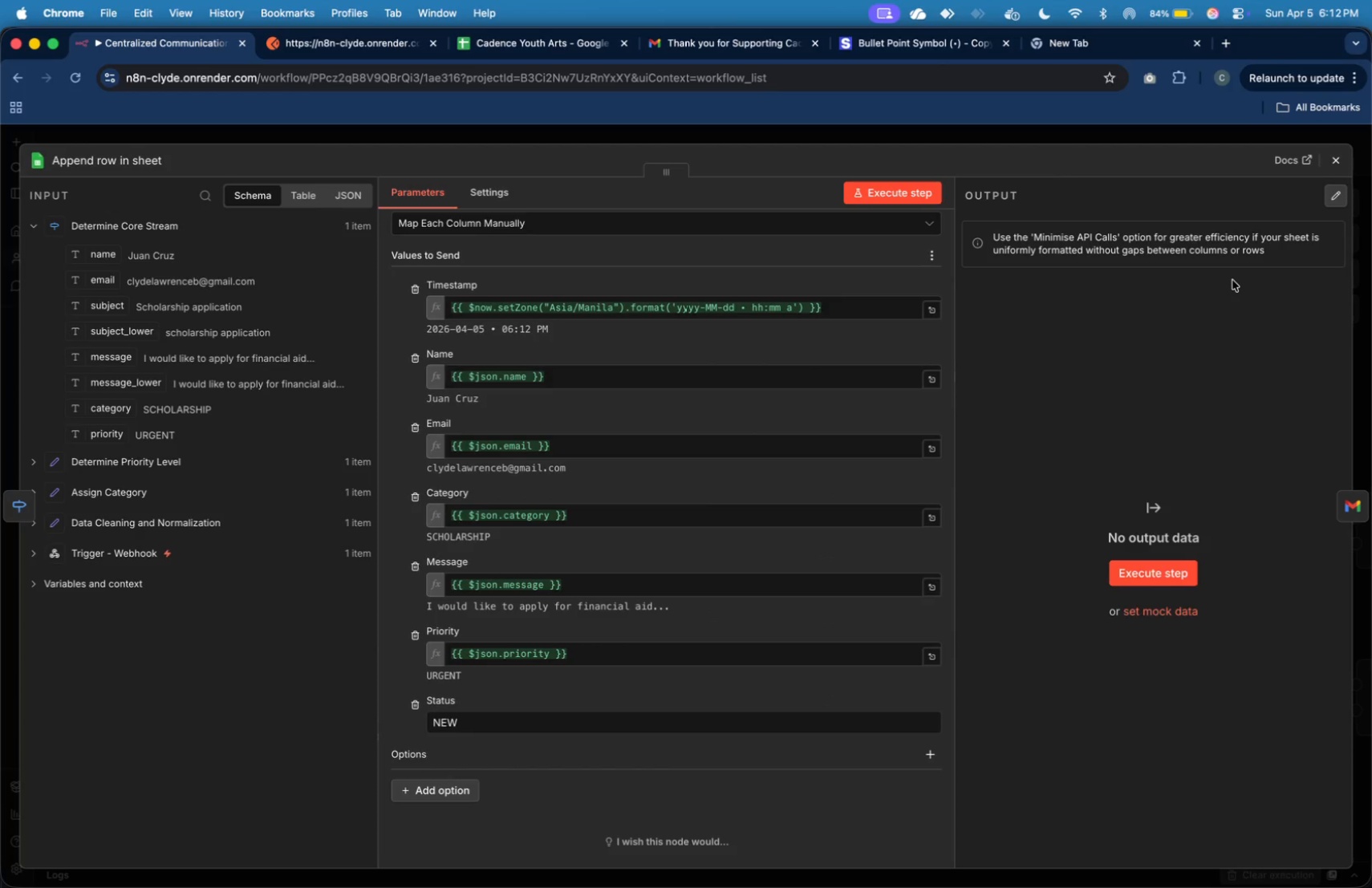 
left_click([1338, 168])
 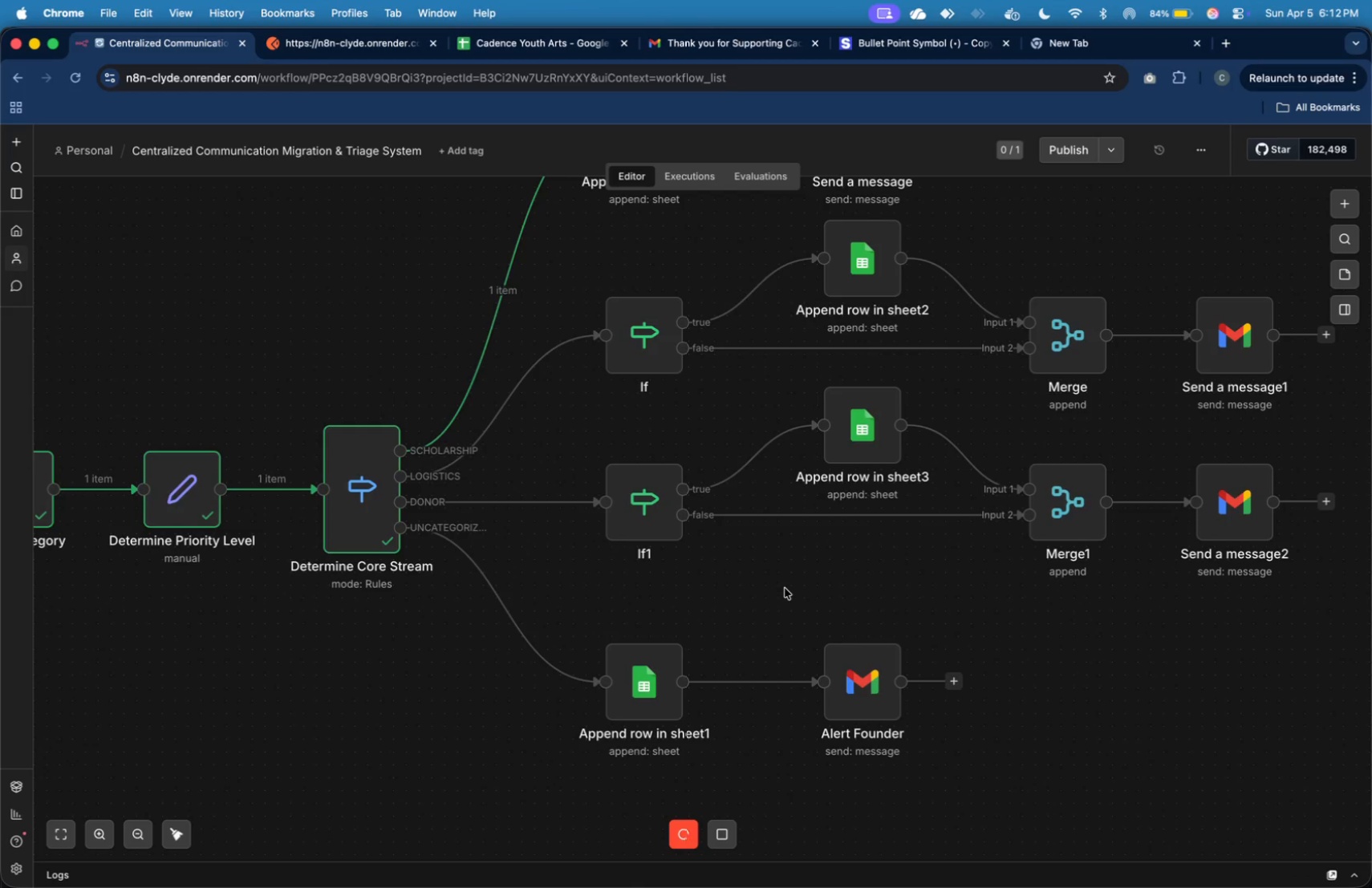 
wait(6.47)
 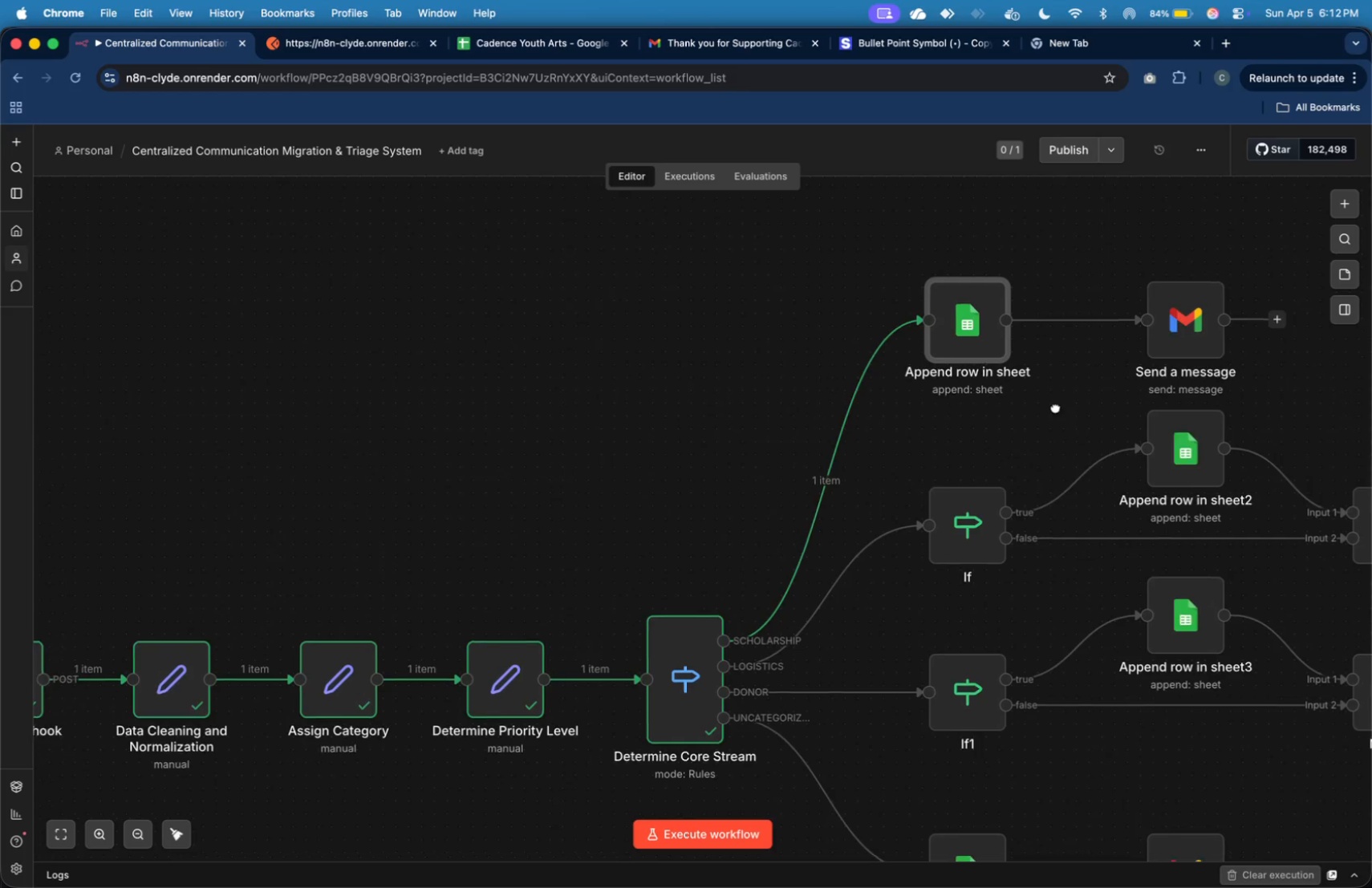 
scroll: coordinate [788, 582], scroll_direction: down, amount: 1.0
 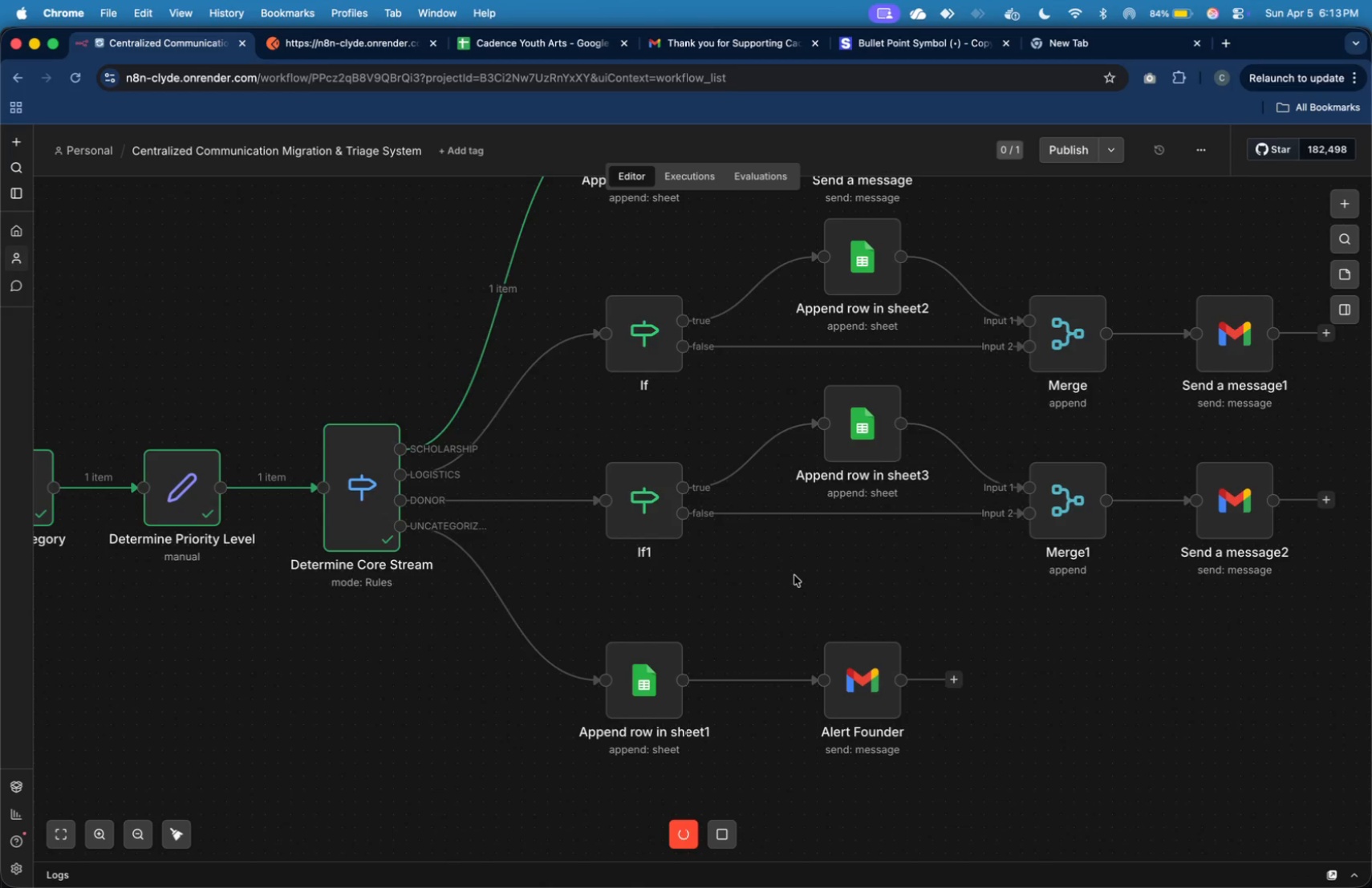 
wait(7.58)
 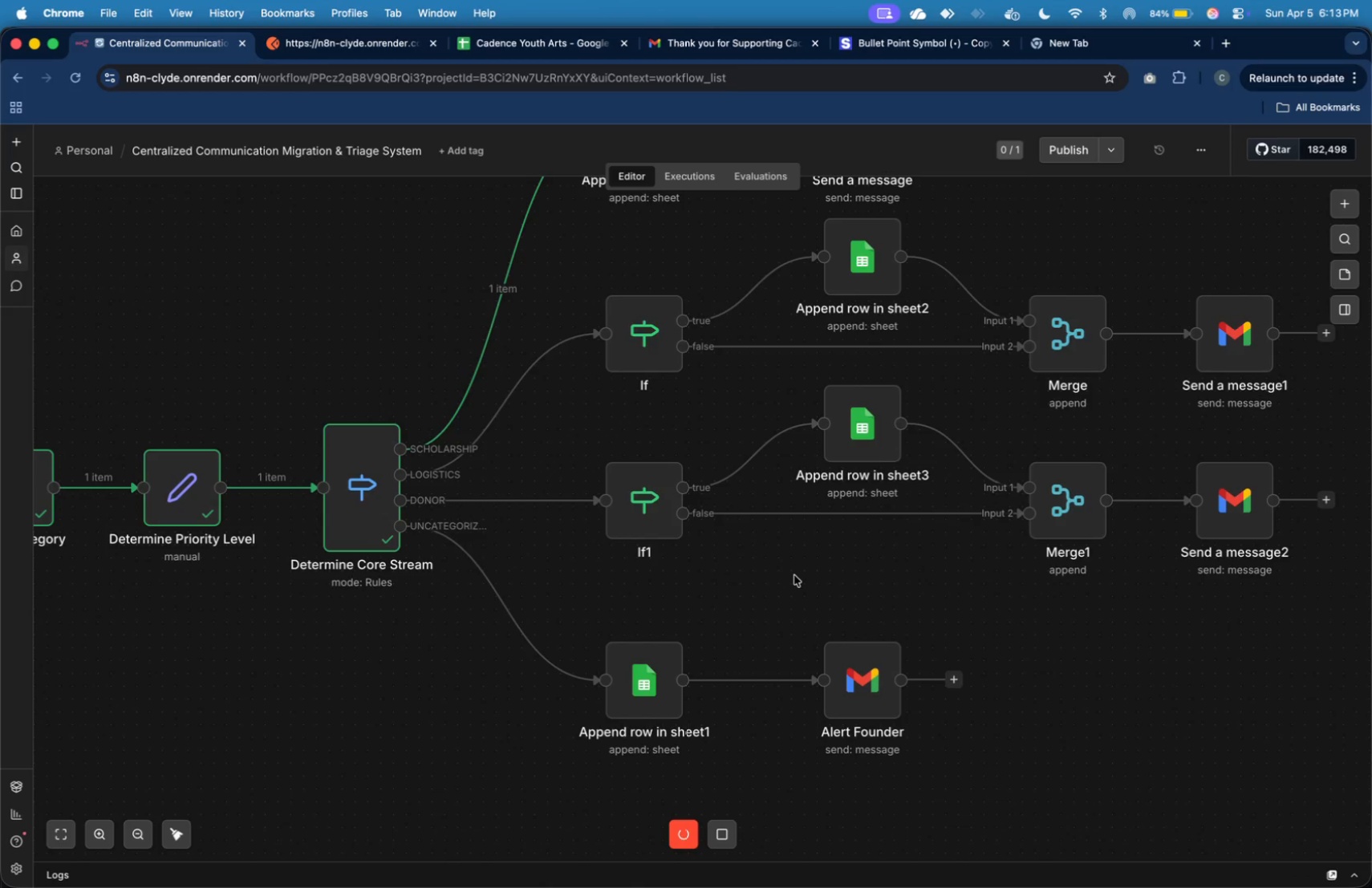 
left_click([533, 41])
 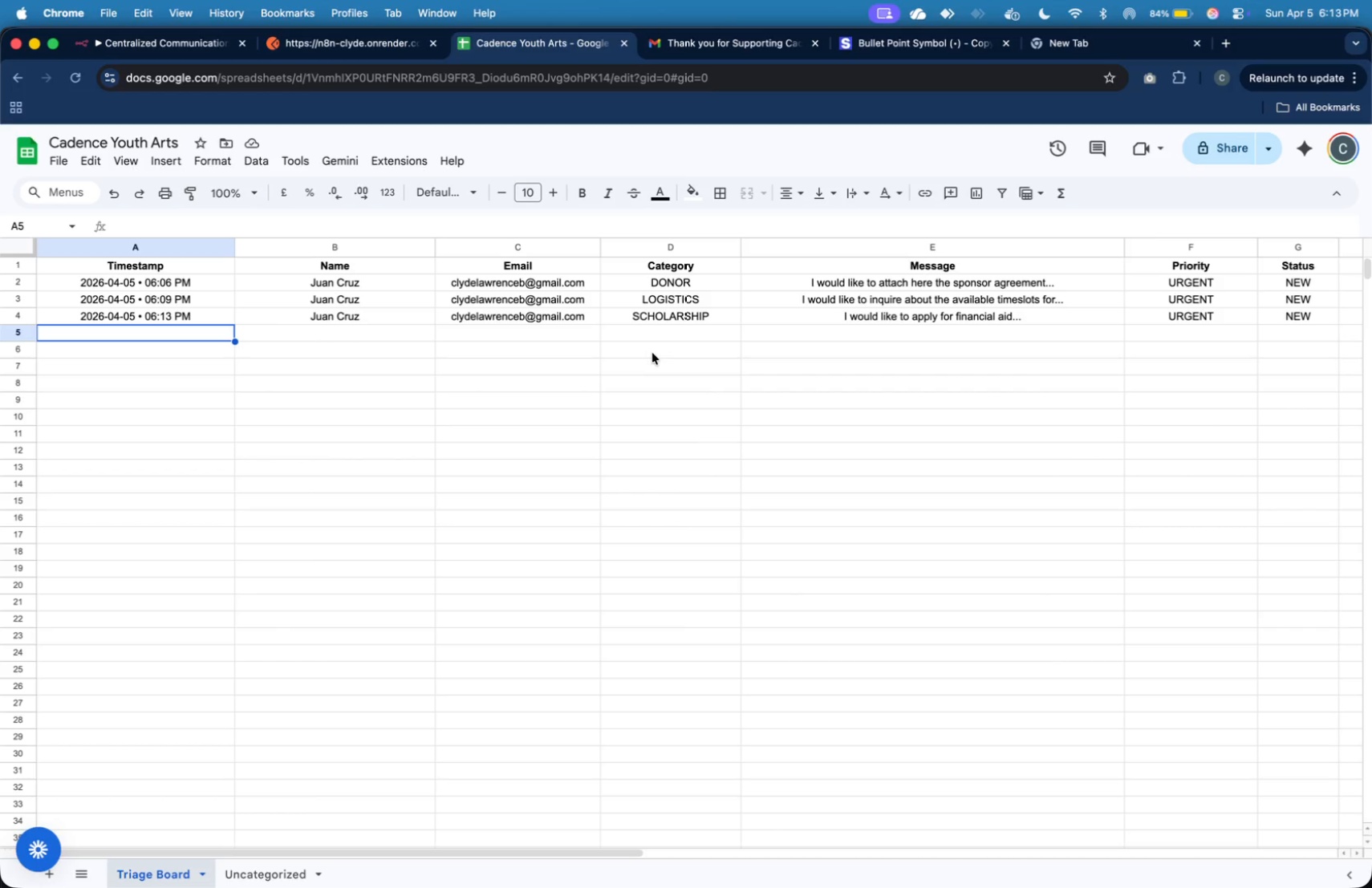 
wait(21.92)
 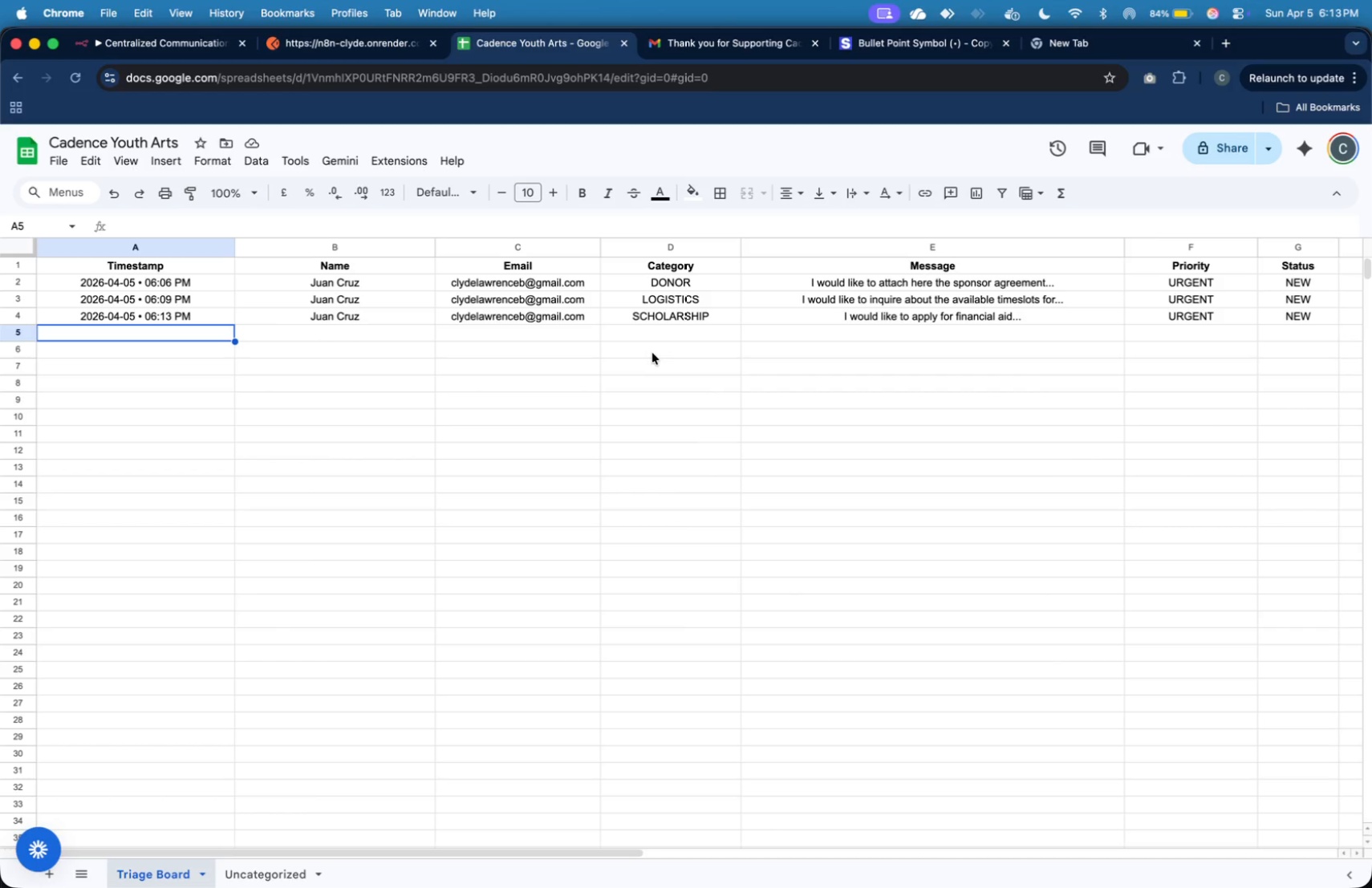 
mouse_move([372, 34])
 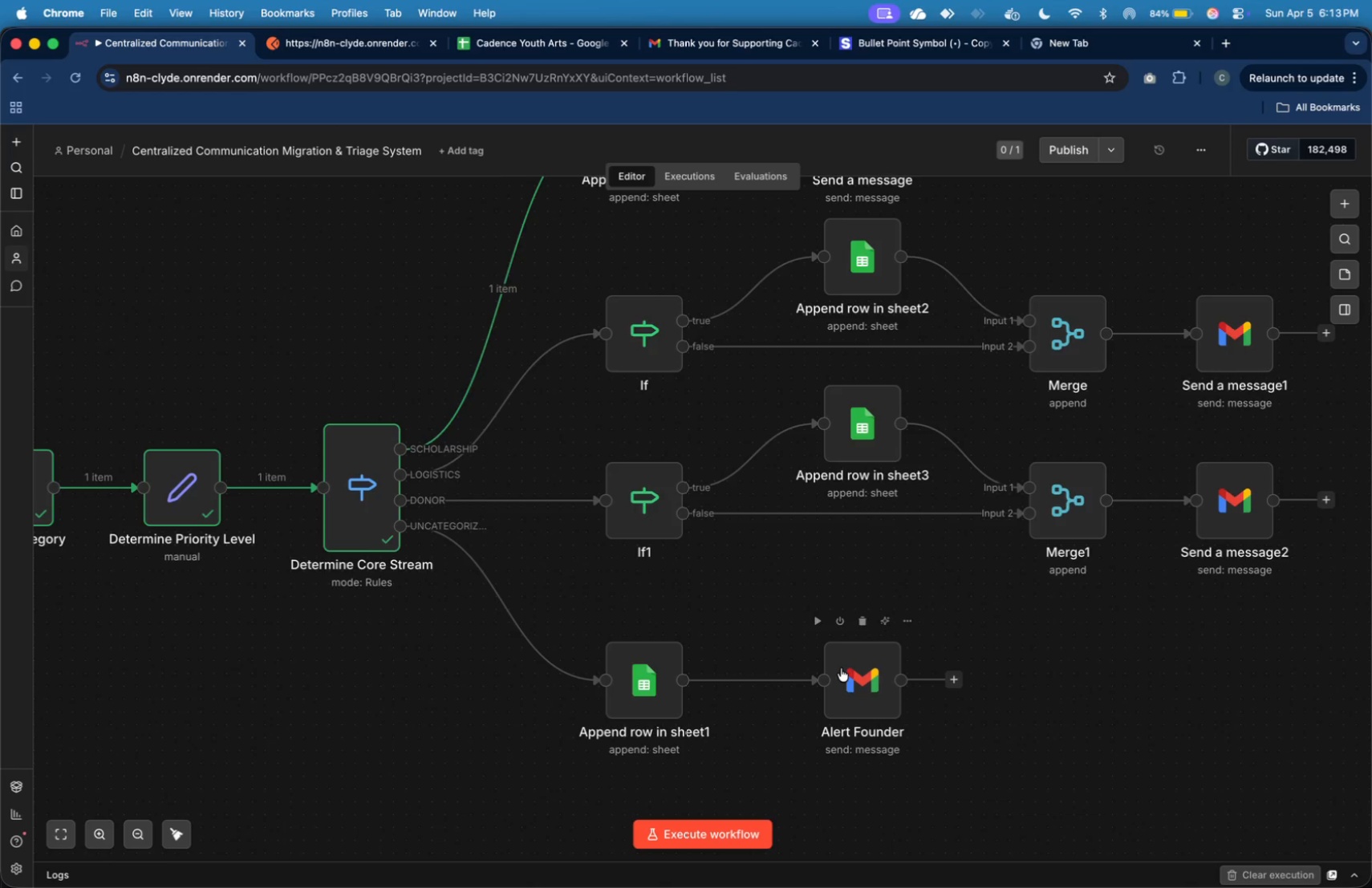 
double_click([842, 669])
 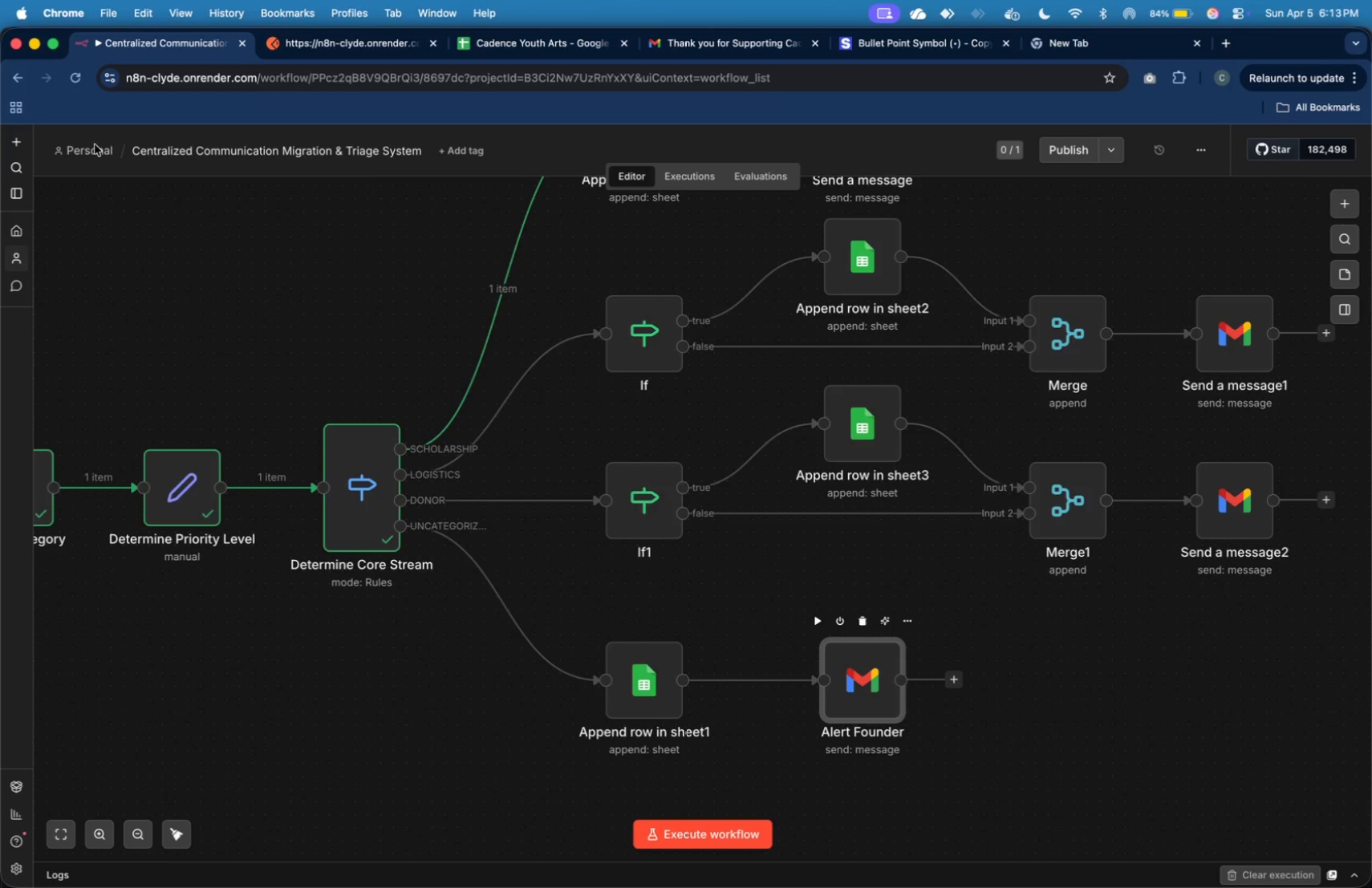 
key(Meta+Tab)